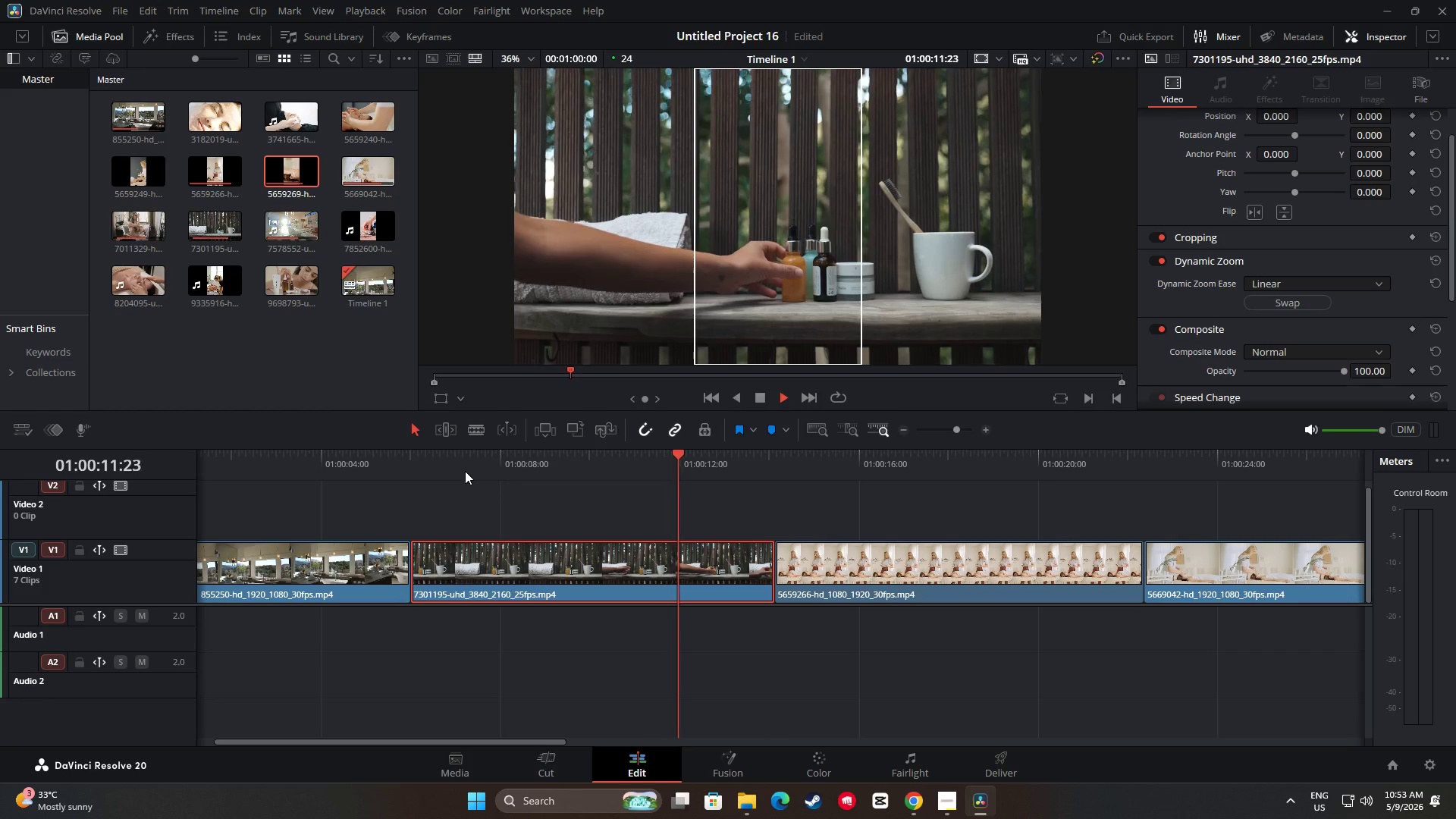 
wait(10.14)
 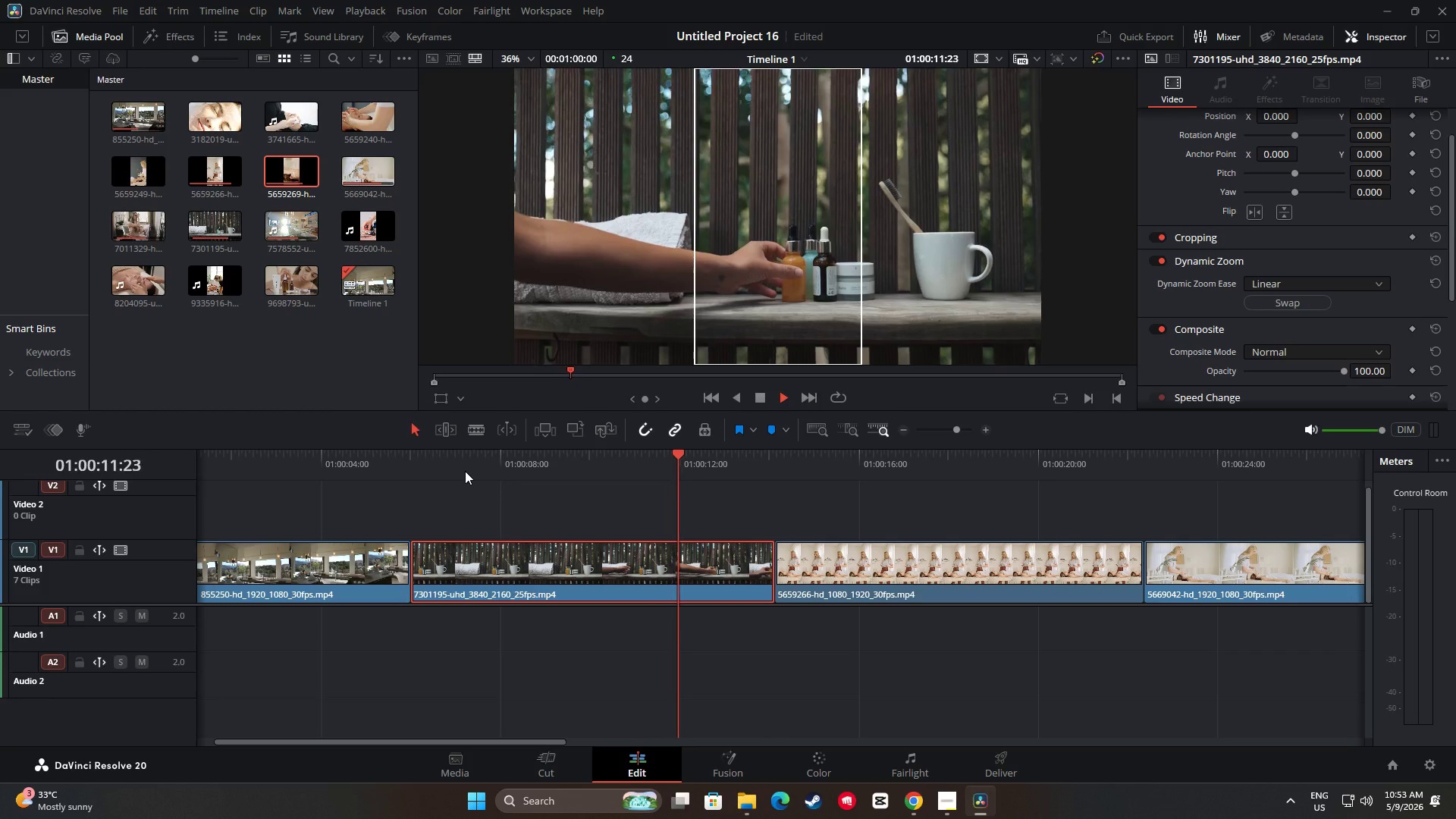 
key(Space)
 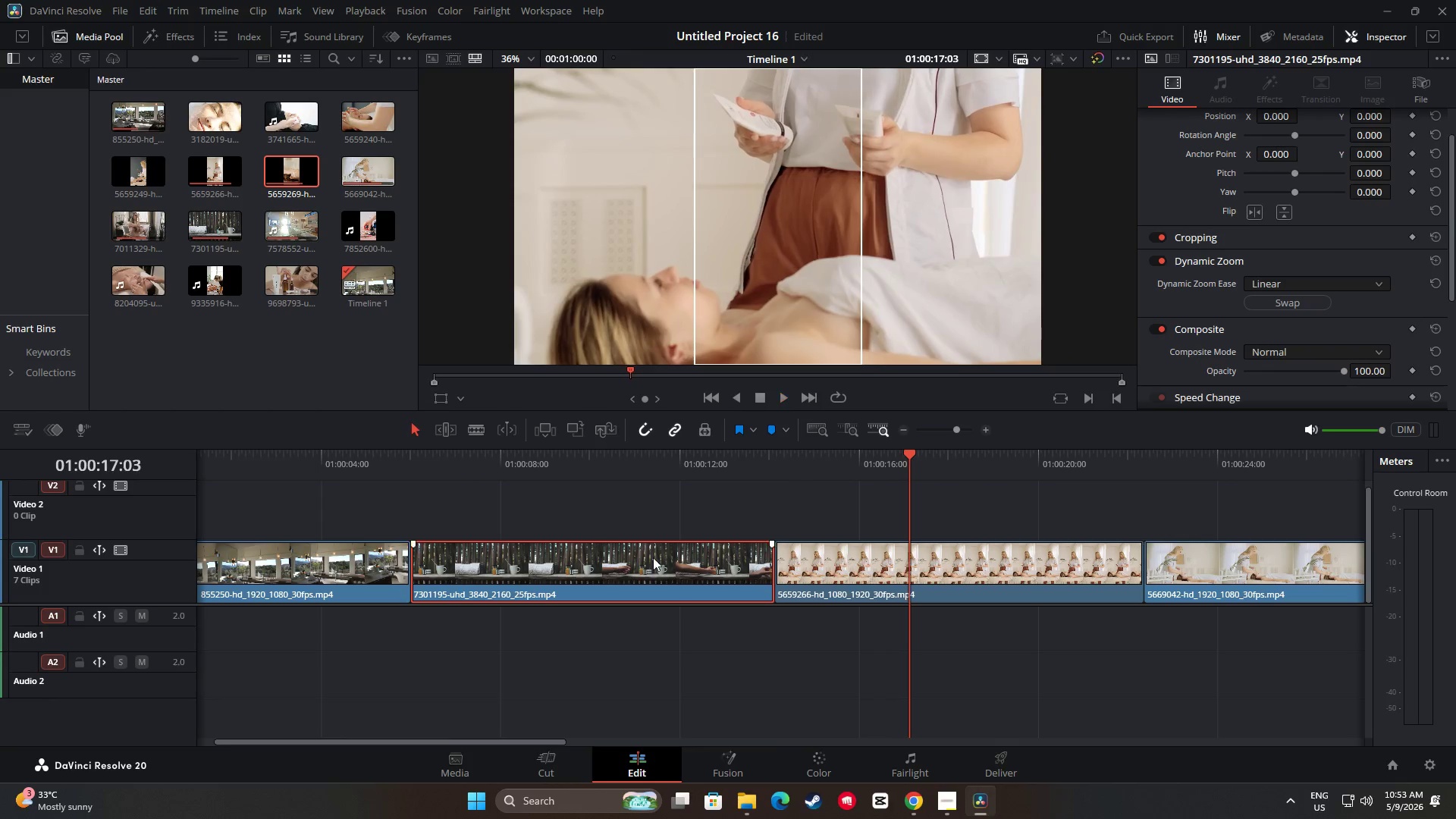 
left_click([641, 563])
 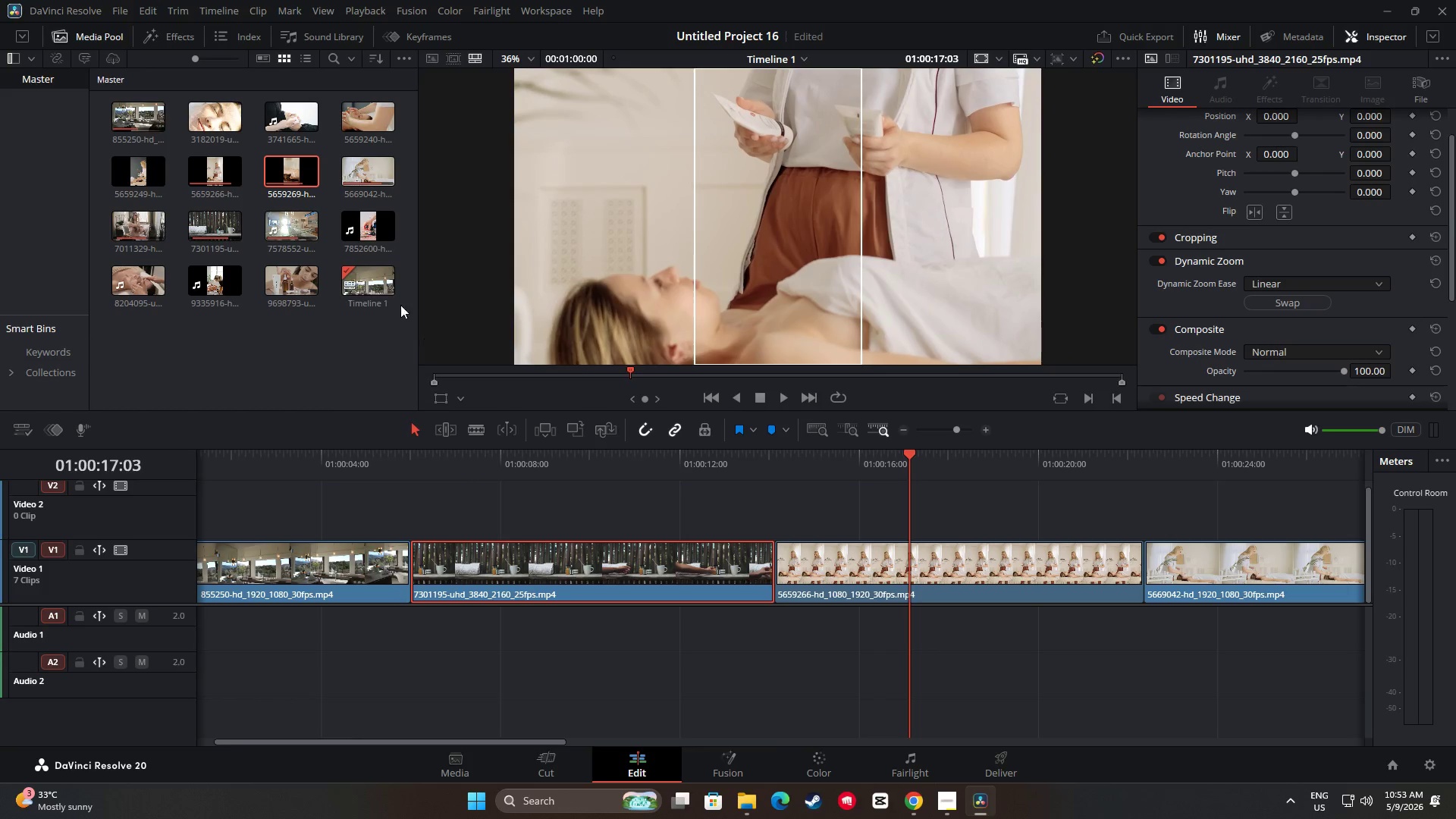 
left_click_drag(start_coordinate=[359, 222], to_coordinate=[415, 505])
 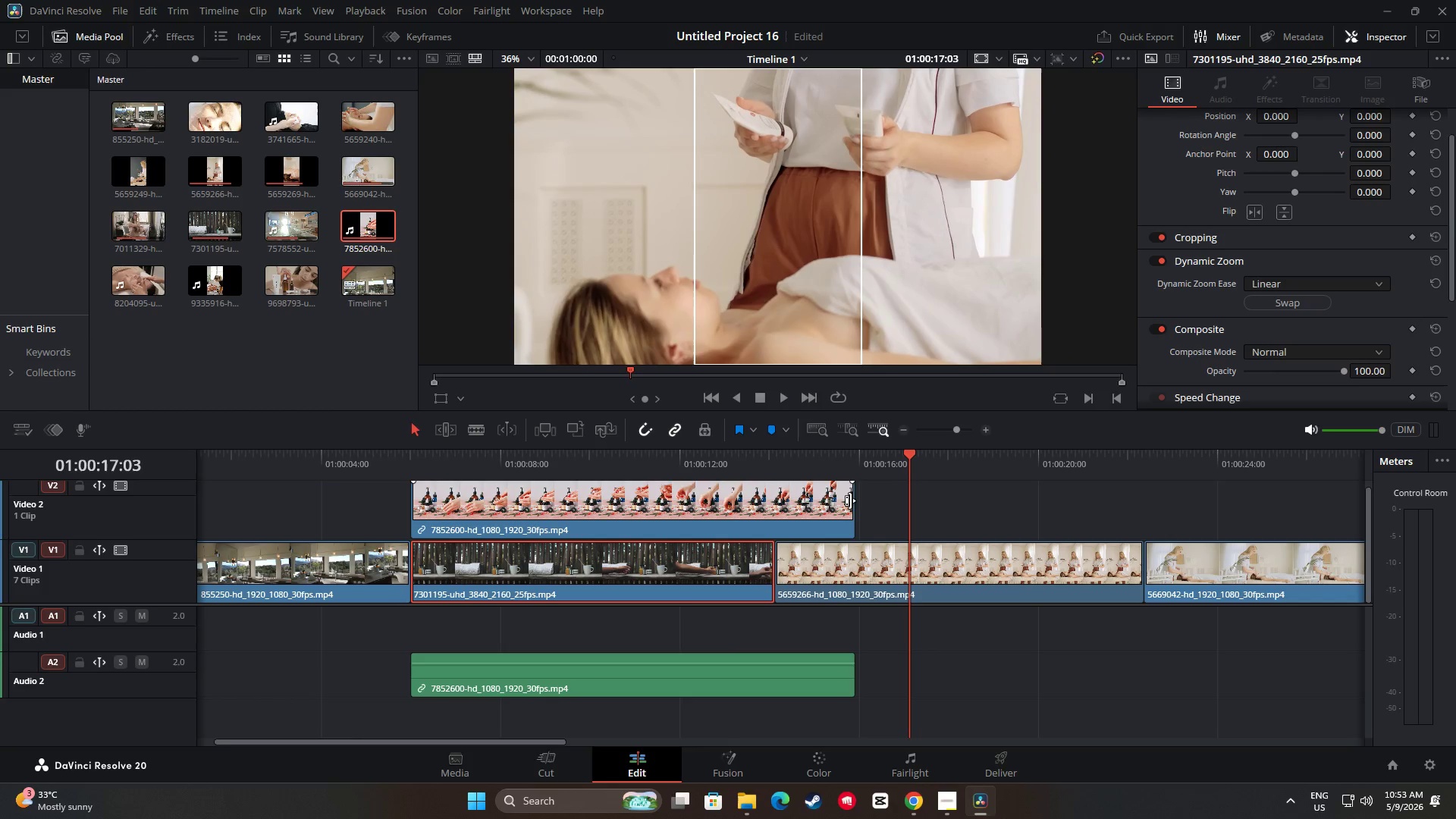 
left_click_drag(start_coordinate=[849, 500], to_coordinate=[773, 505])
 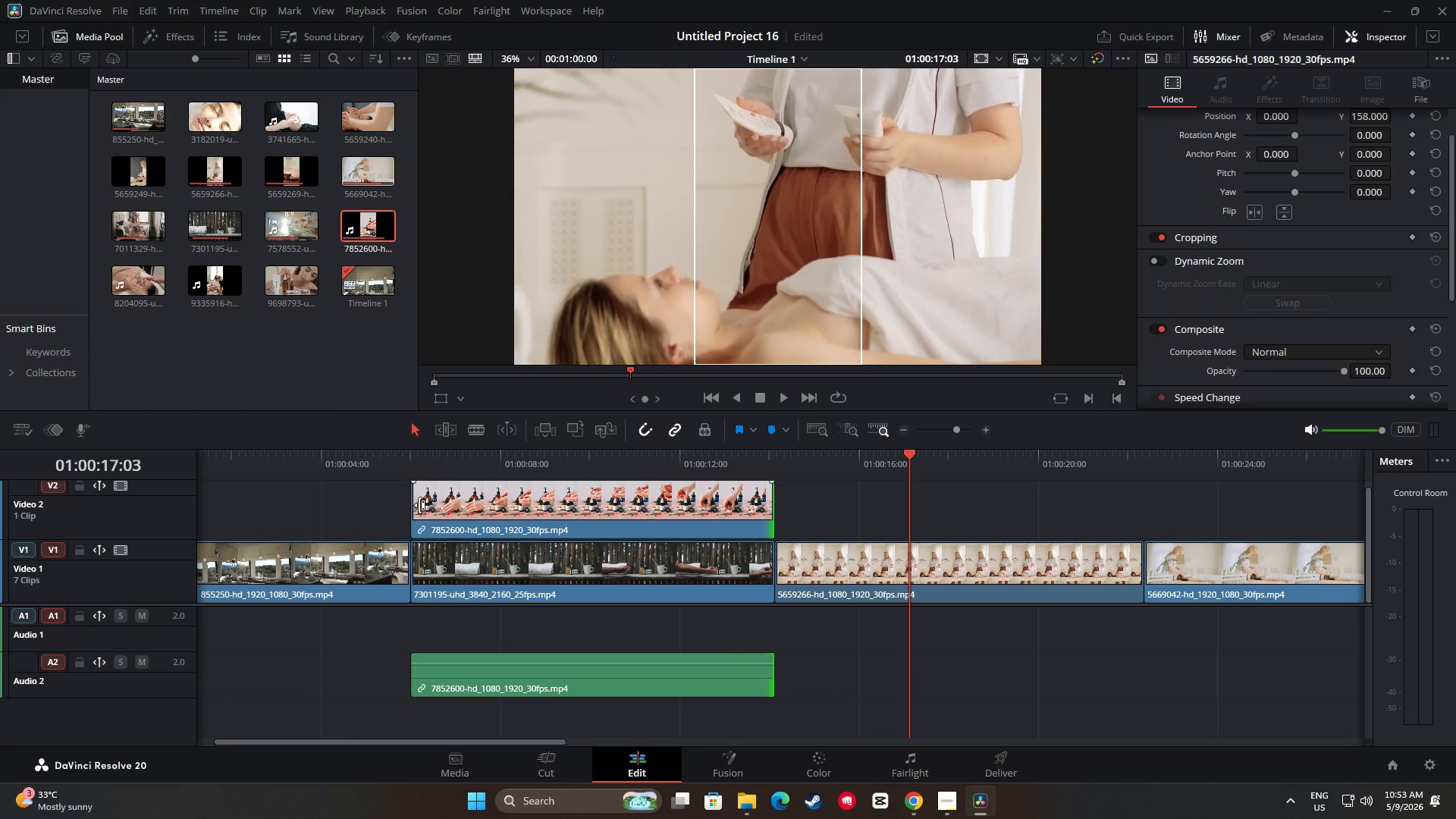 
left_click([419, 505])
 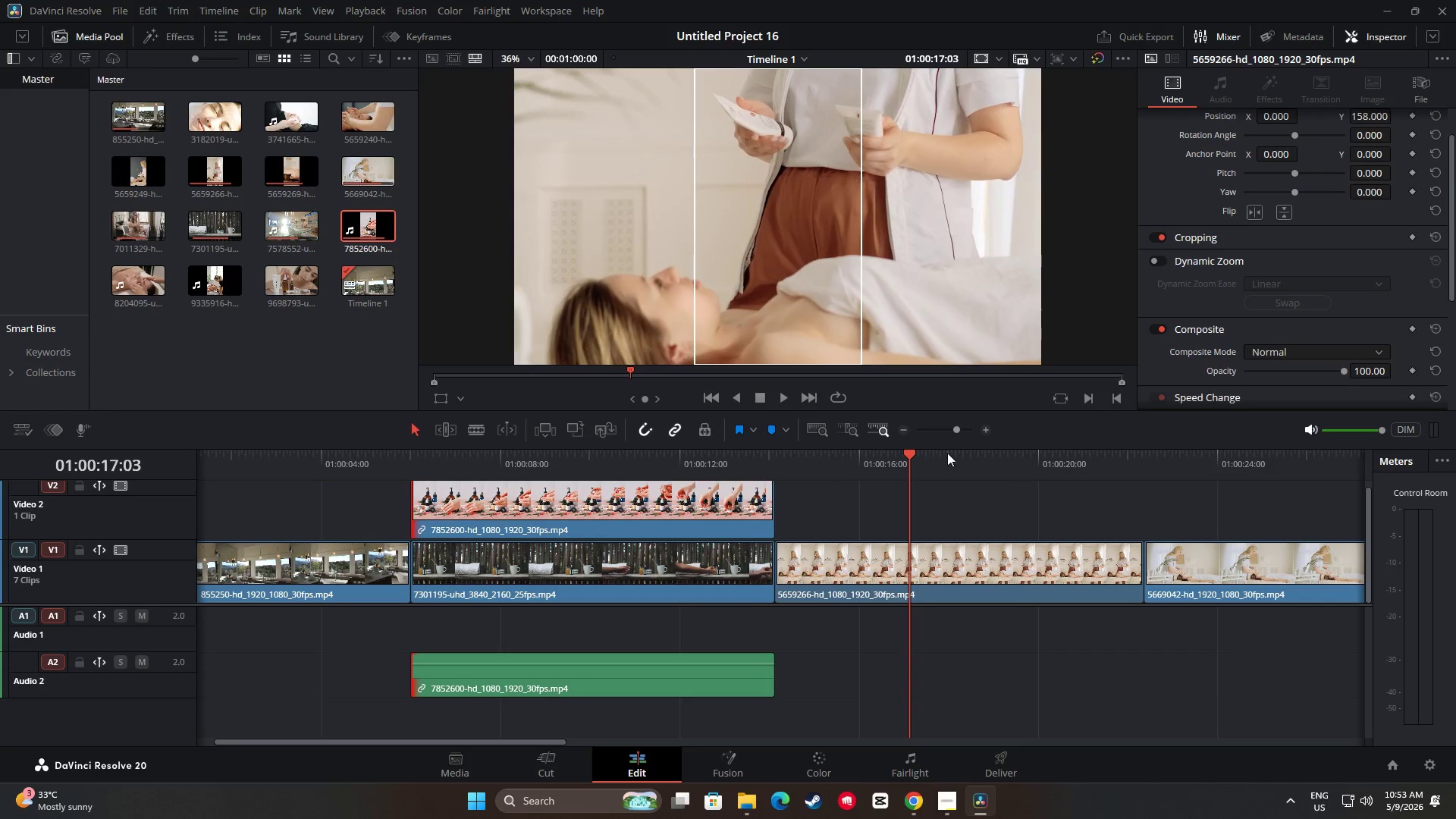 
left_click_drag(start_coordinate=[910, 453], to_coordinate=[412, 462])
 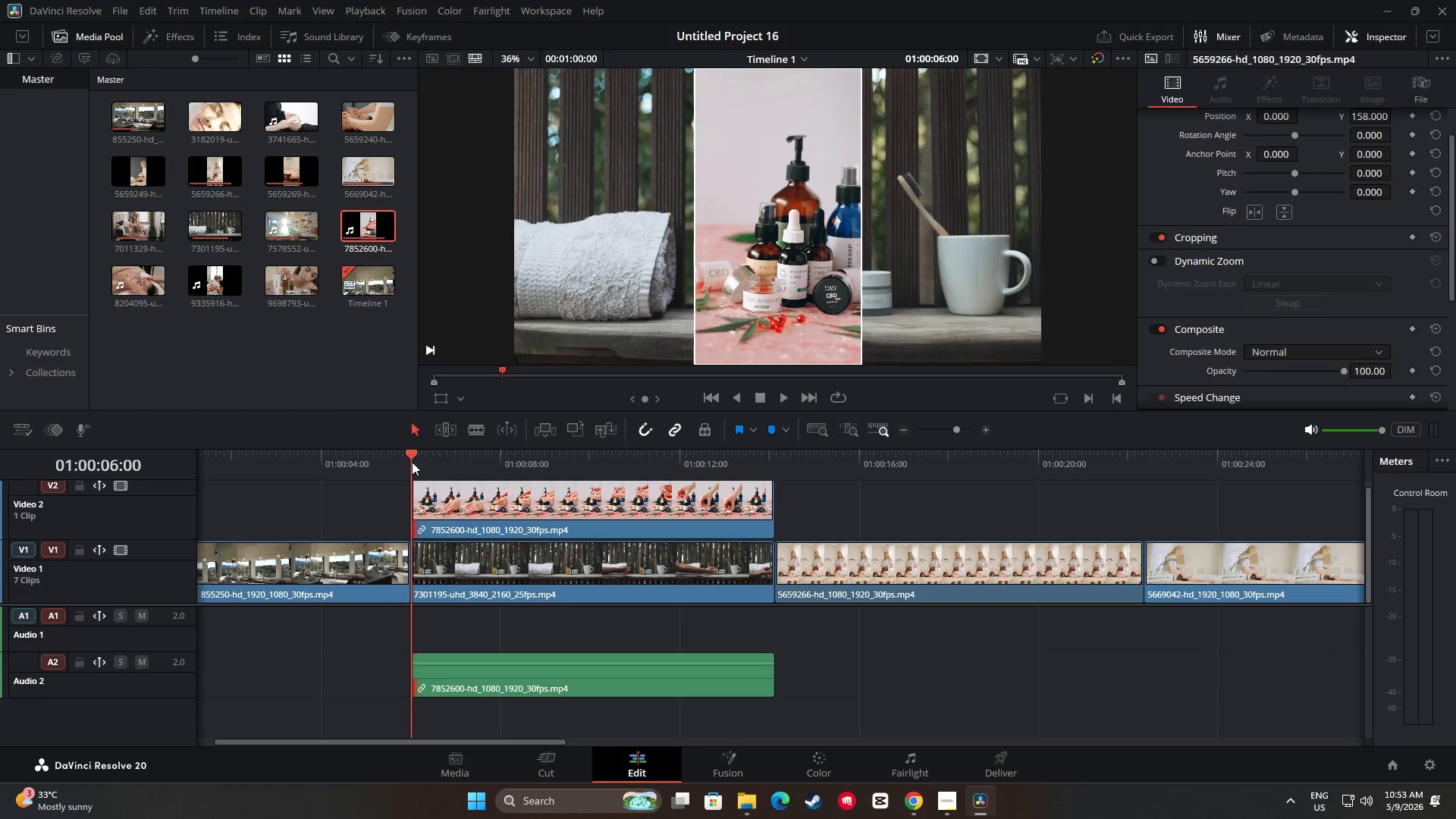 
key(Space)
 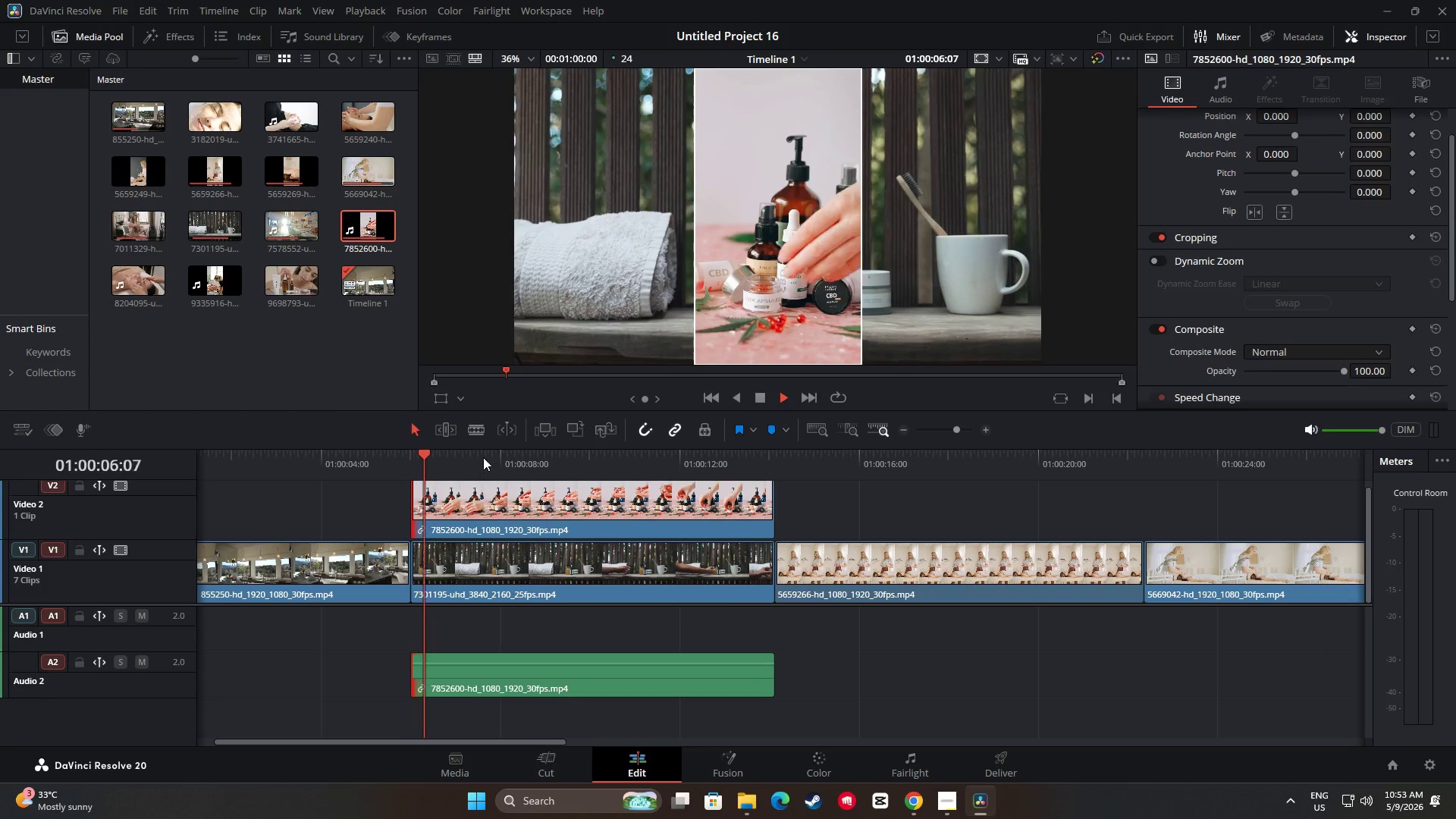 
key(Space)
 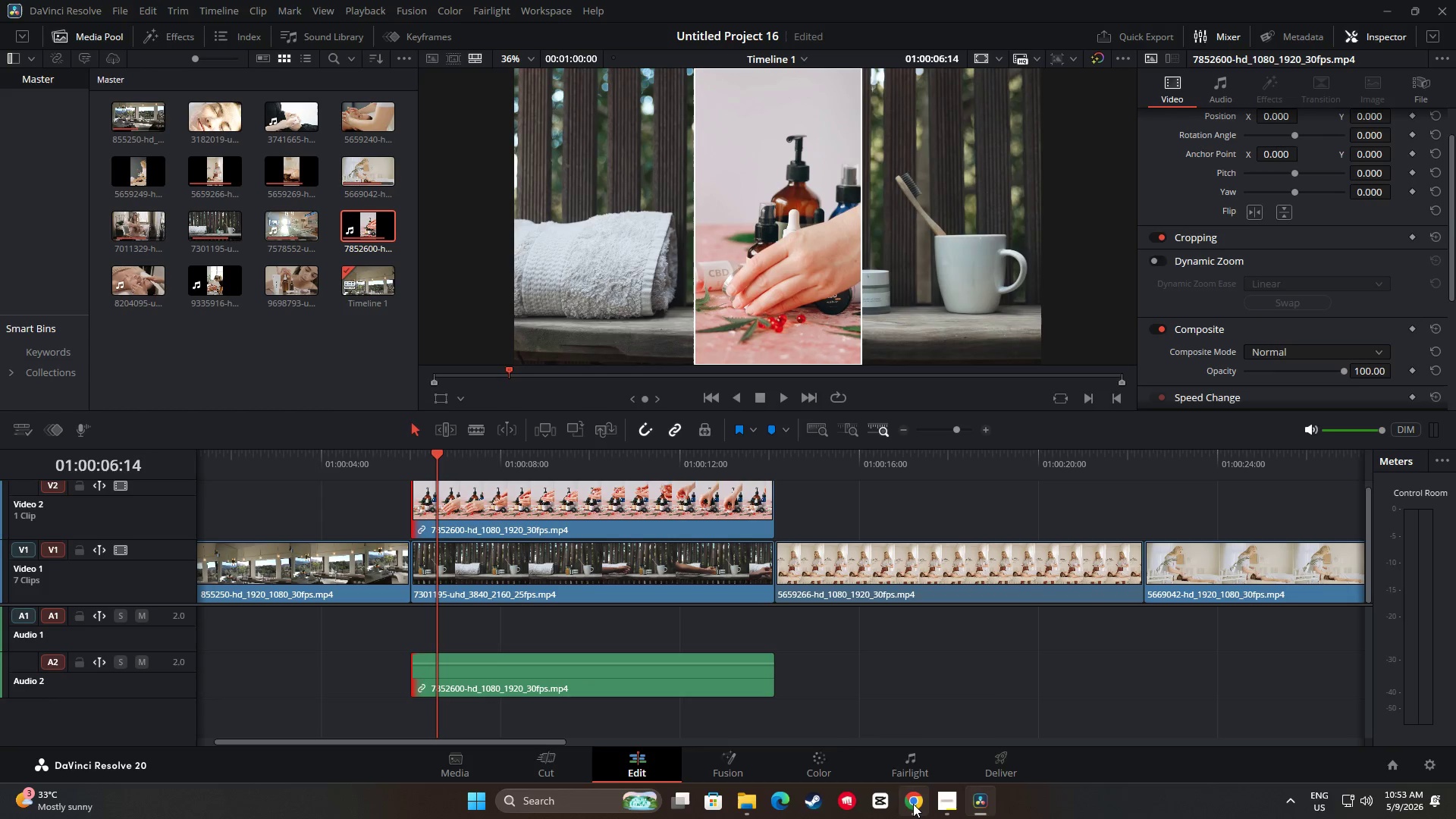 
left_click([913, 804])
 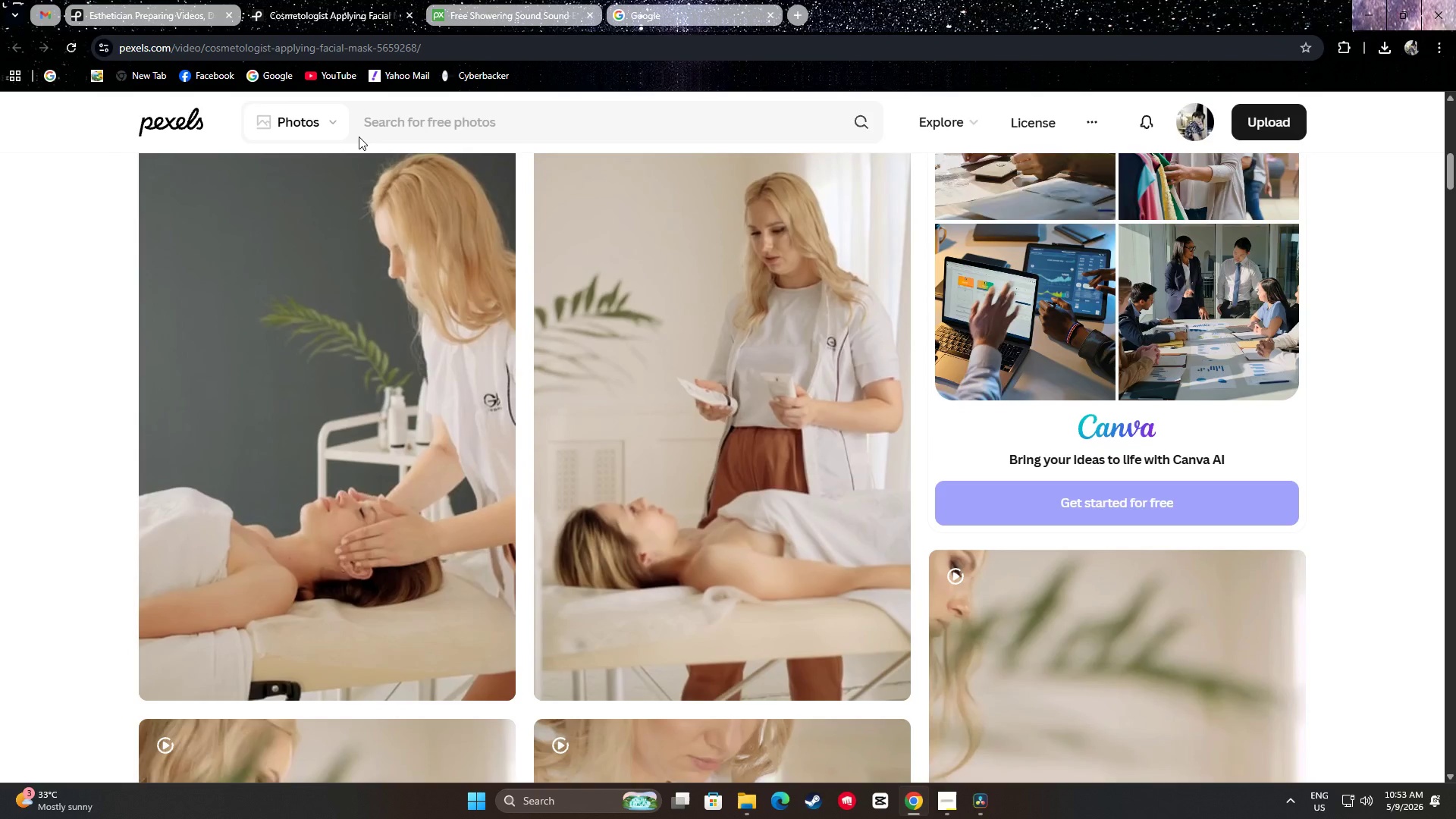 
left_click([159, 0])
 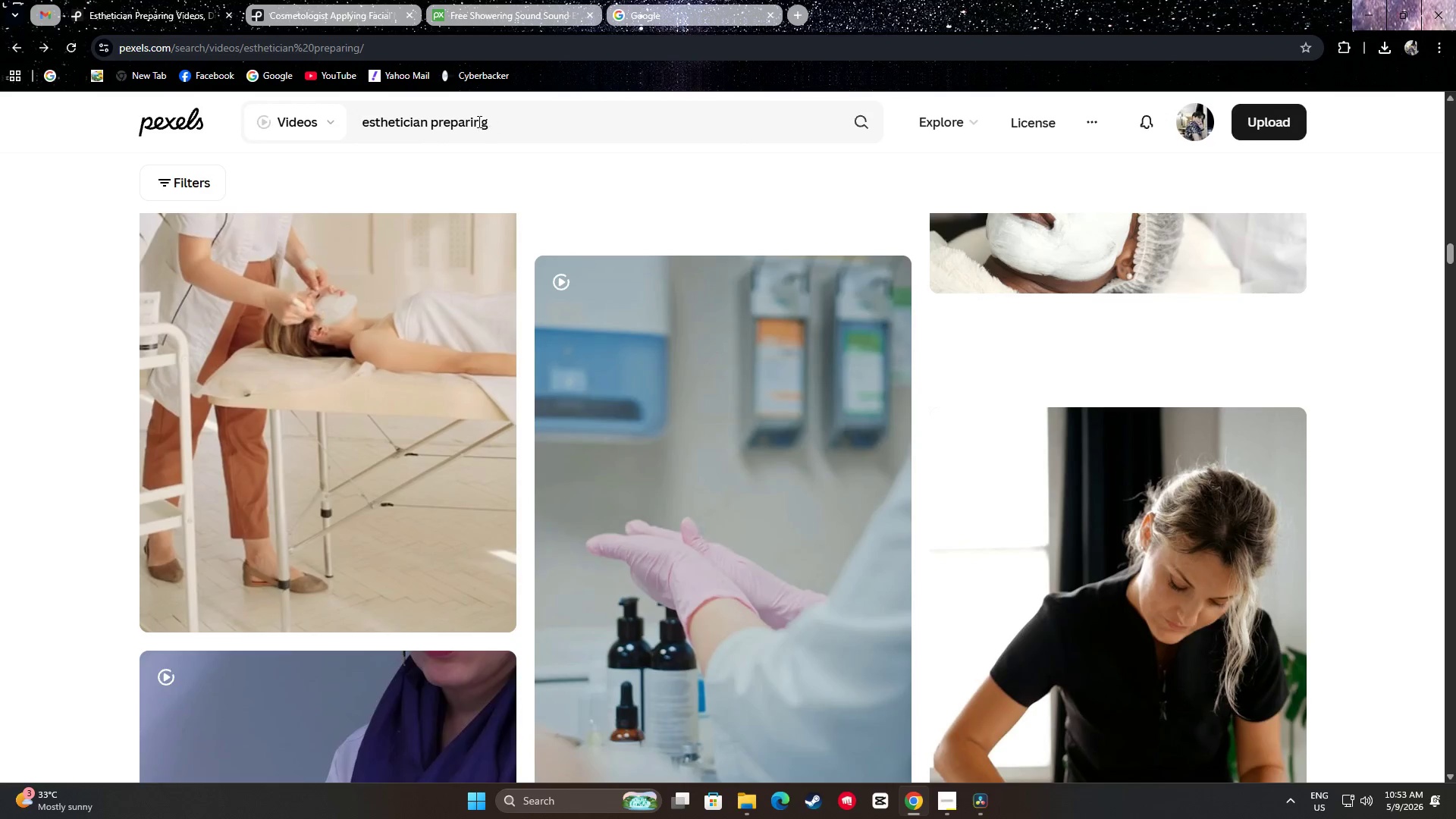 
left_click([311, 0])
 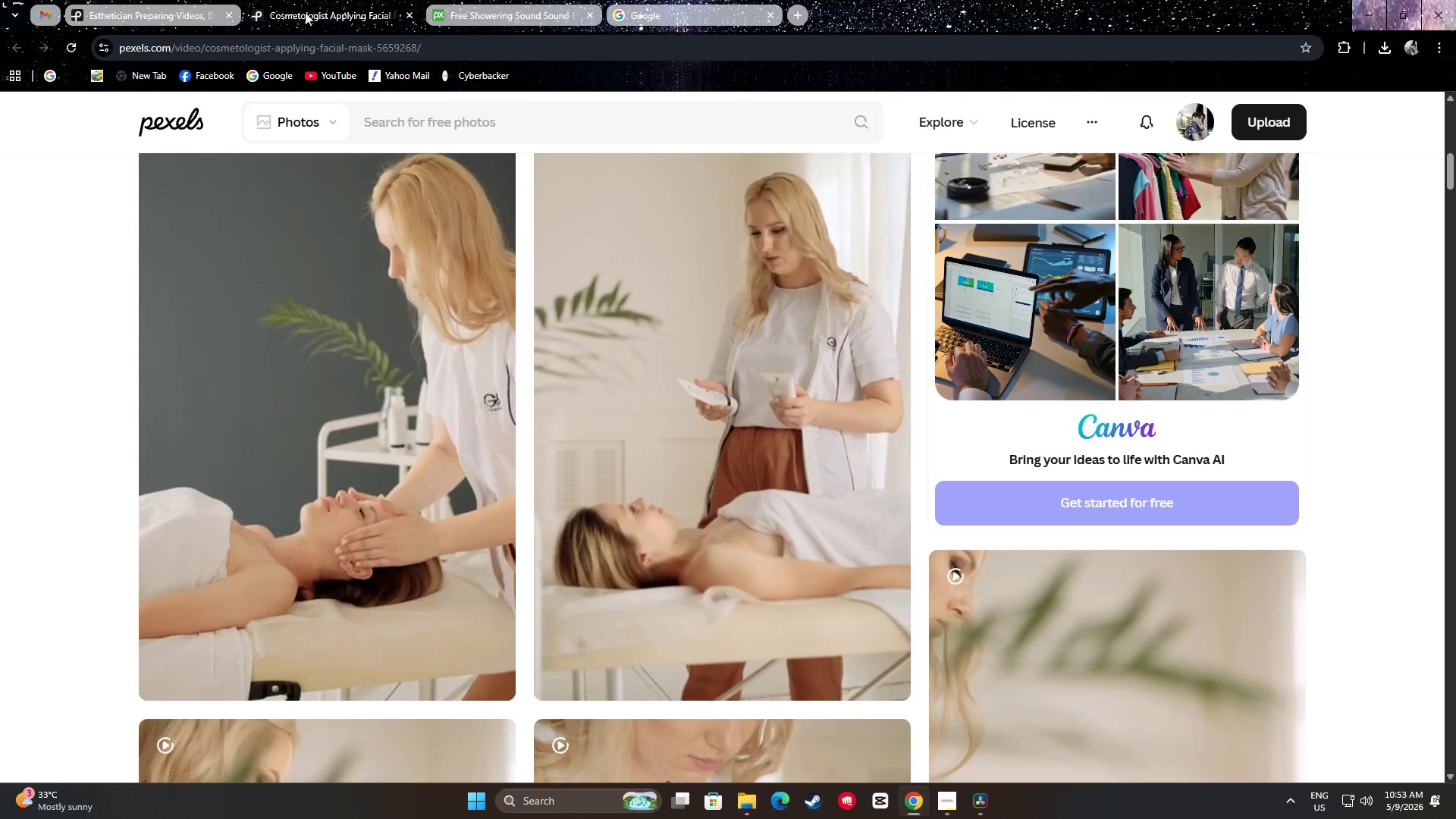 
scroll: coordinate [275, 363], scroll_direction: down, amount: 115.0
 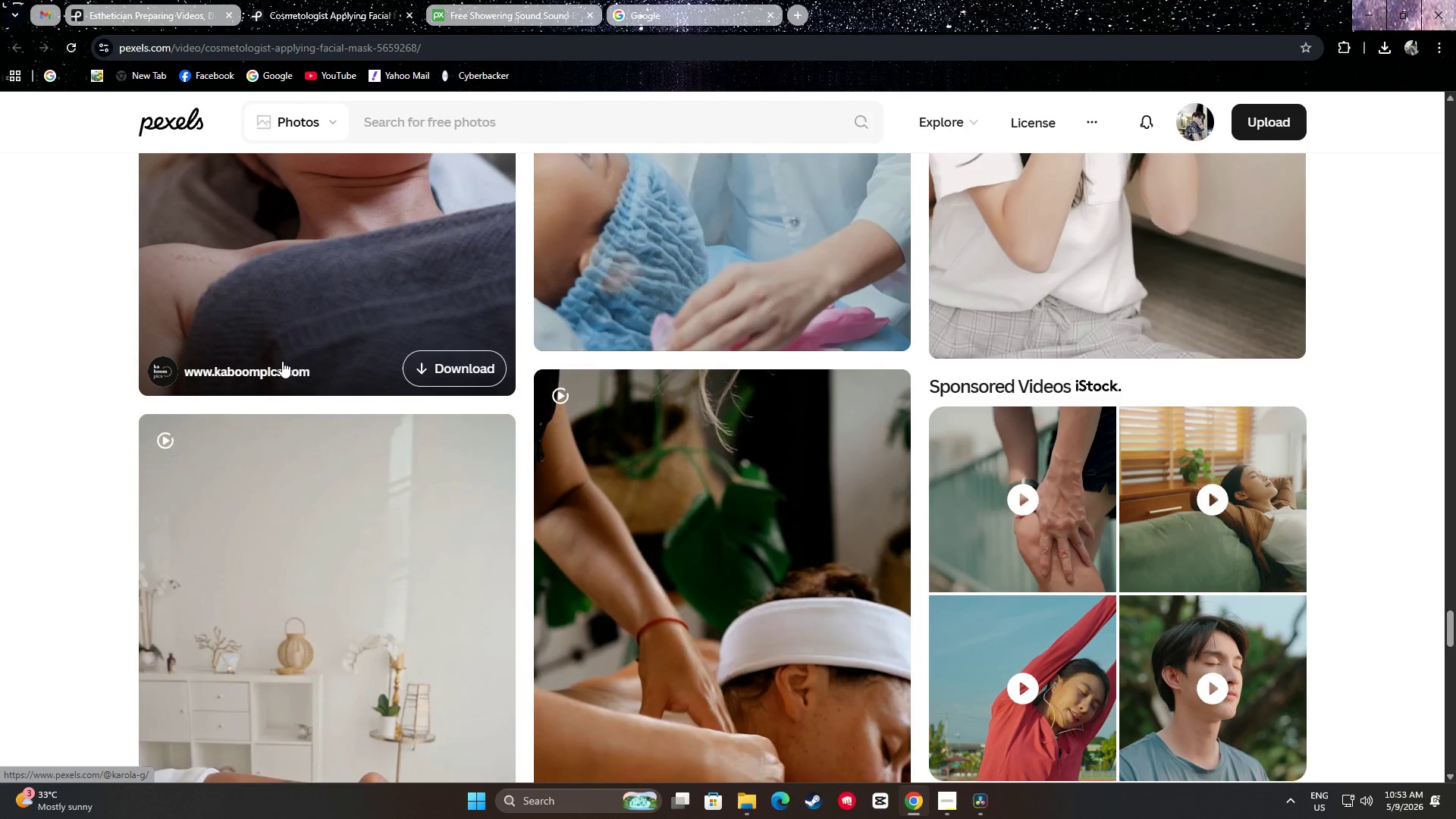 
scroll: coordinate [696, 391], scroll_direction: down, amount: 31.0
 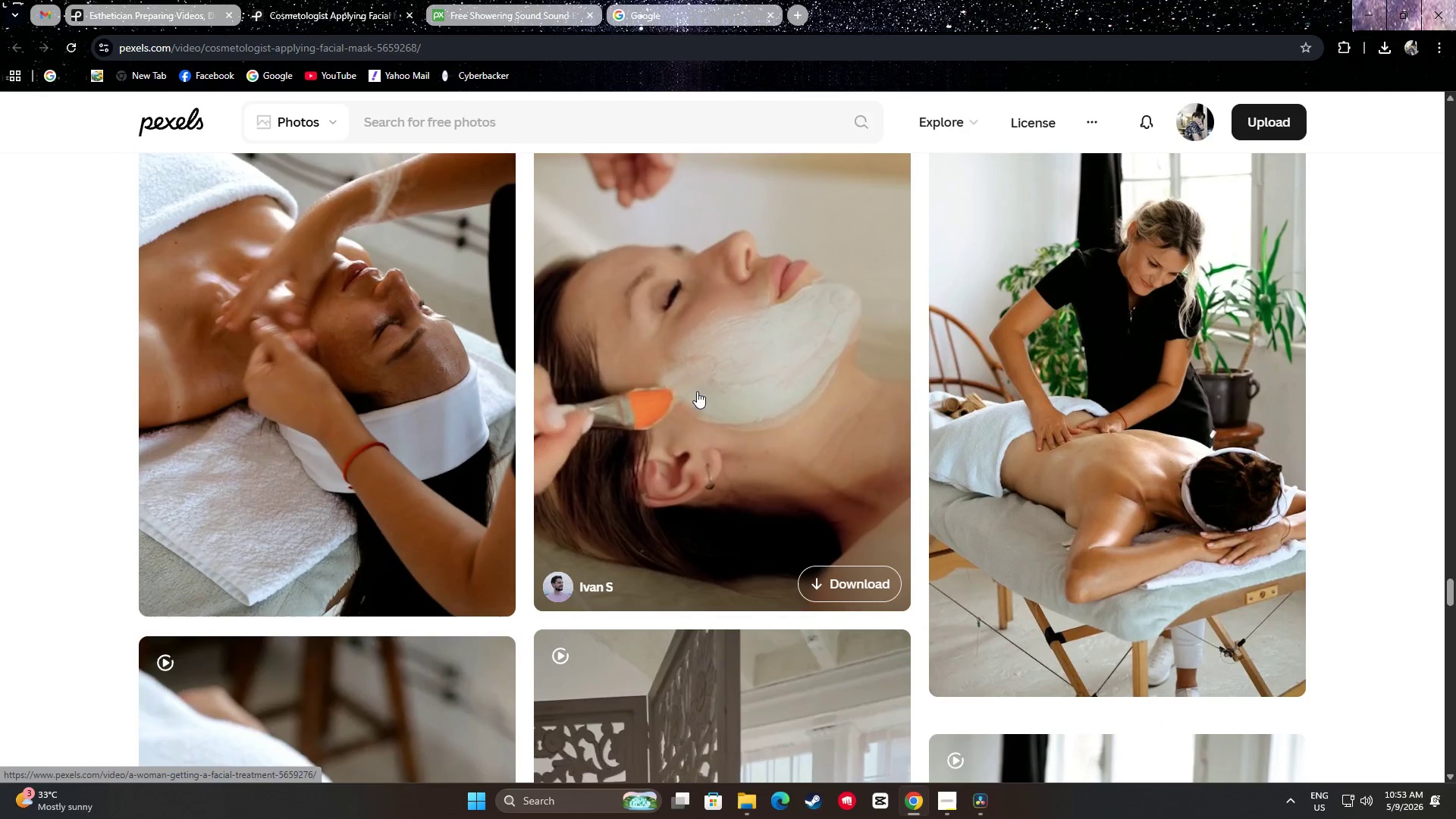 
scroll: coordinate [708, 289], scroll_direction: down, amount: 73.0
 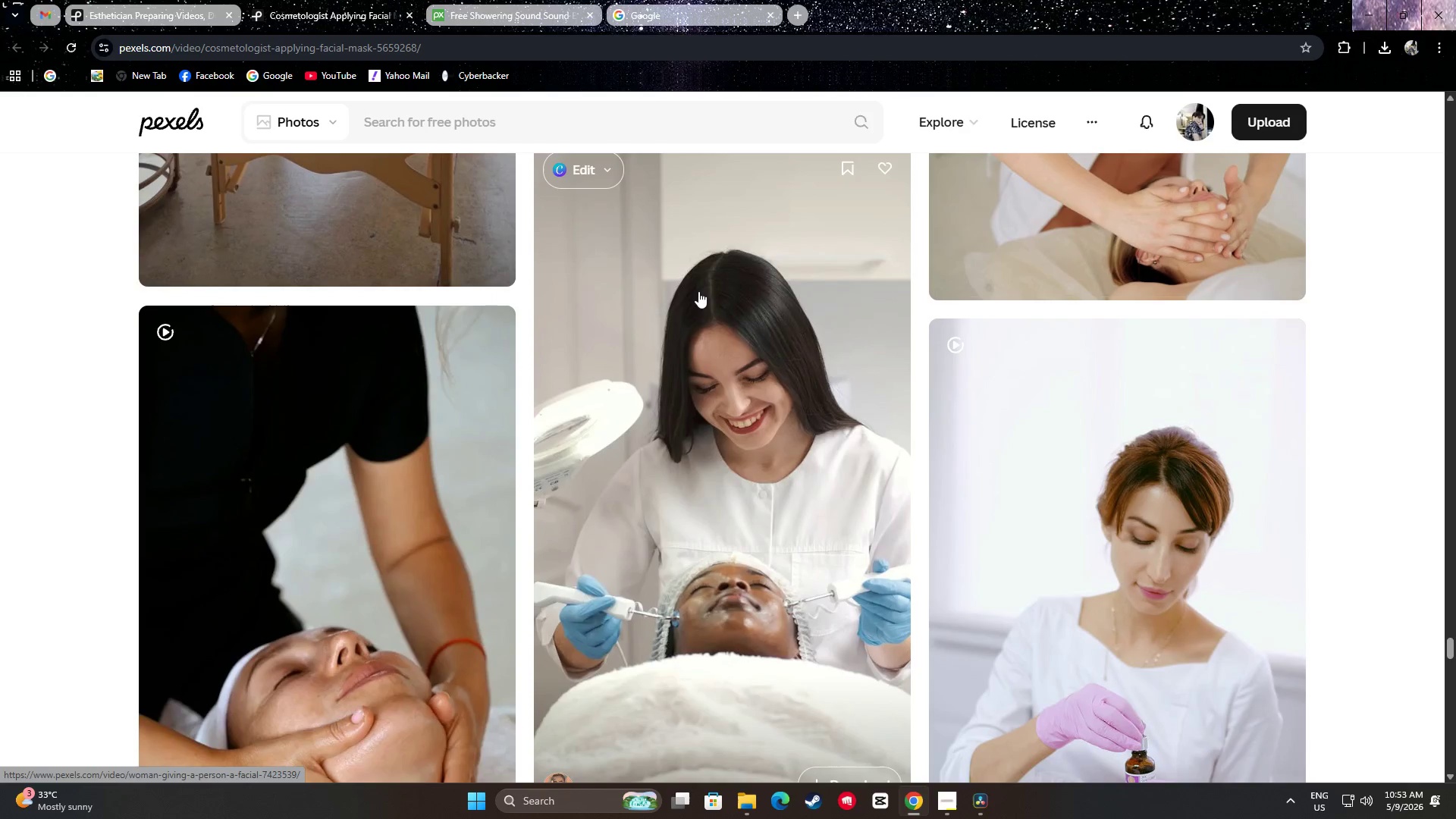 
scroll: coordinate [731, 302], scroll_direction: down, amount: 16.0
 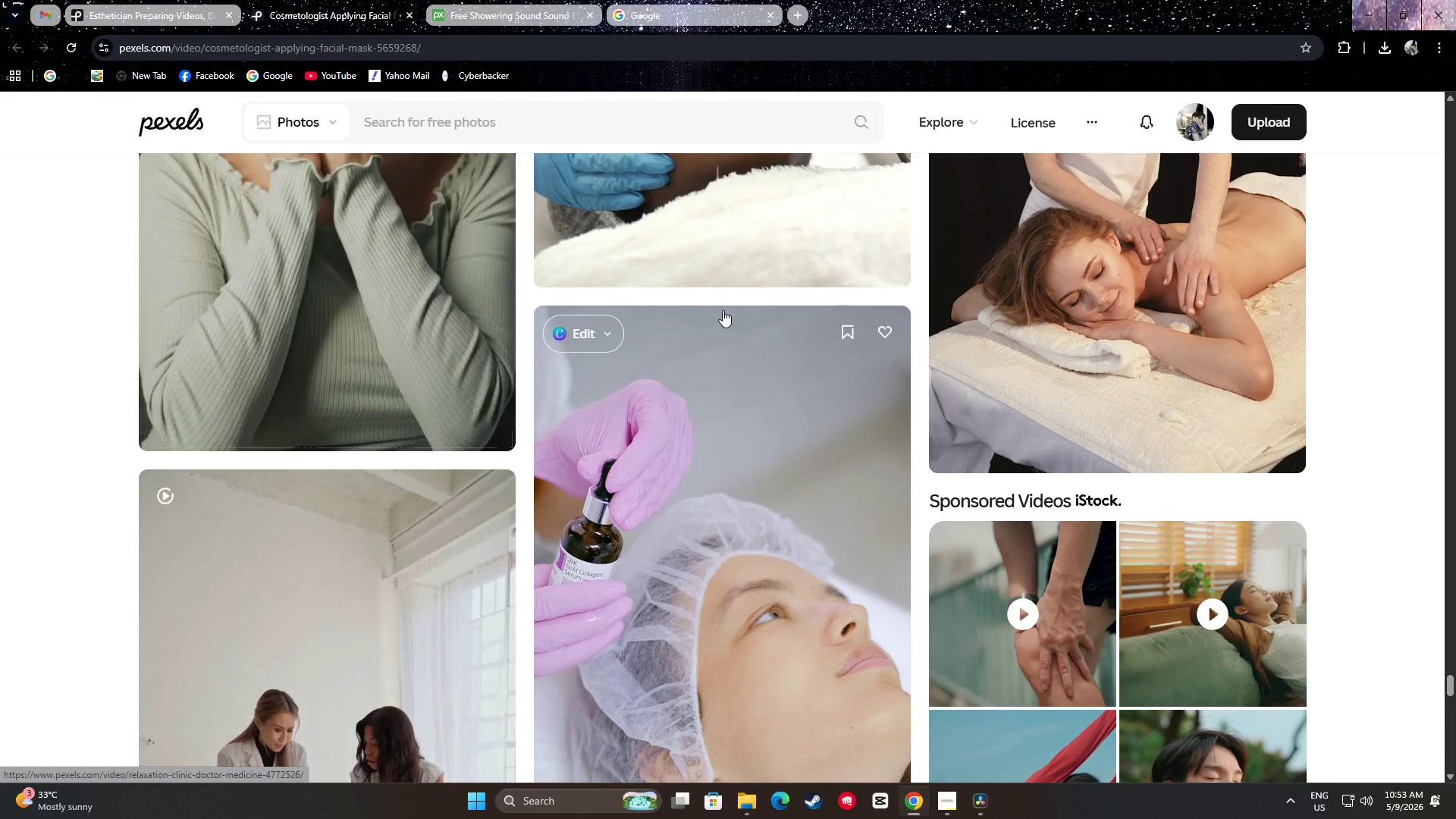 
scroll: coordinate [730, 294], scroll_direction: up, amount: 4.0
 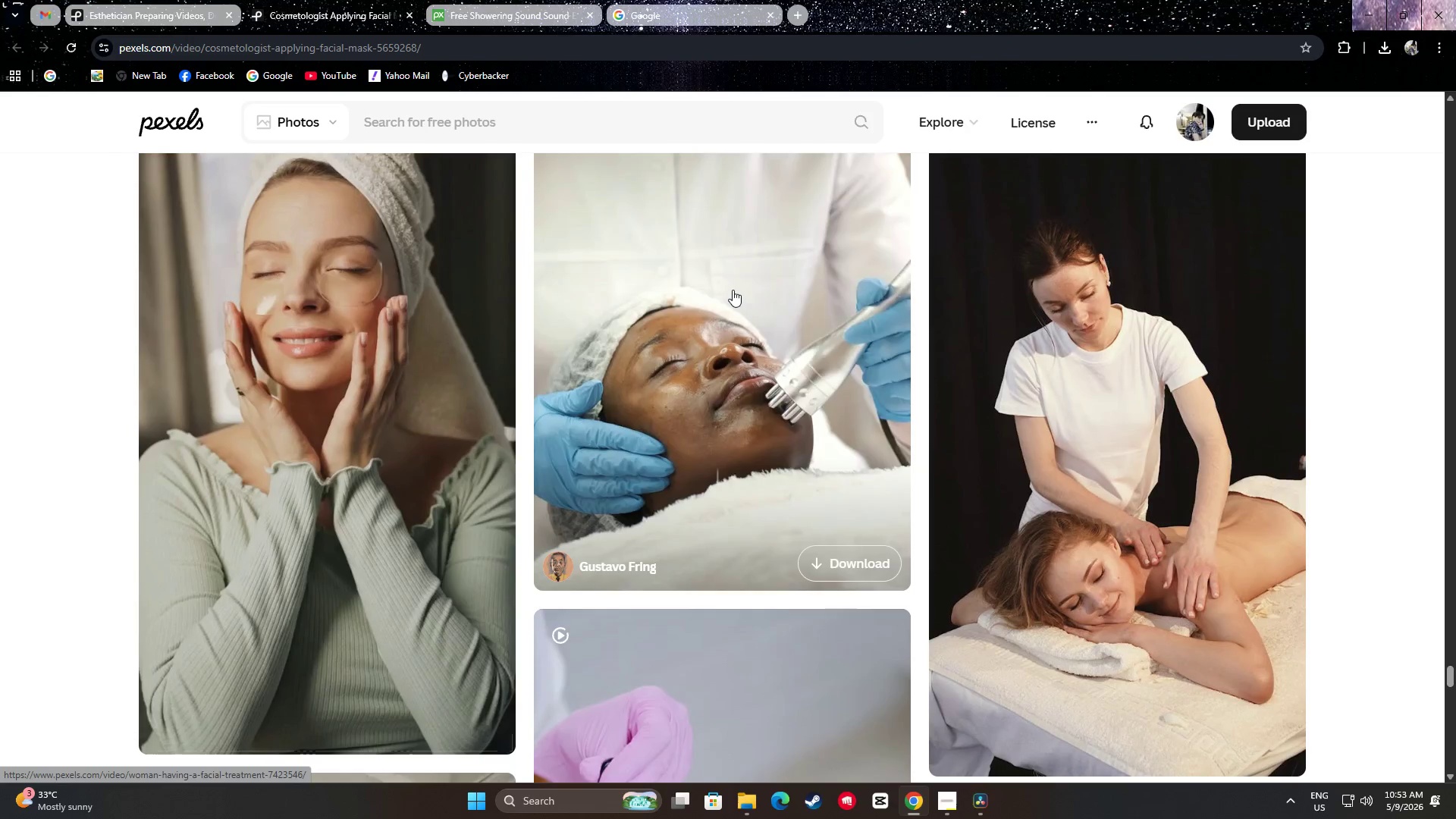 
scroll: coordinate [733, 290], scroll_direction: down, amount: 1.0
 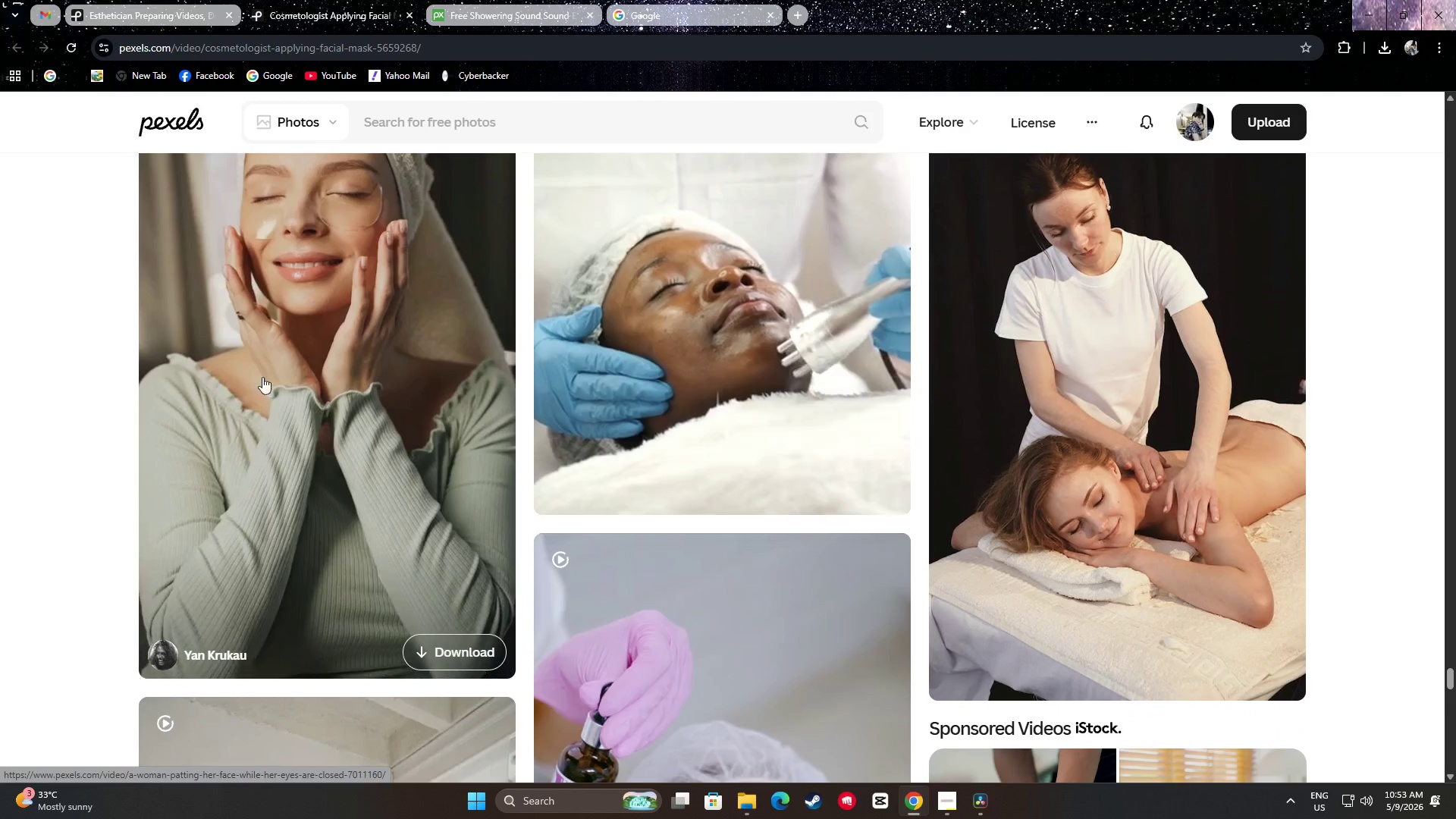 
scroll: coordinate [405, 454], scroll_direction: up, amount: 5.0
 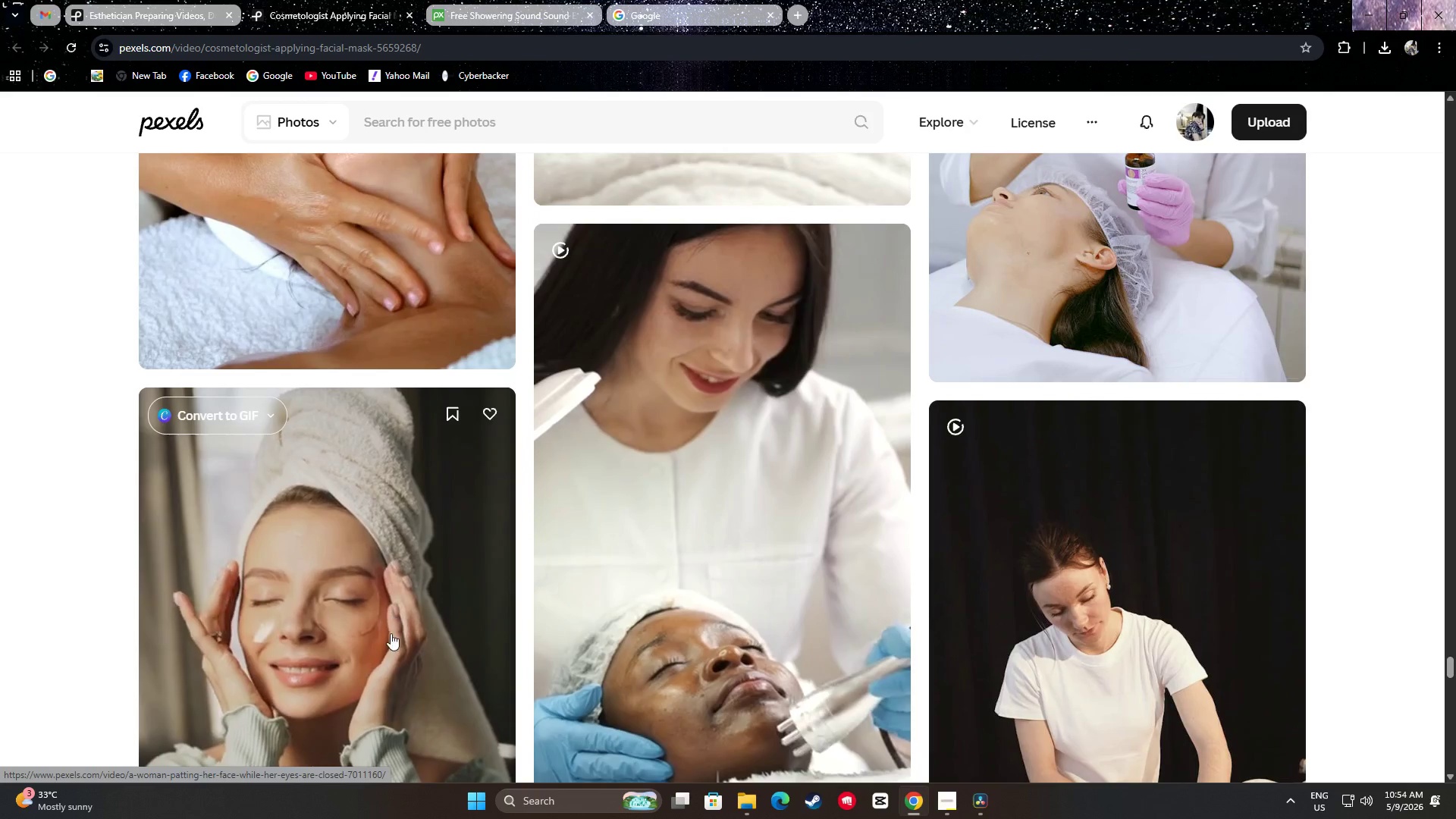 
scroll: coordinate [386, 412], scroll_direction: down, amount: 38.0
 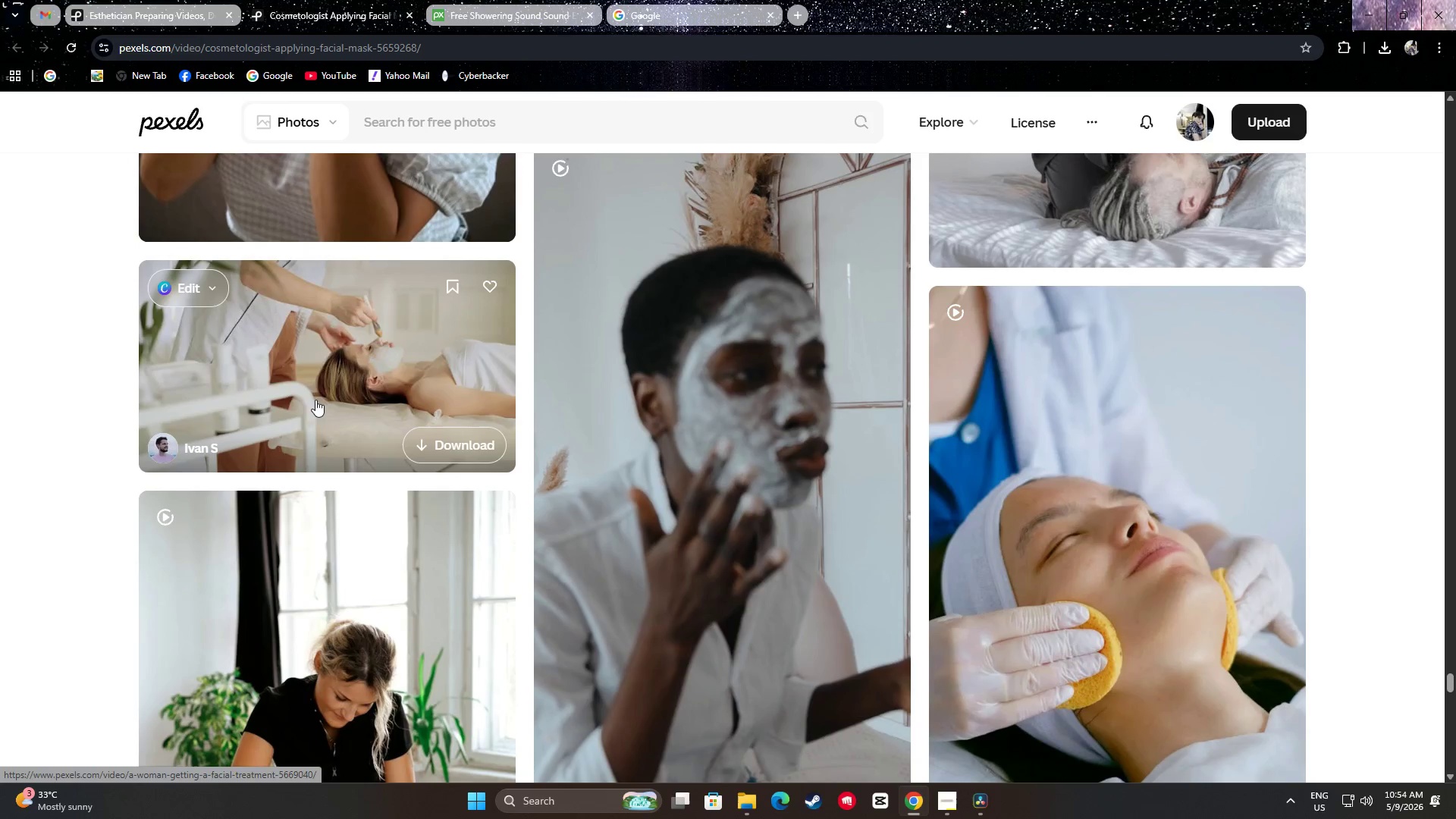 
scroll: coordinate [354, 317], scroll_direction: none, amount: 0.0
 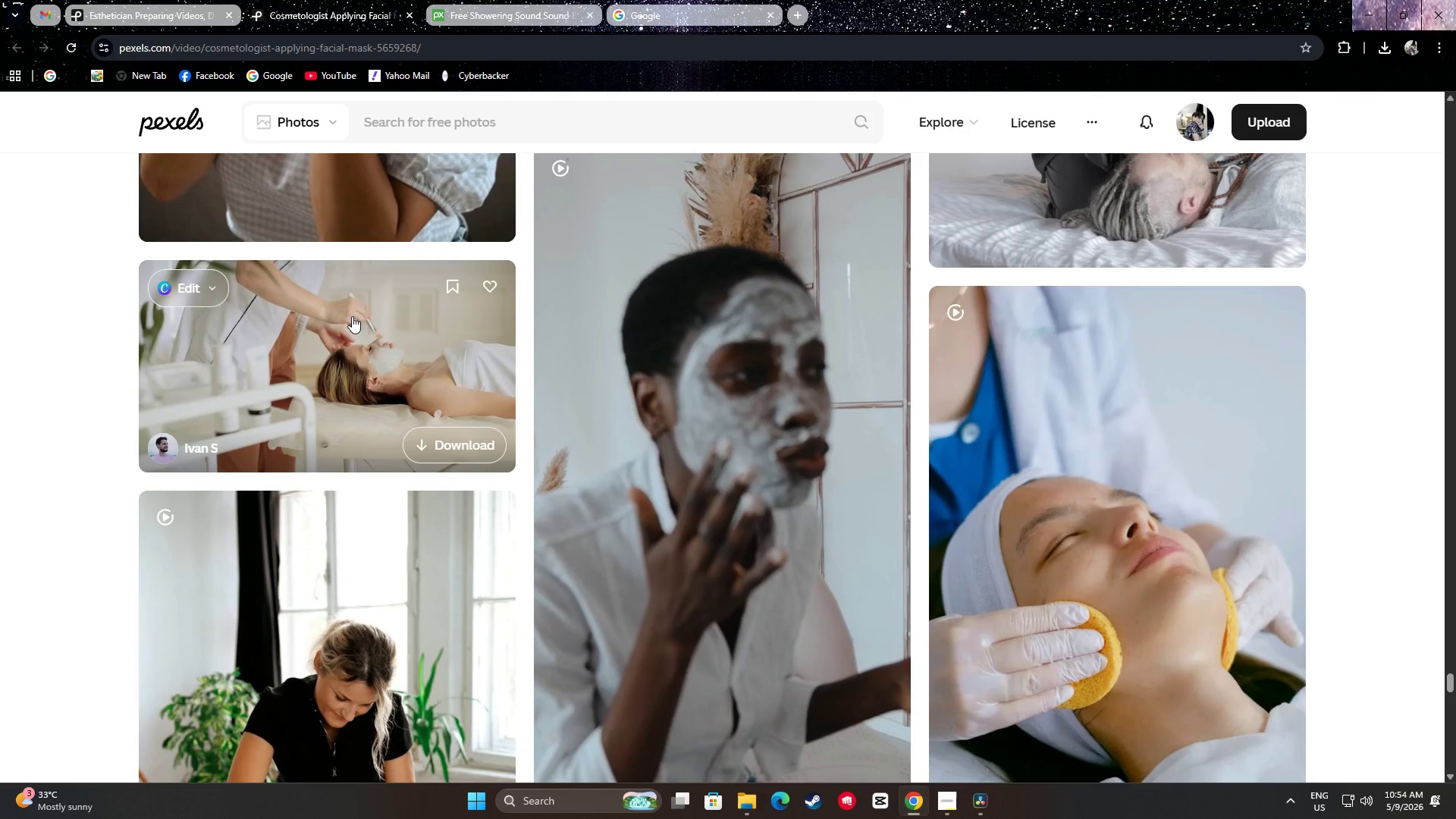 
left_click([989, 808])
 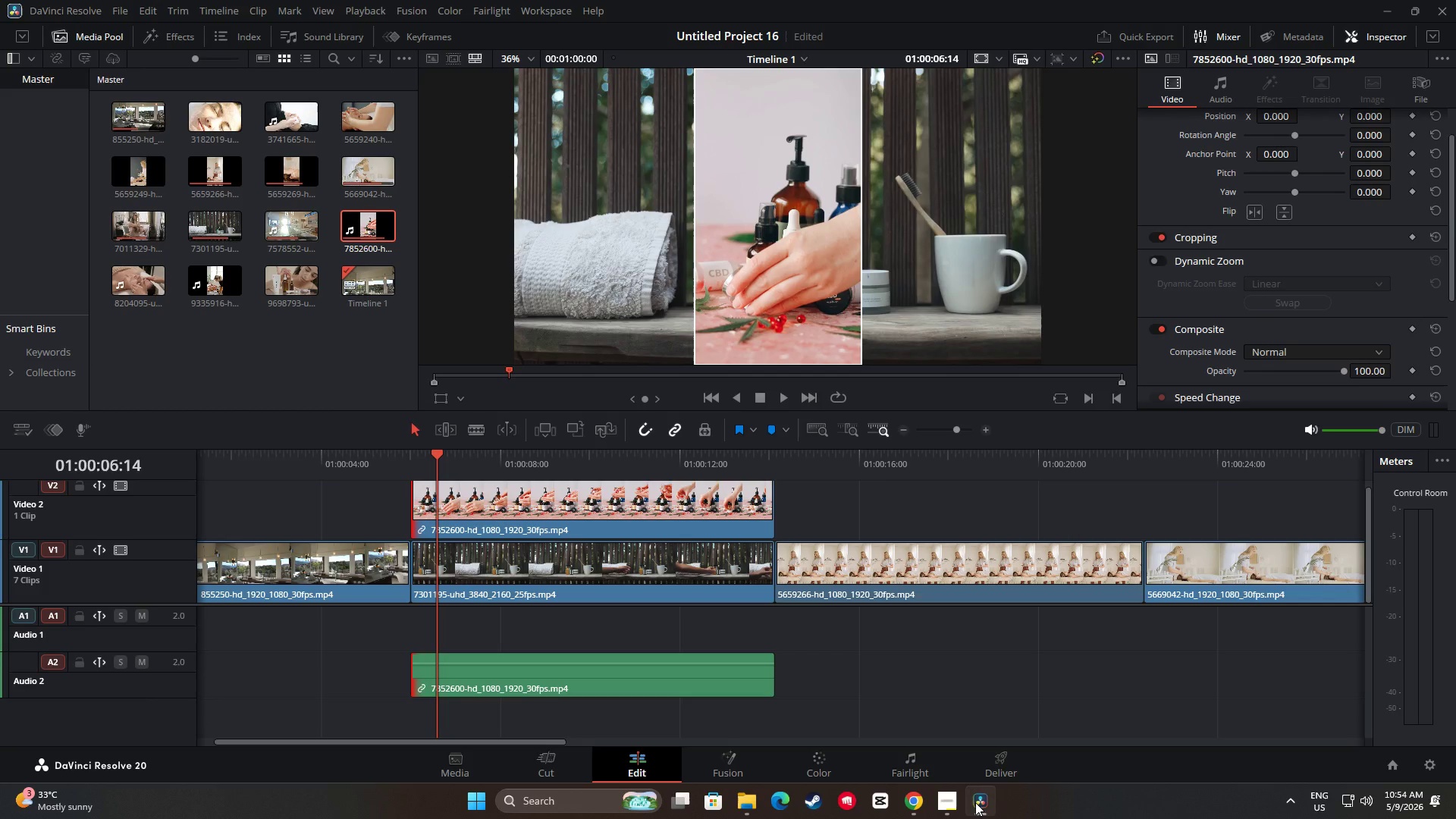 
left_click([912, 803])
 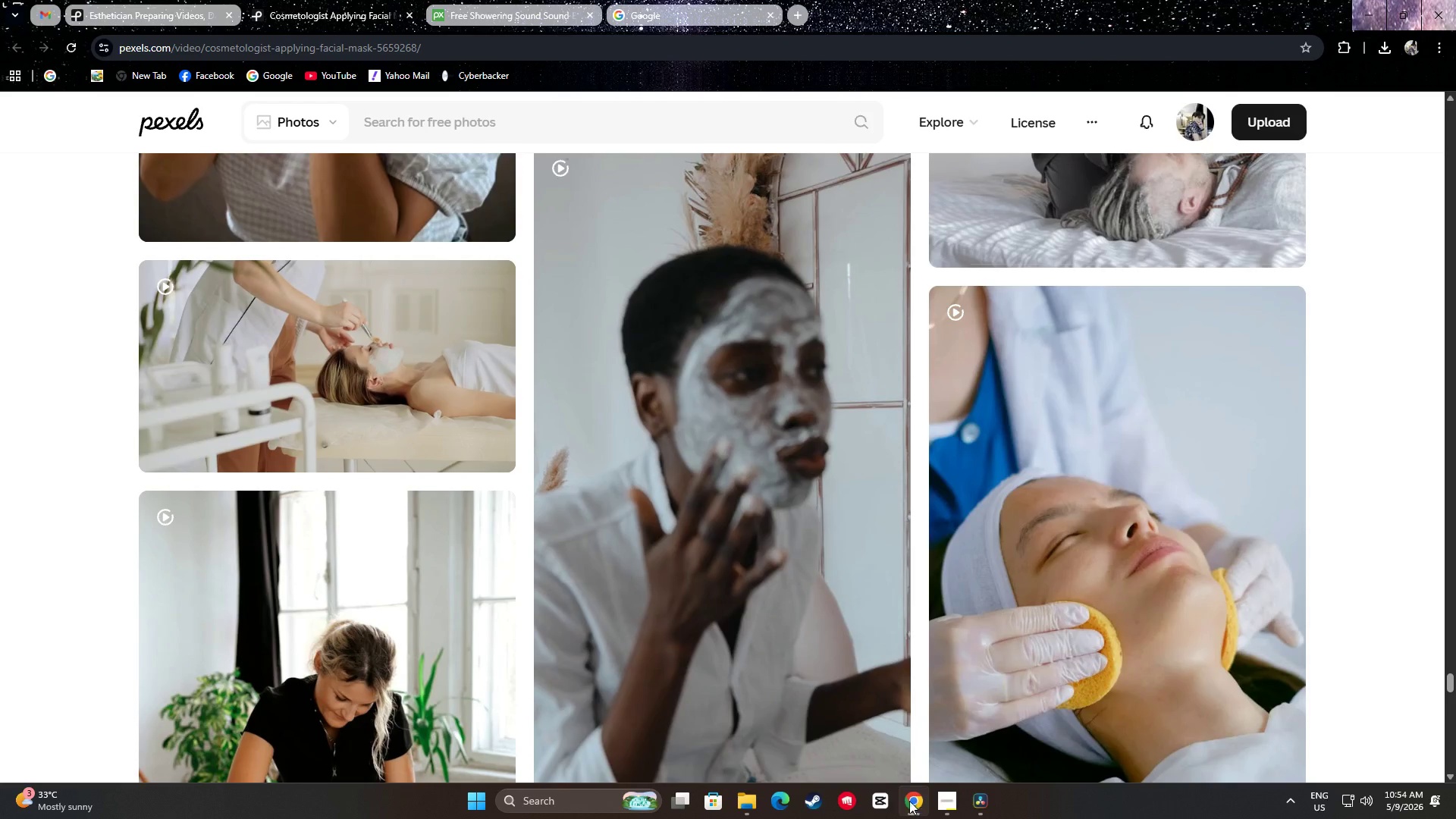 
scroll: coordinate [362, 337], scroll_direction: down, amount: 26.0
 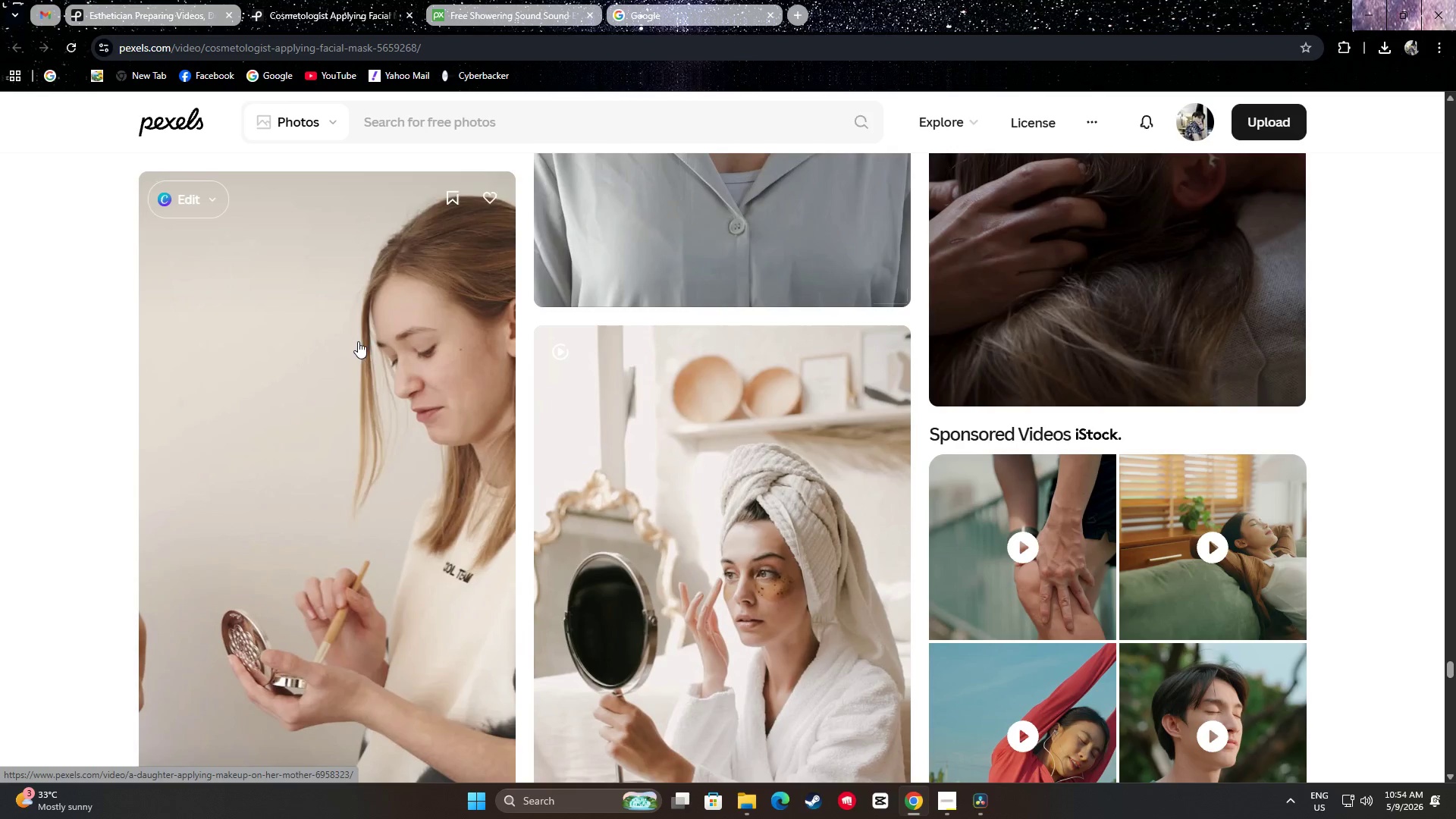 
scroll: coordinate [384, 352], scroll_direction: down, amount: 53.0
 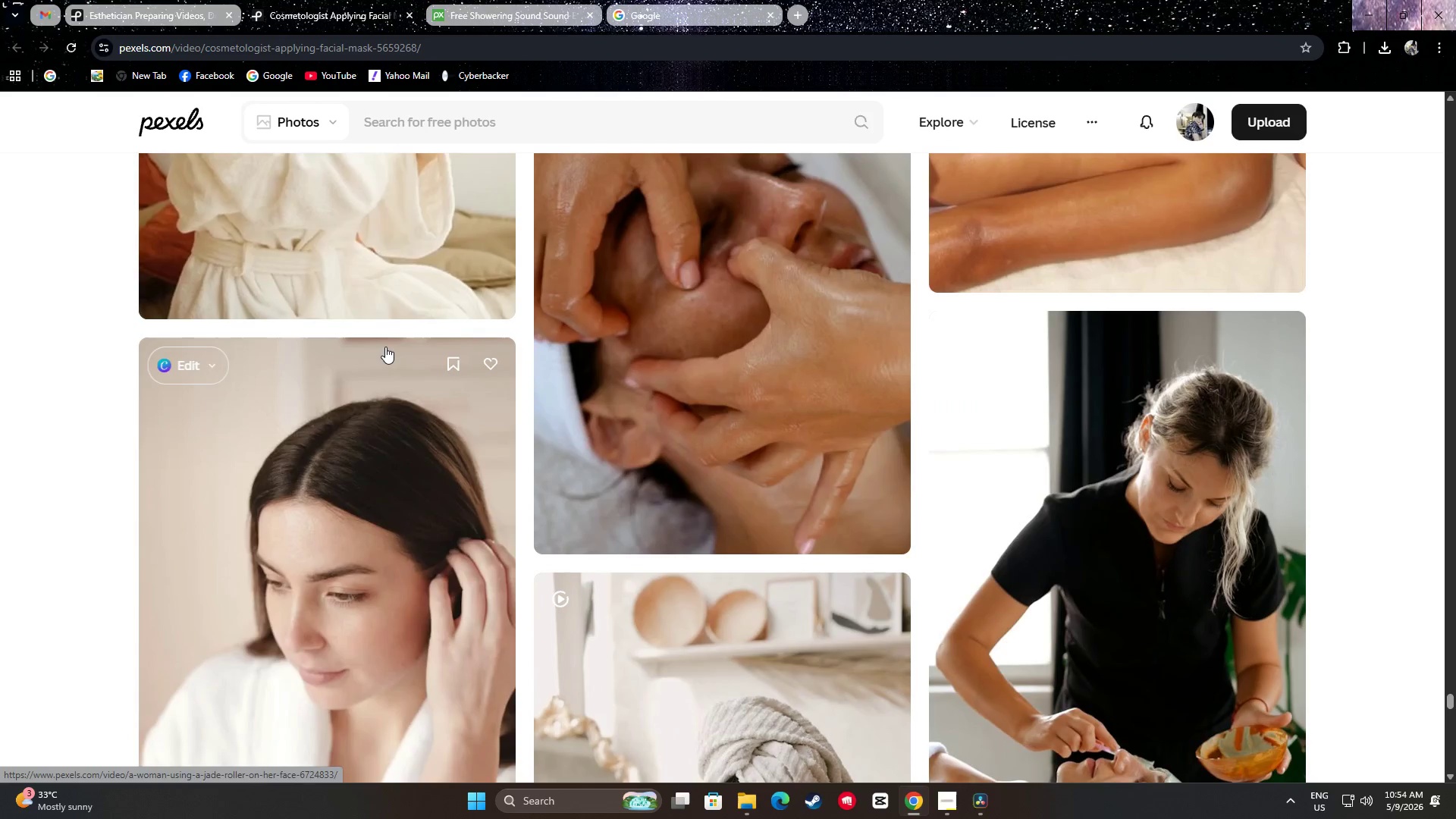 
scroll: coordinate [385, 378], scroll_direction: down, amount: 44.0
 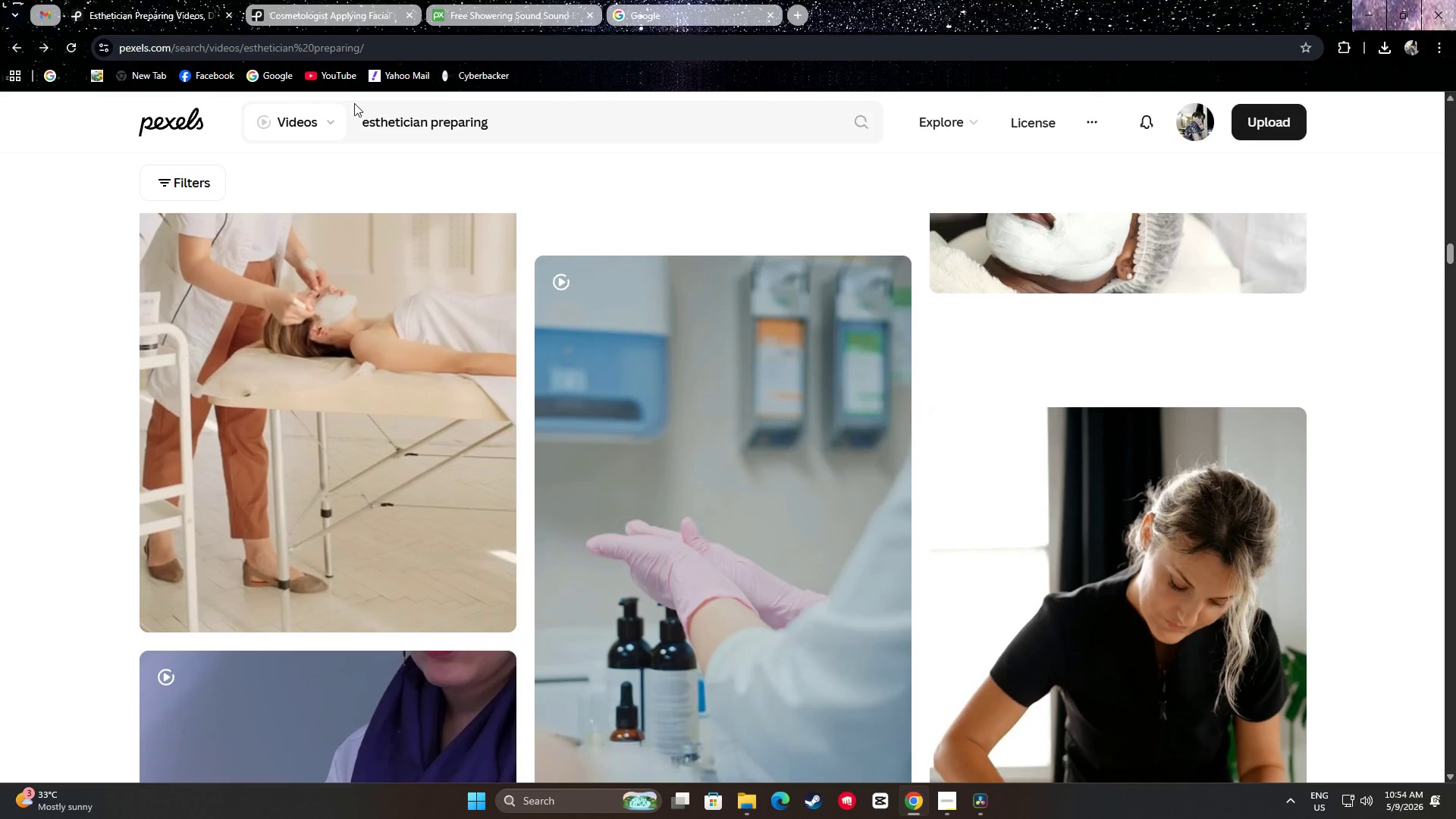 
left_click([469, 132])
 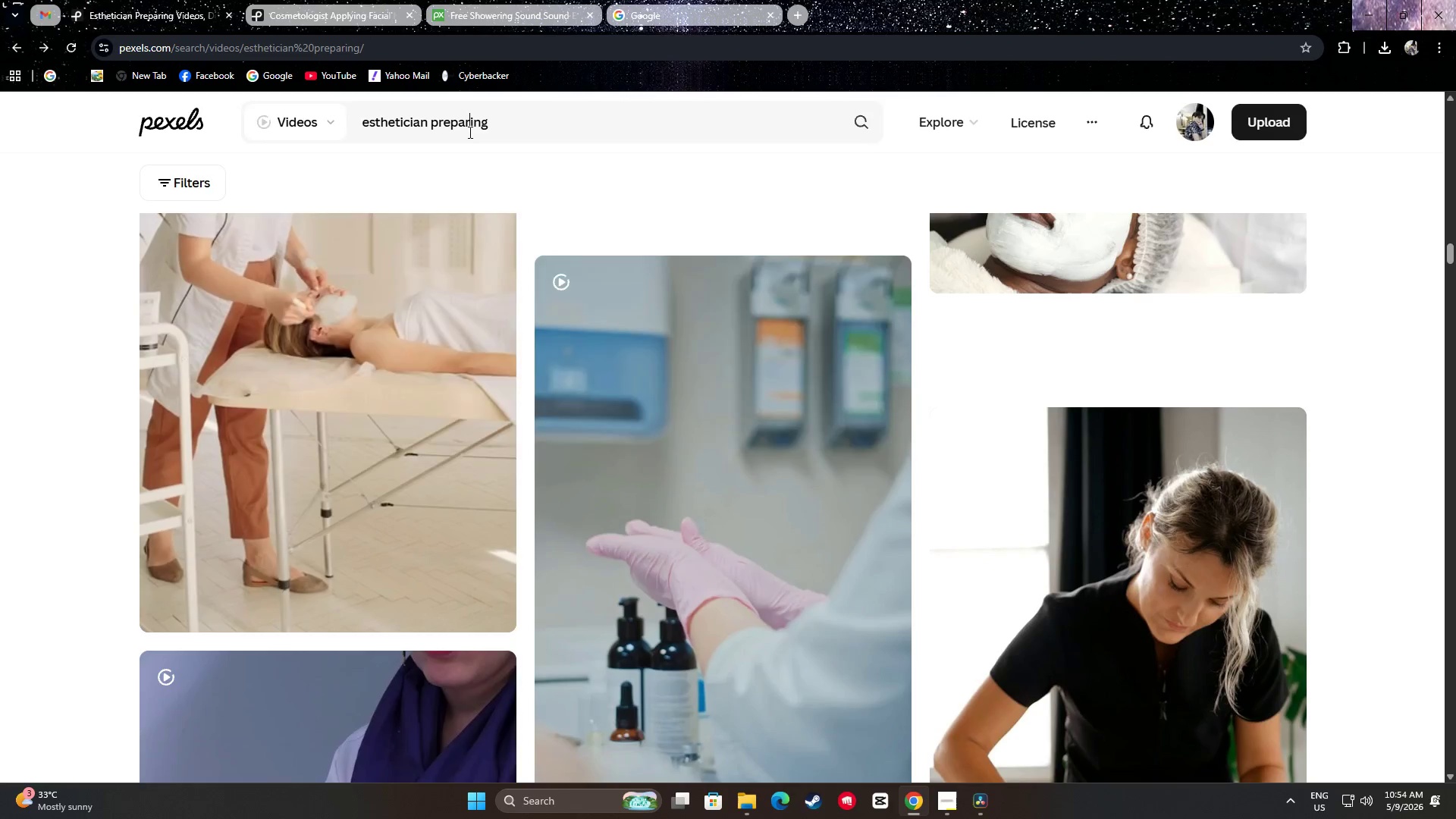 
key(Control+ControlLeft)
 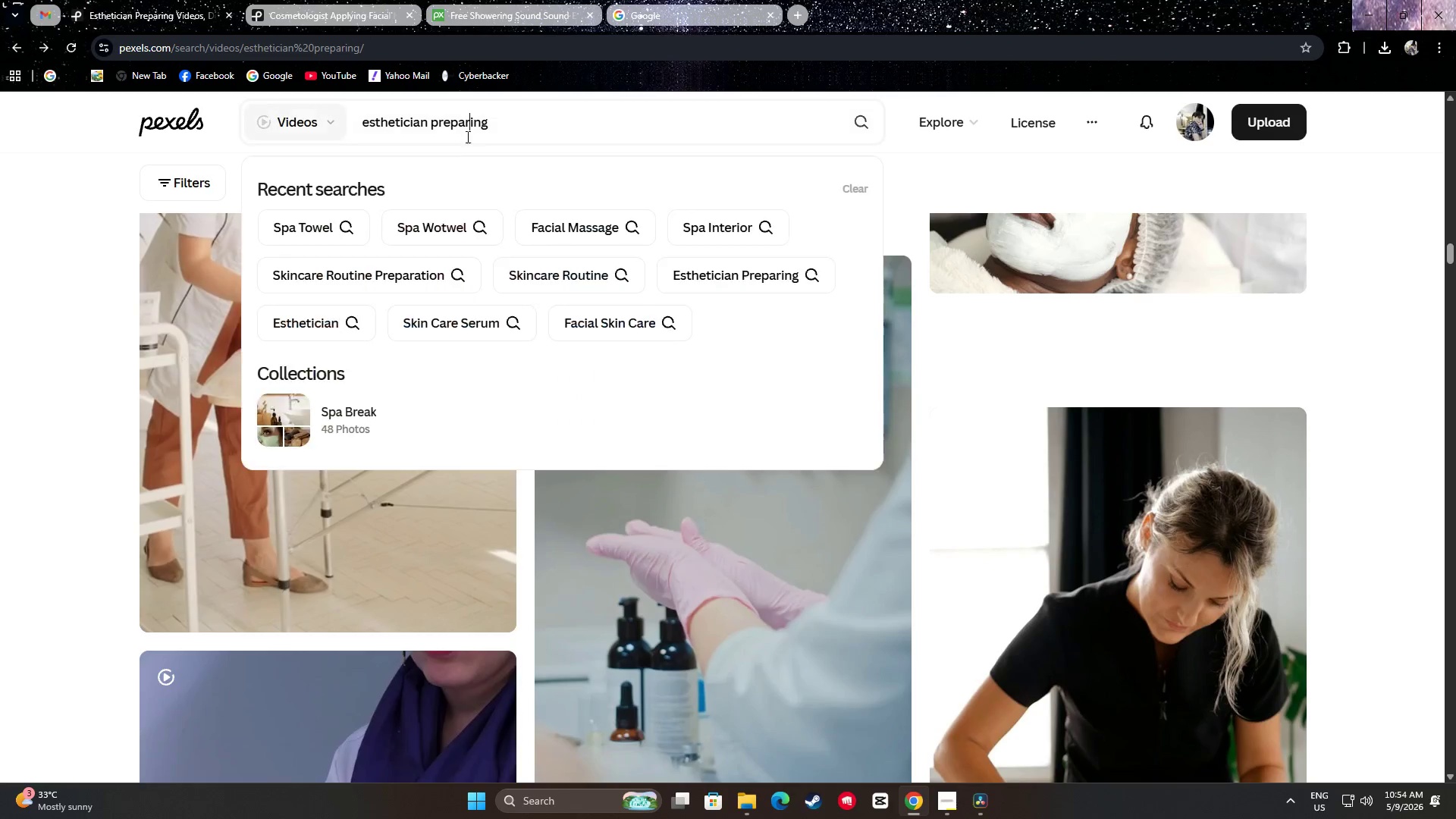 
key(Control+A)
 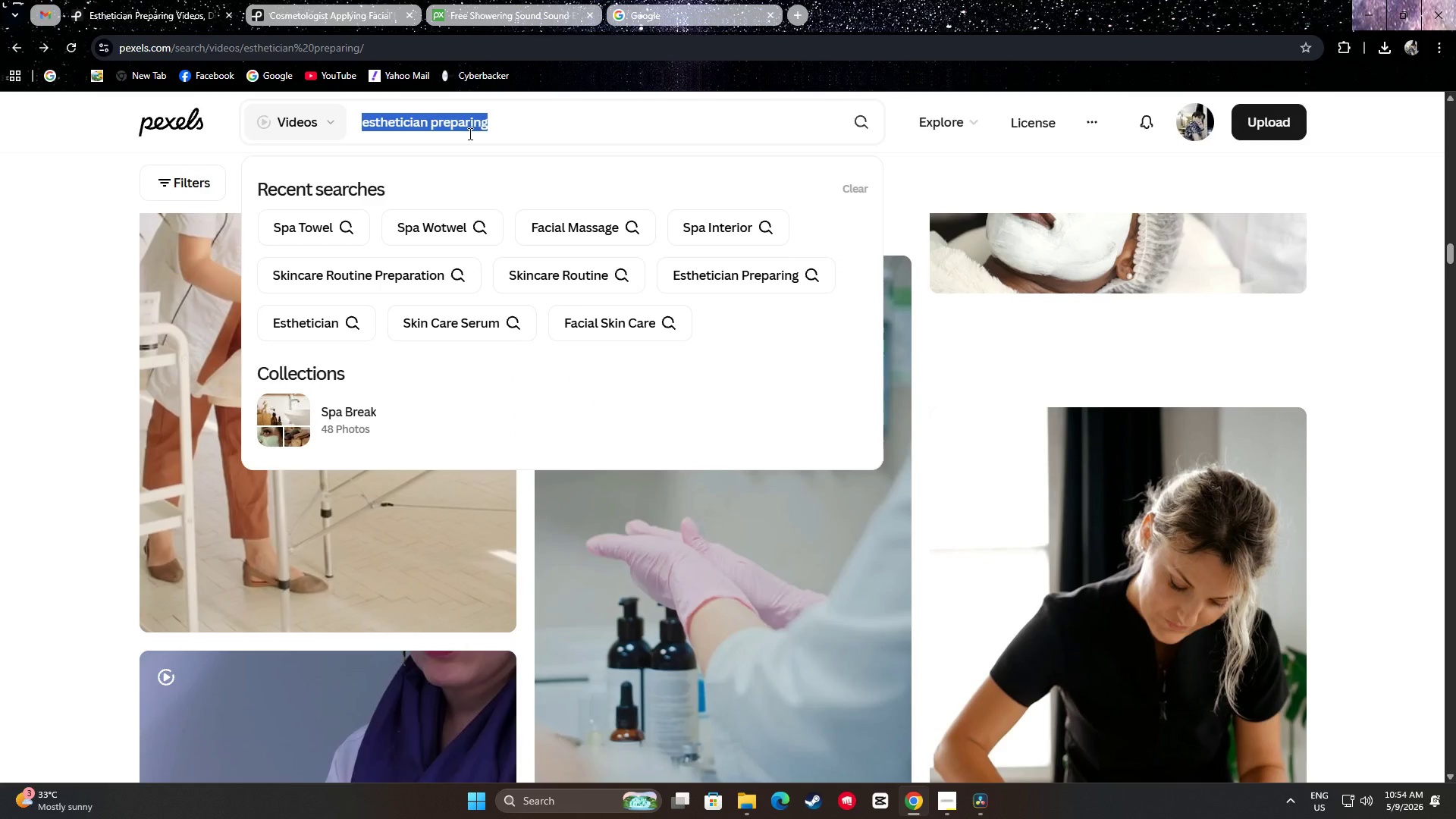 
type(skin care pro)
key(Backspace)
key(Backspace)
key(Backspace)
key(Backspace)
type(care product)
 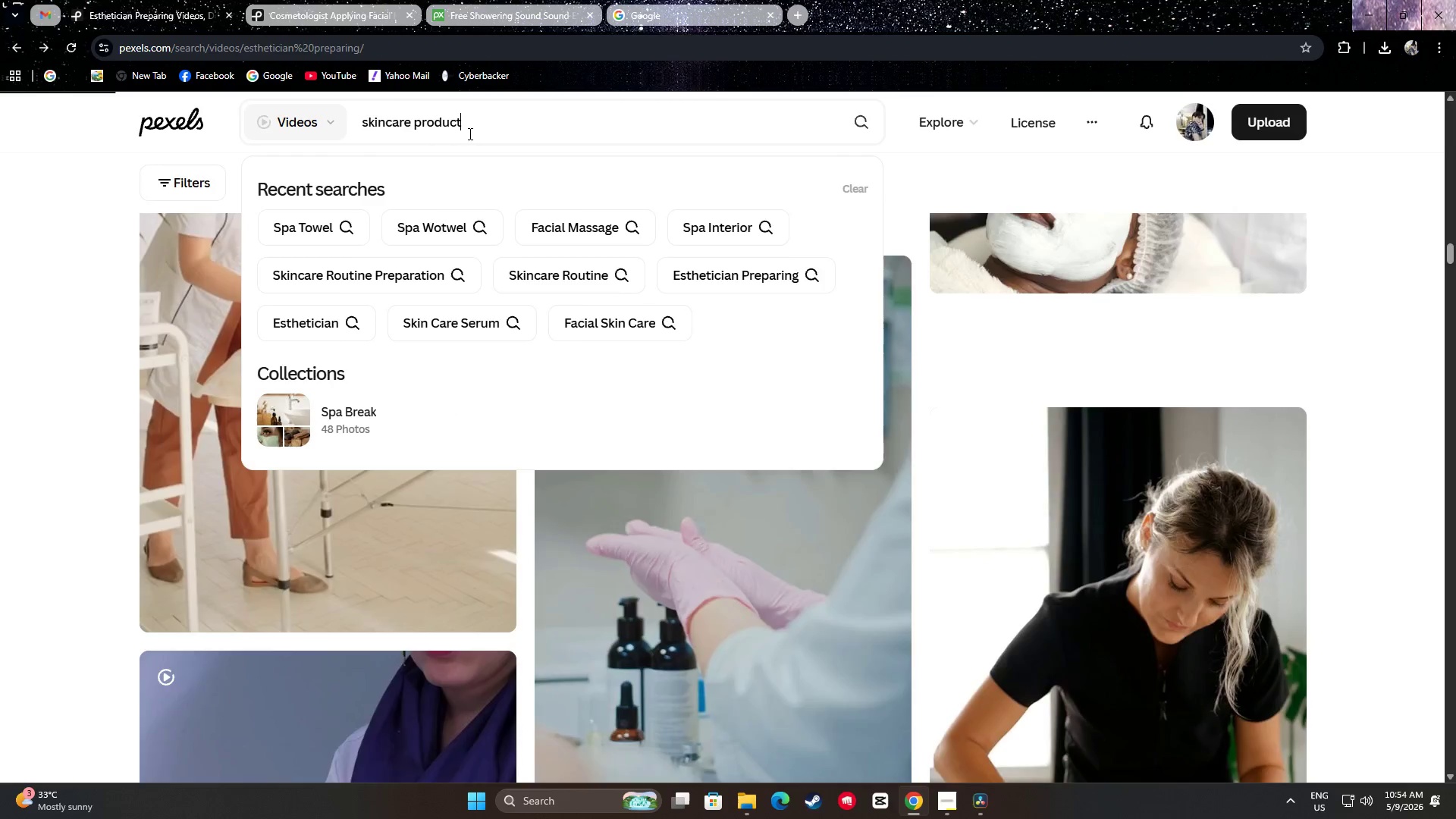 
key(Enter)
 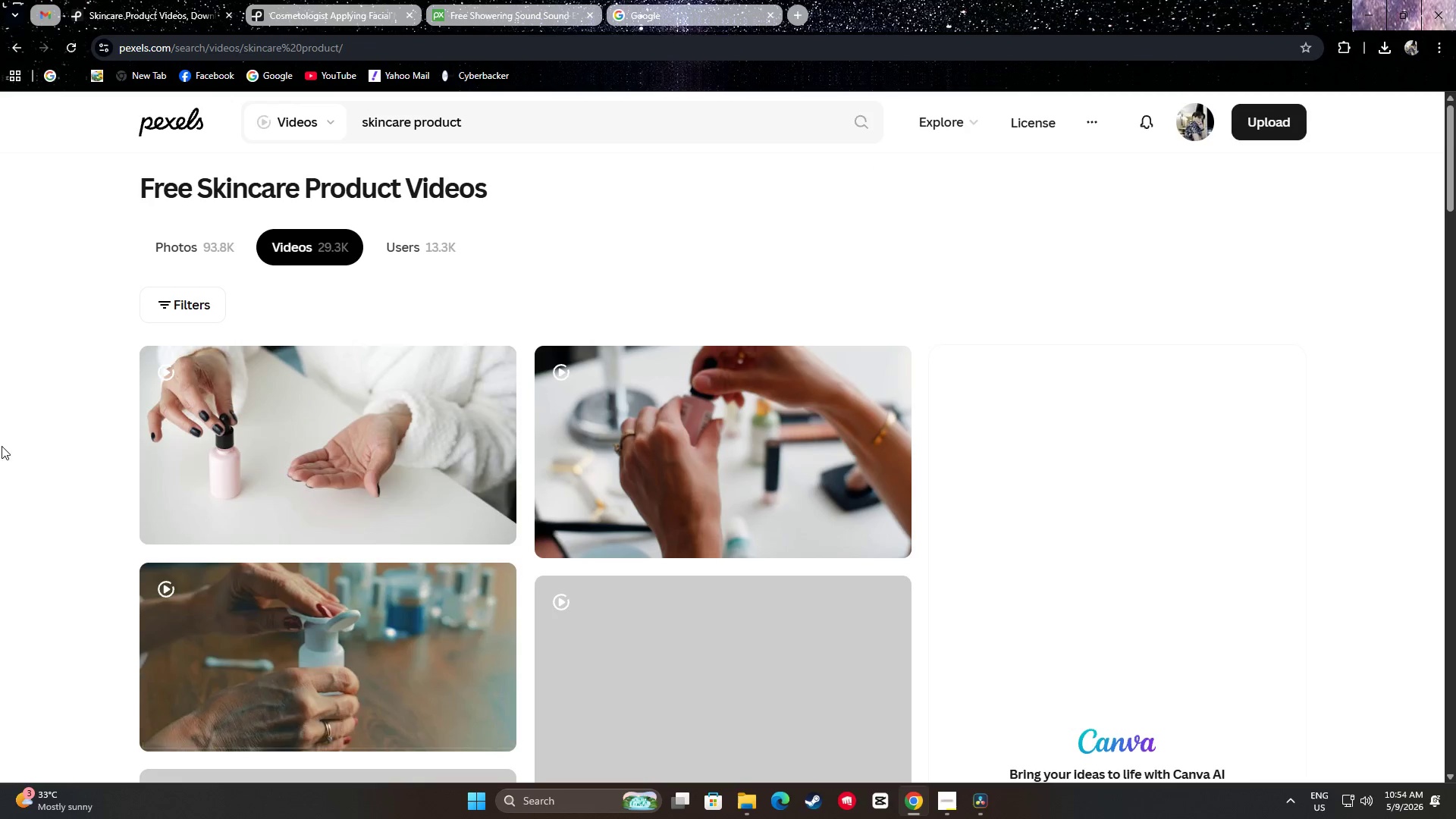 
scroll: coordinate [57, 526], scroll_direction: down, amount: 39.0
 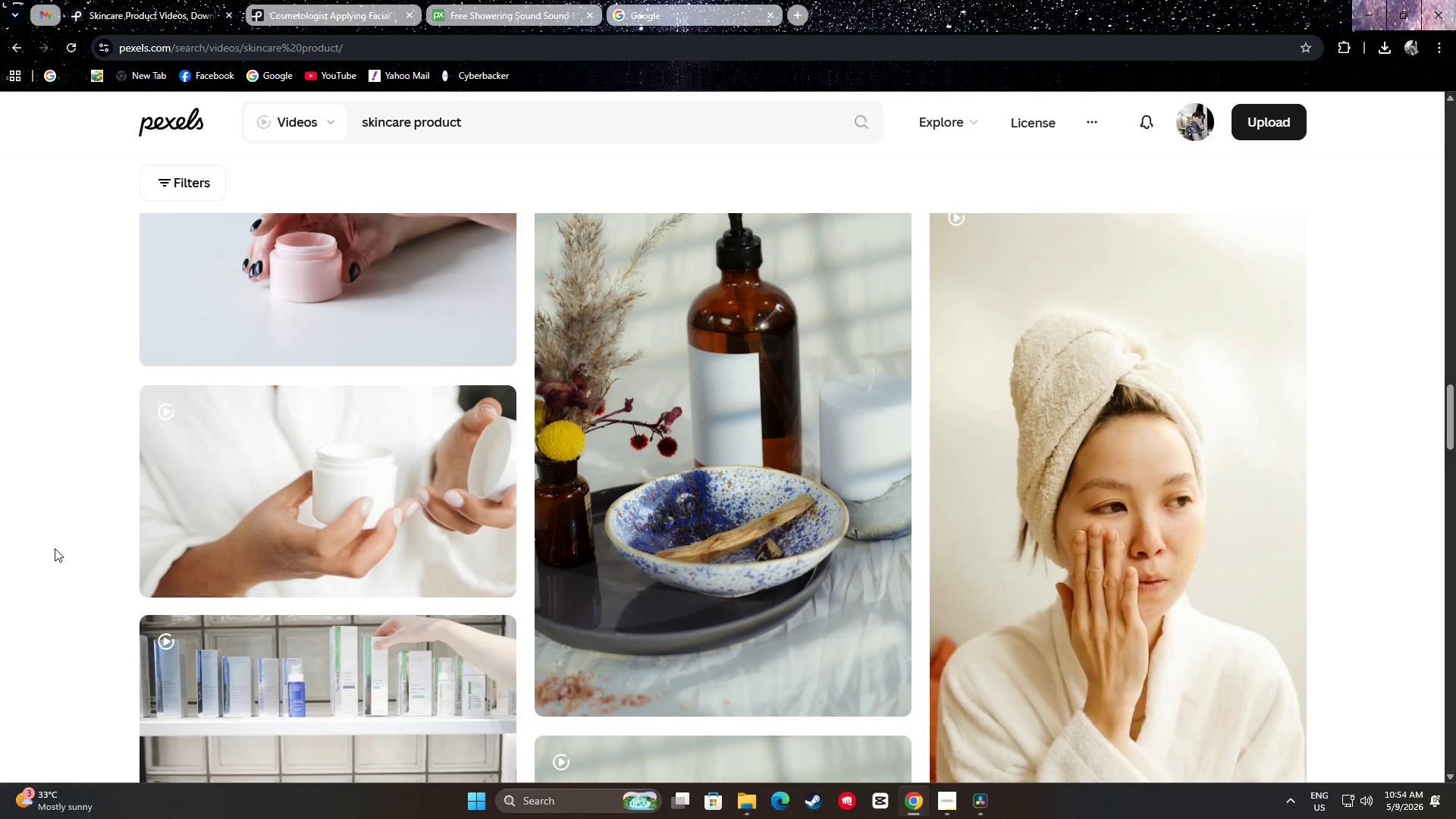 
scroll: coordinate [55, 548], scroll_direction: up, amount: 1.0
 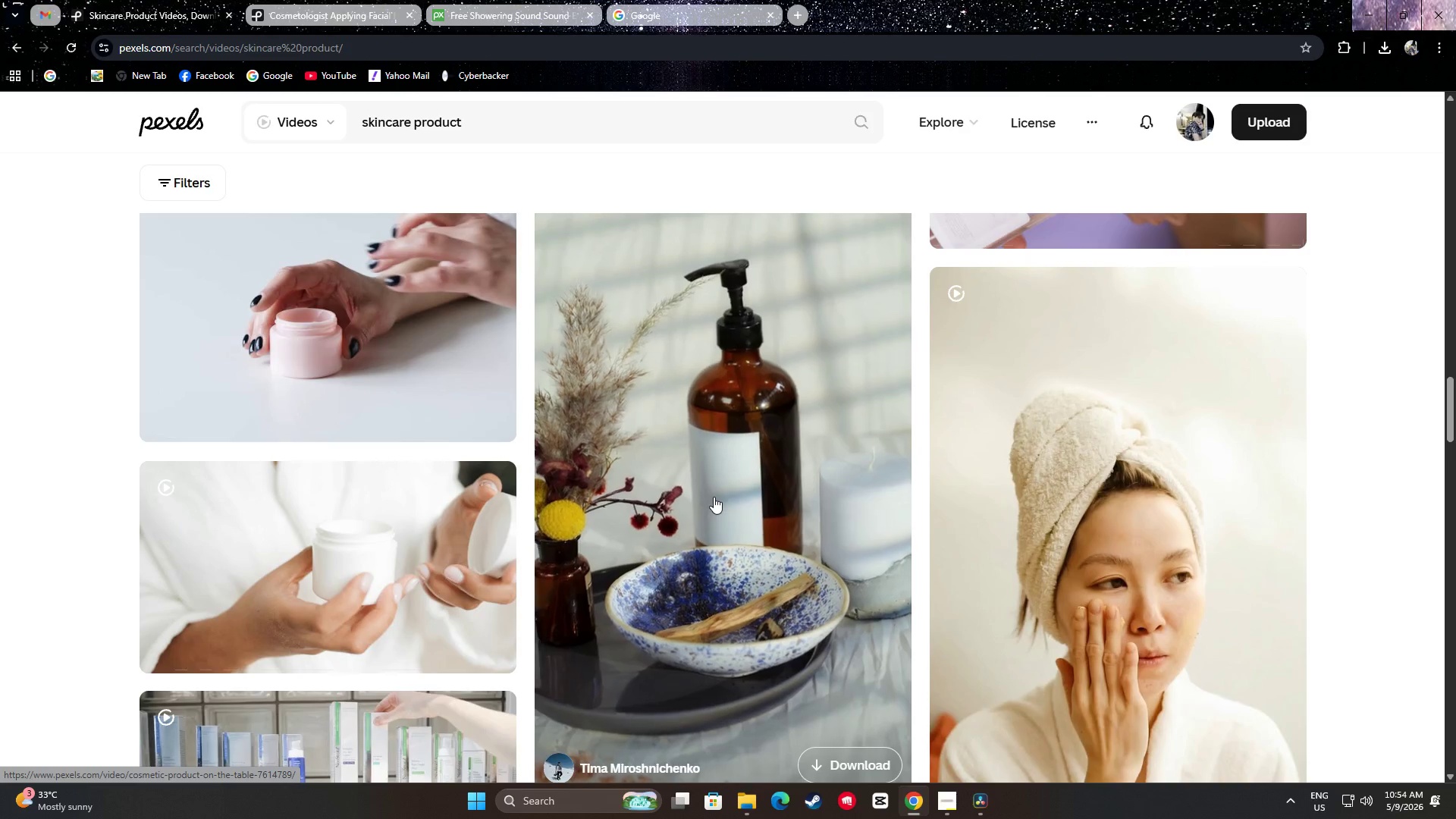 
scroll: coordinate [767, 485], scroll_direction: down, amount: 16.0
 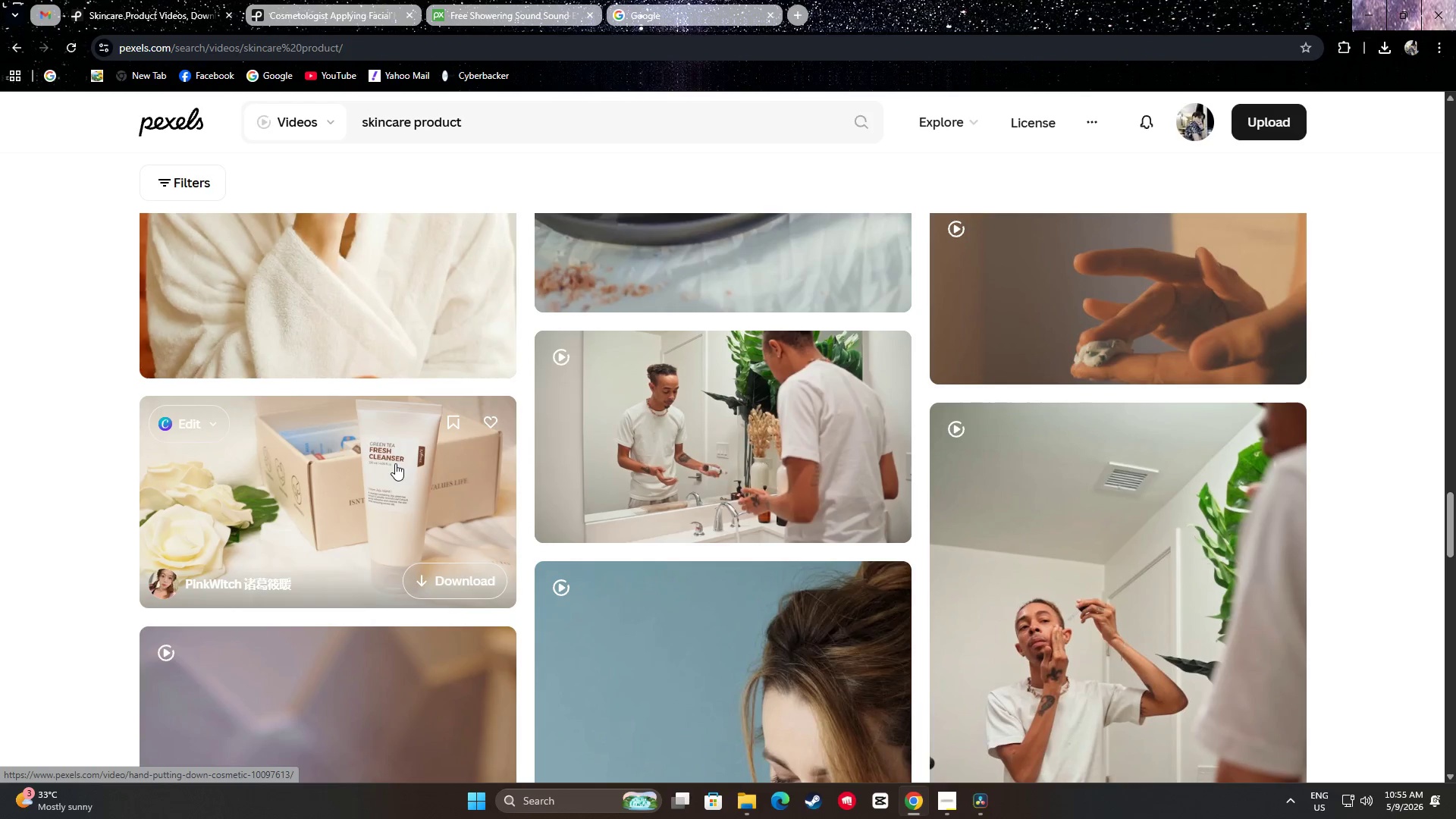 
wait(6.8)
 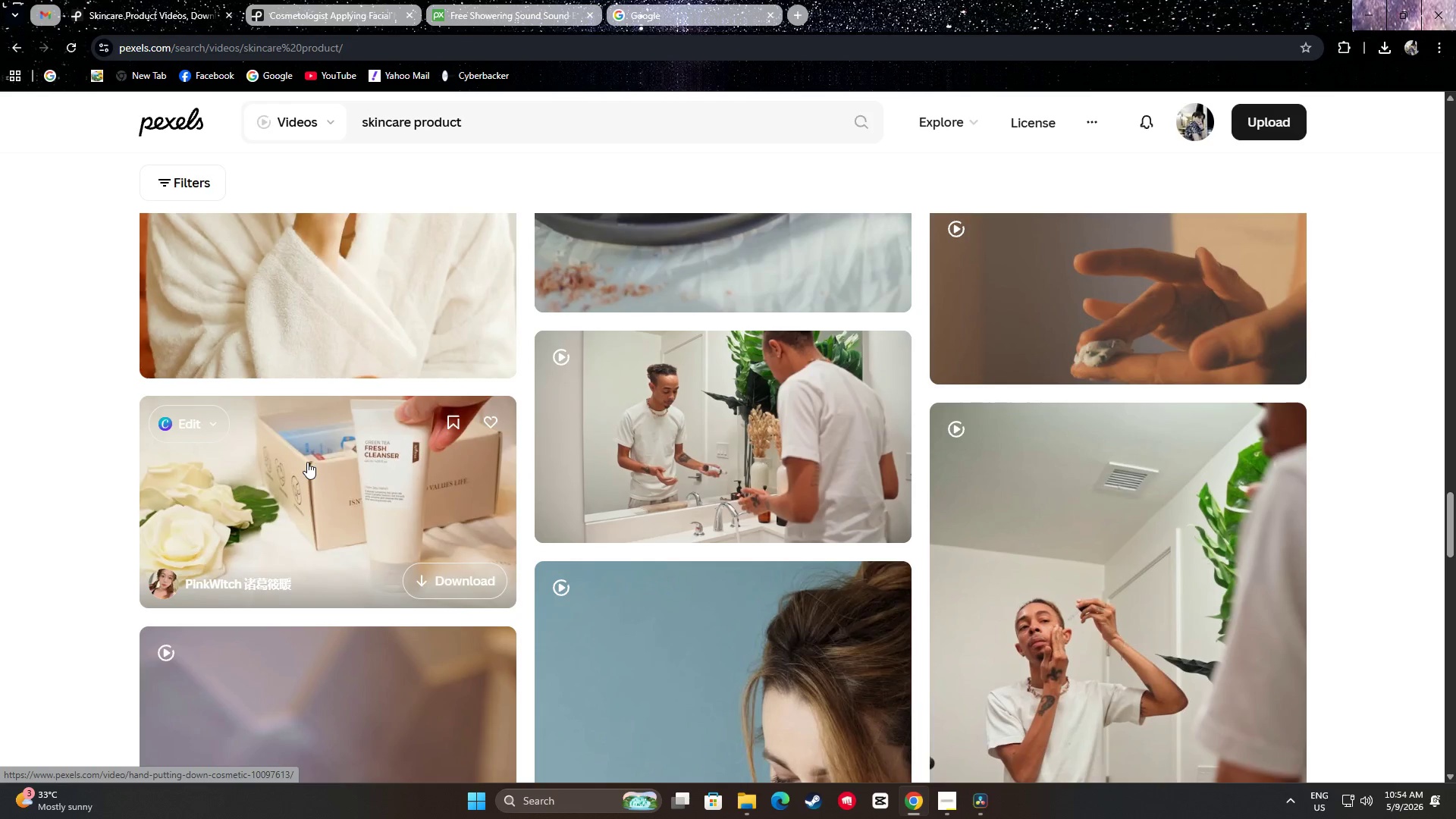 
scroll: coordinate [7, 394], scroll_direction: down, amount: 11.0
 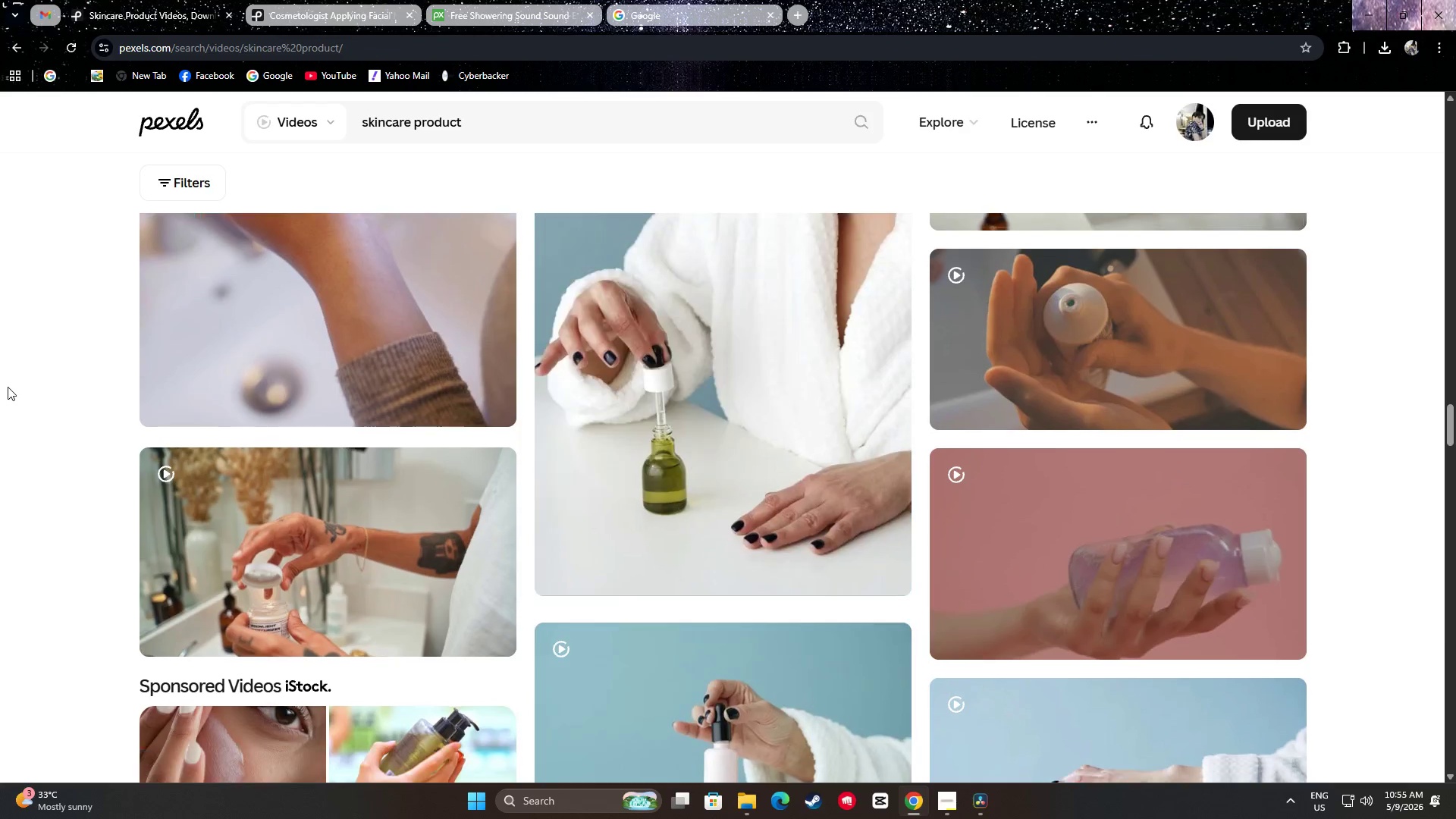 
scroll: coordinate [42, 359], scroll_direction: up, amount: 10.0
 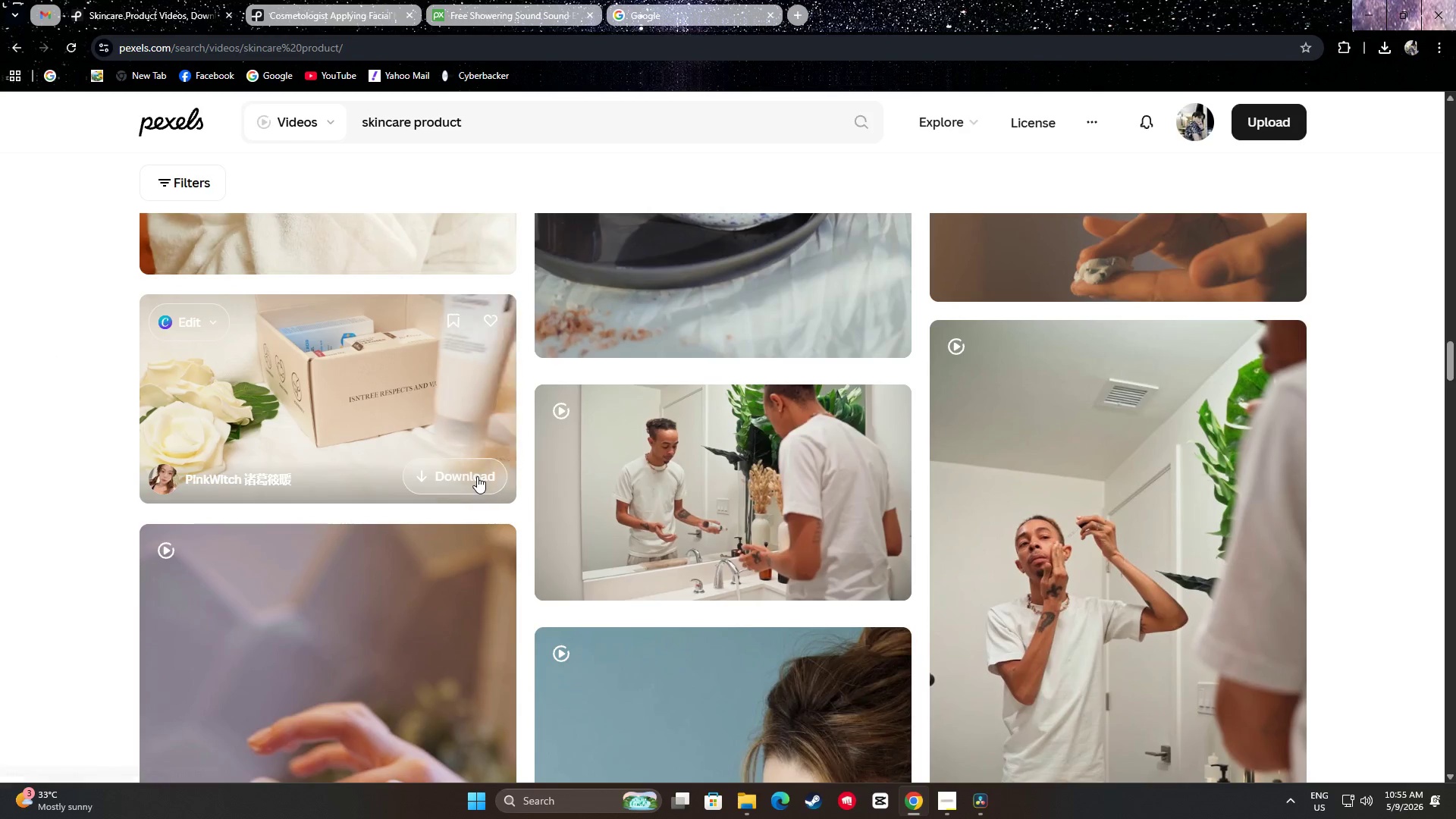 
double_click([170, 458])
 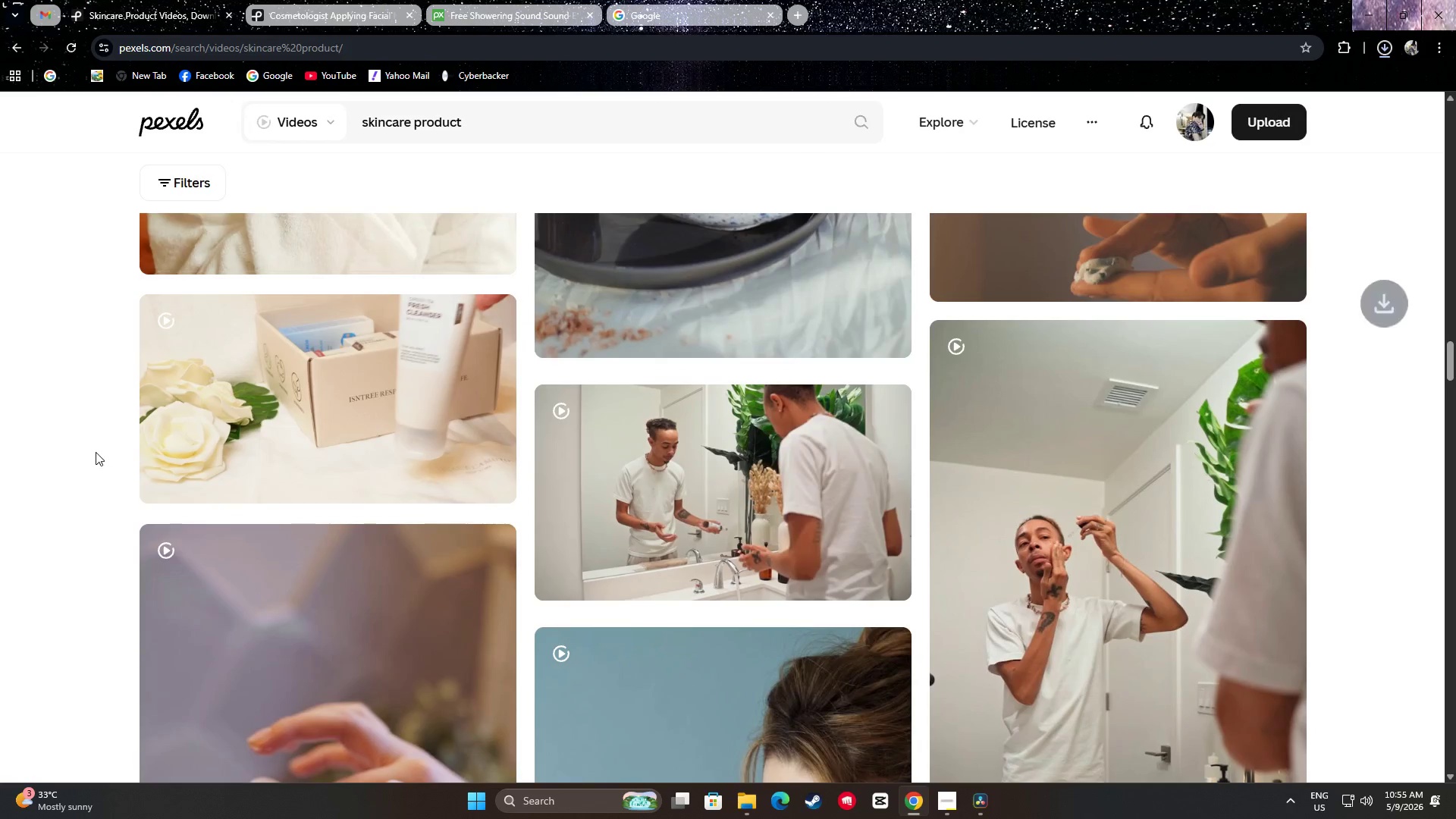 
scroll: coordinate [64, 444], scroll_direction: down, amount: 37.0
 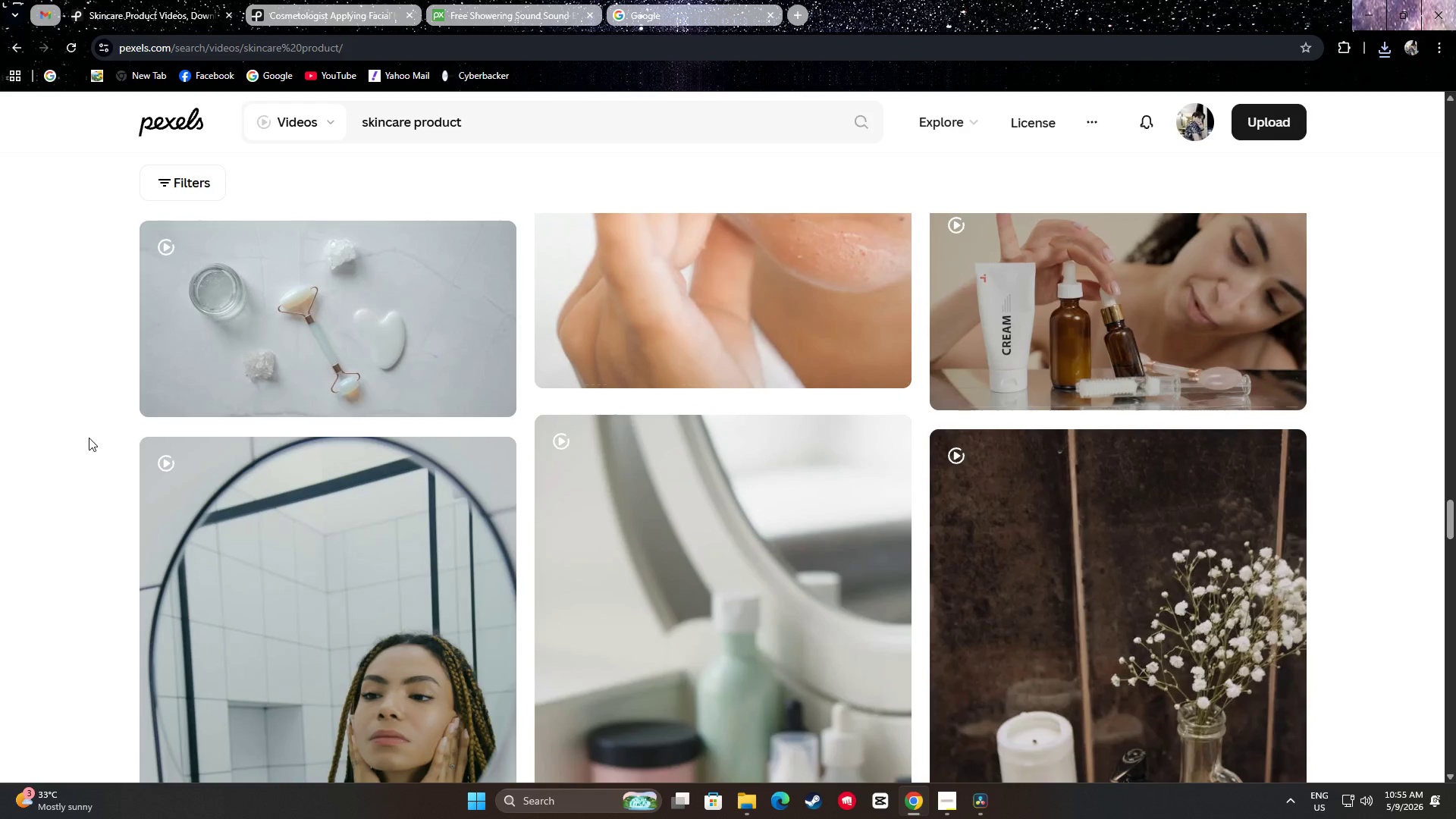 
scroll: coordinate [1454, 608], scroll_direction: up, amount: 4.0
 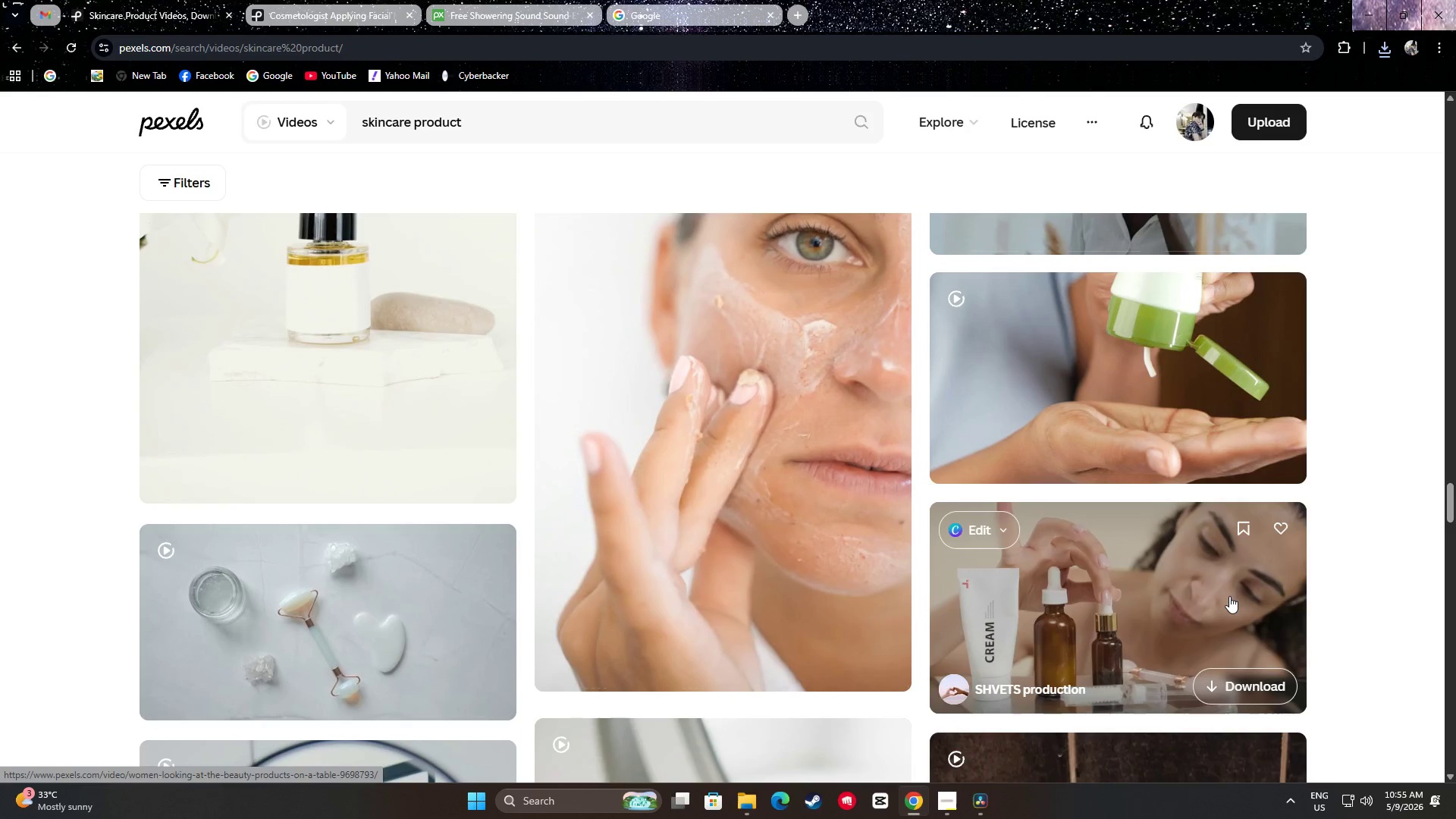 
wait(8.3)
 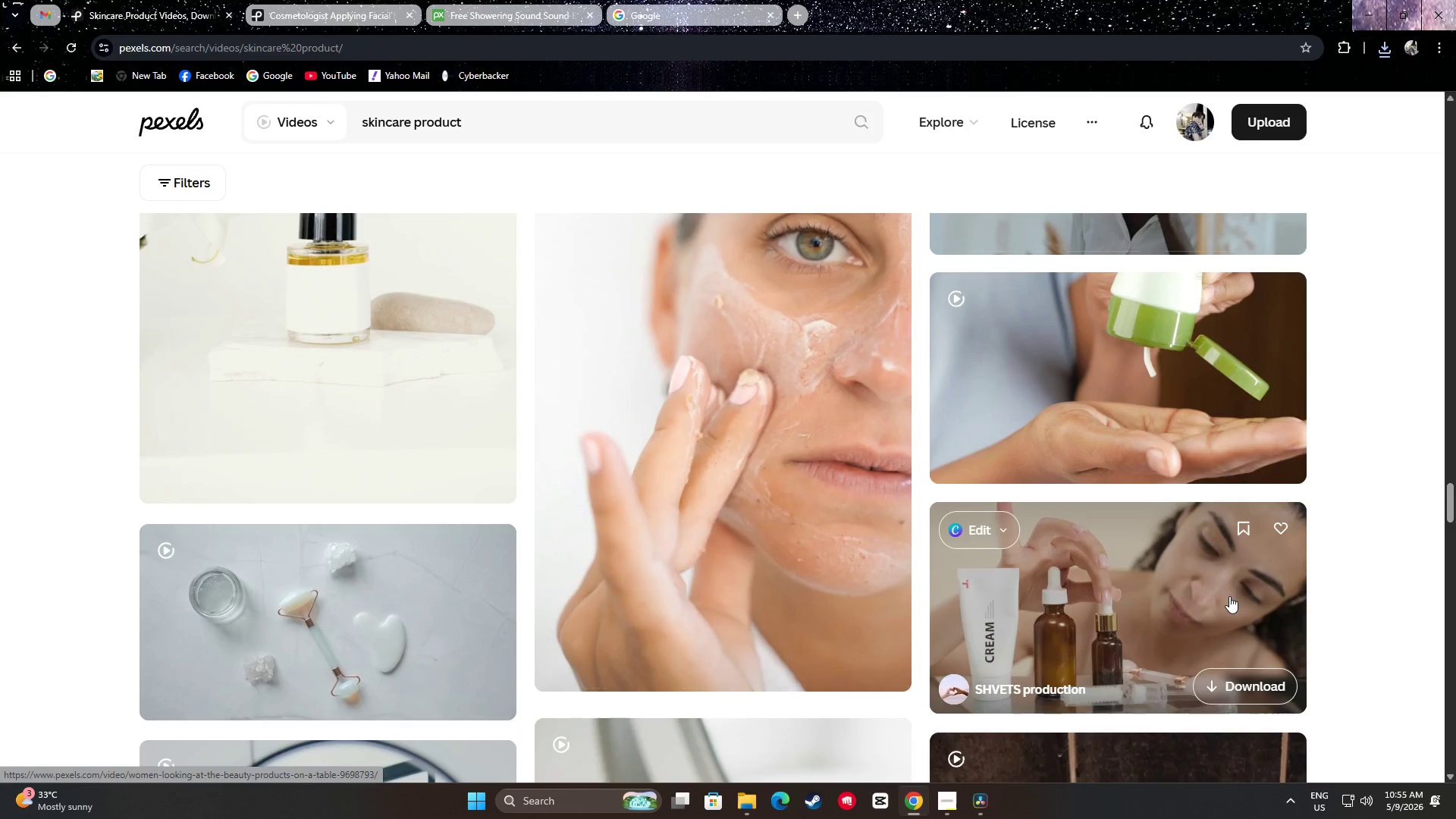 
scroll: coordinate [1361, 547], scroll_direction: down, amount: 32.0
 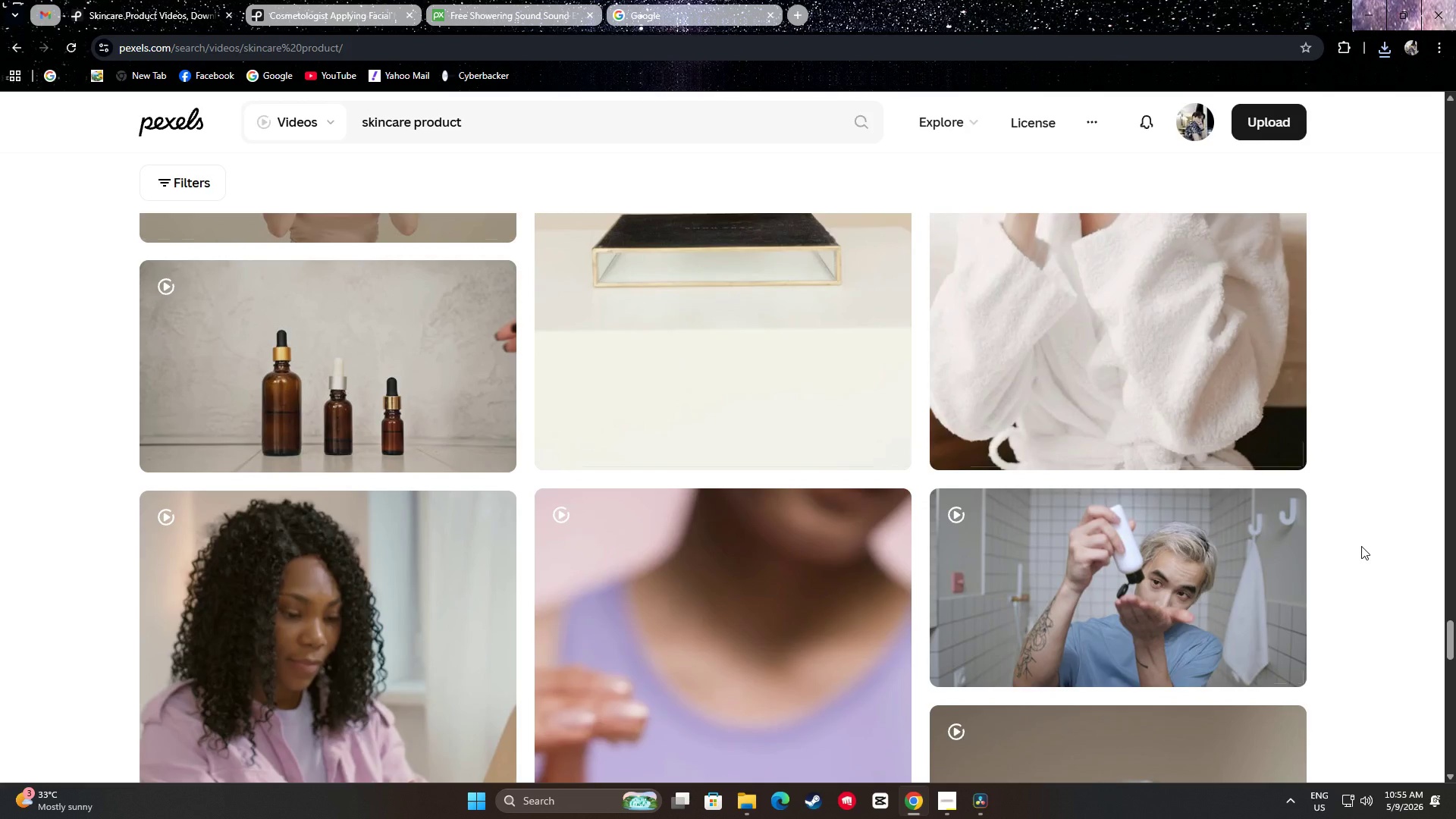 
scroll: coordinate [1357, 544], scroll_direction: up, amount: 1.0
 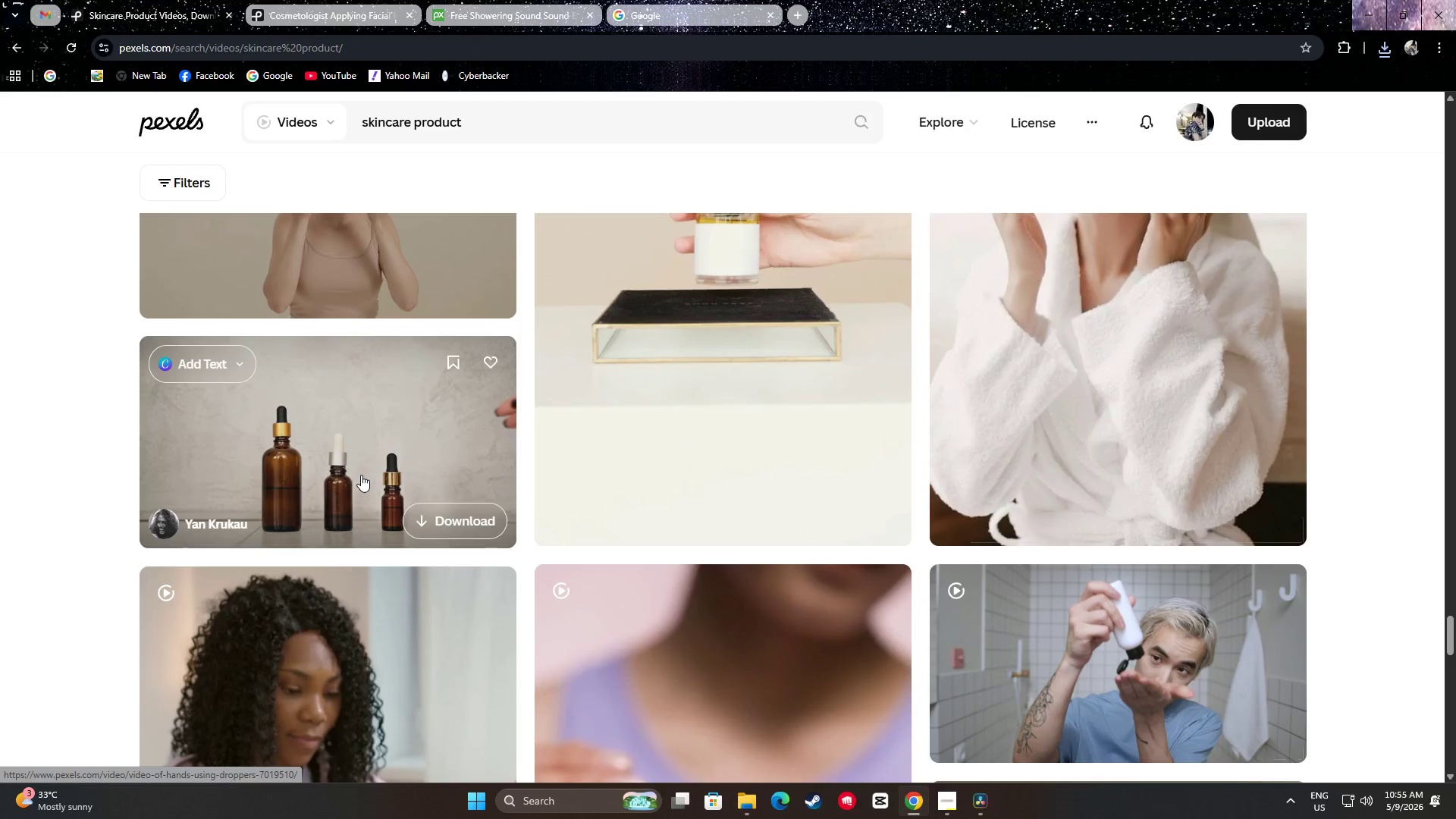 
scroll: coordinate [4, 444], scroll_direction: down, amount: 16.0
 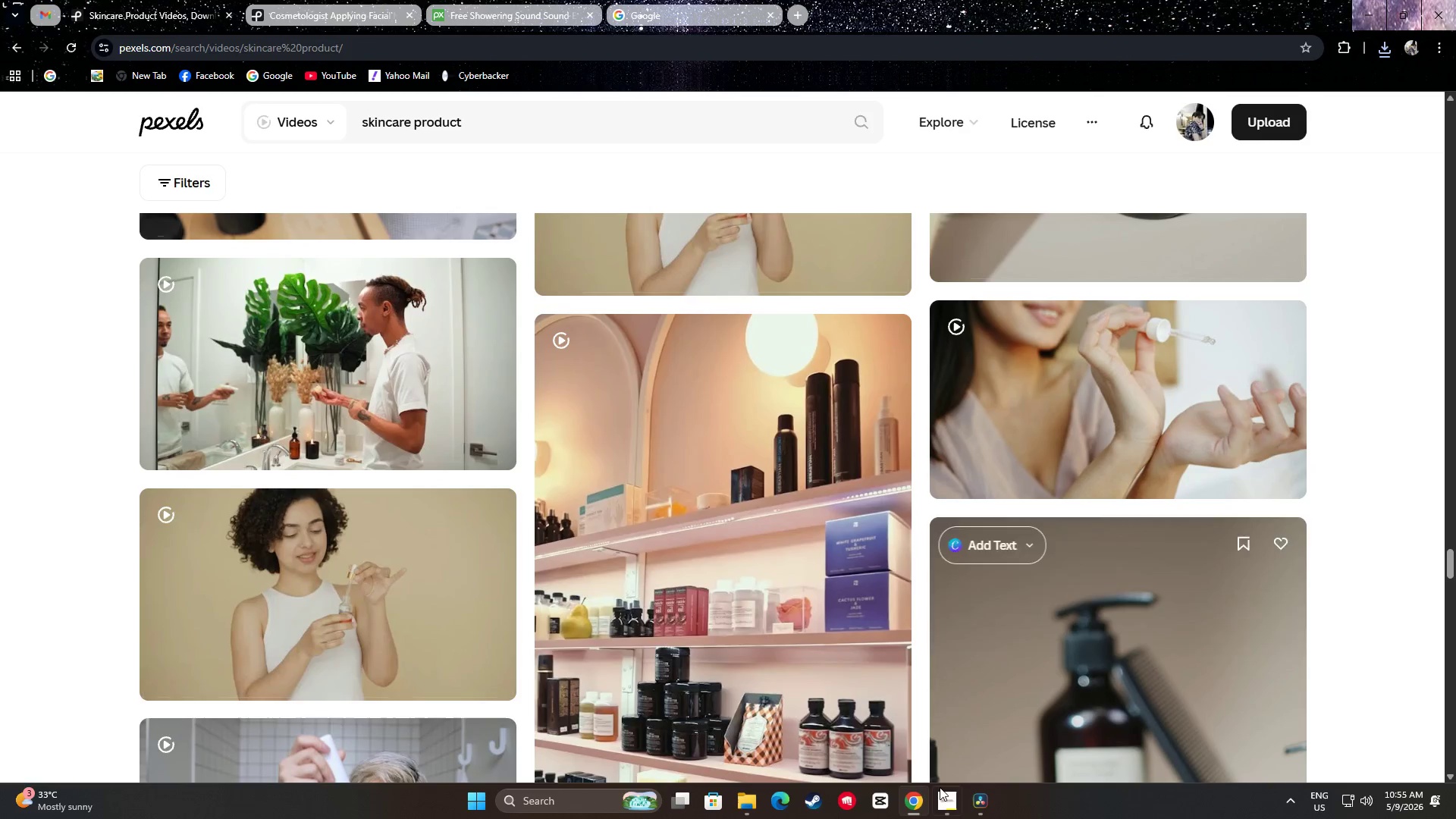 
left_click([973, 805])
 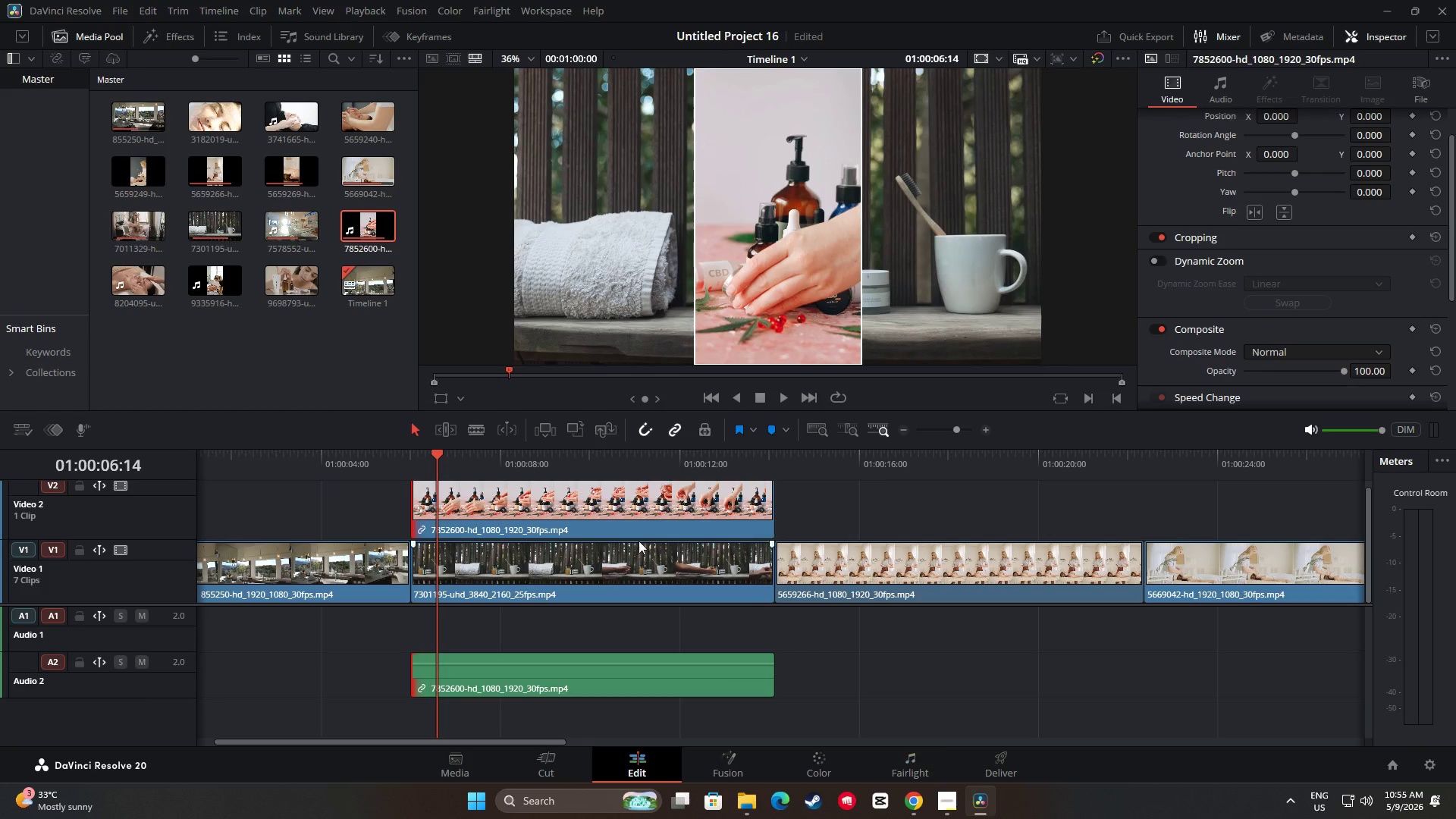 
left_click([286, 344])
 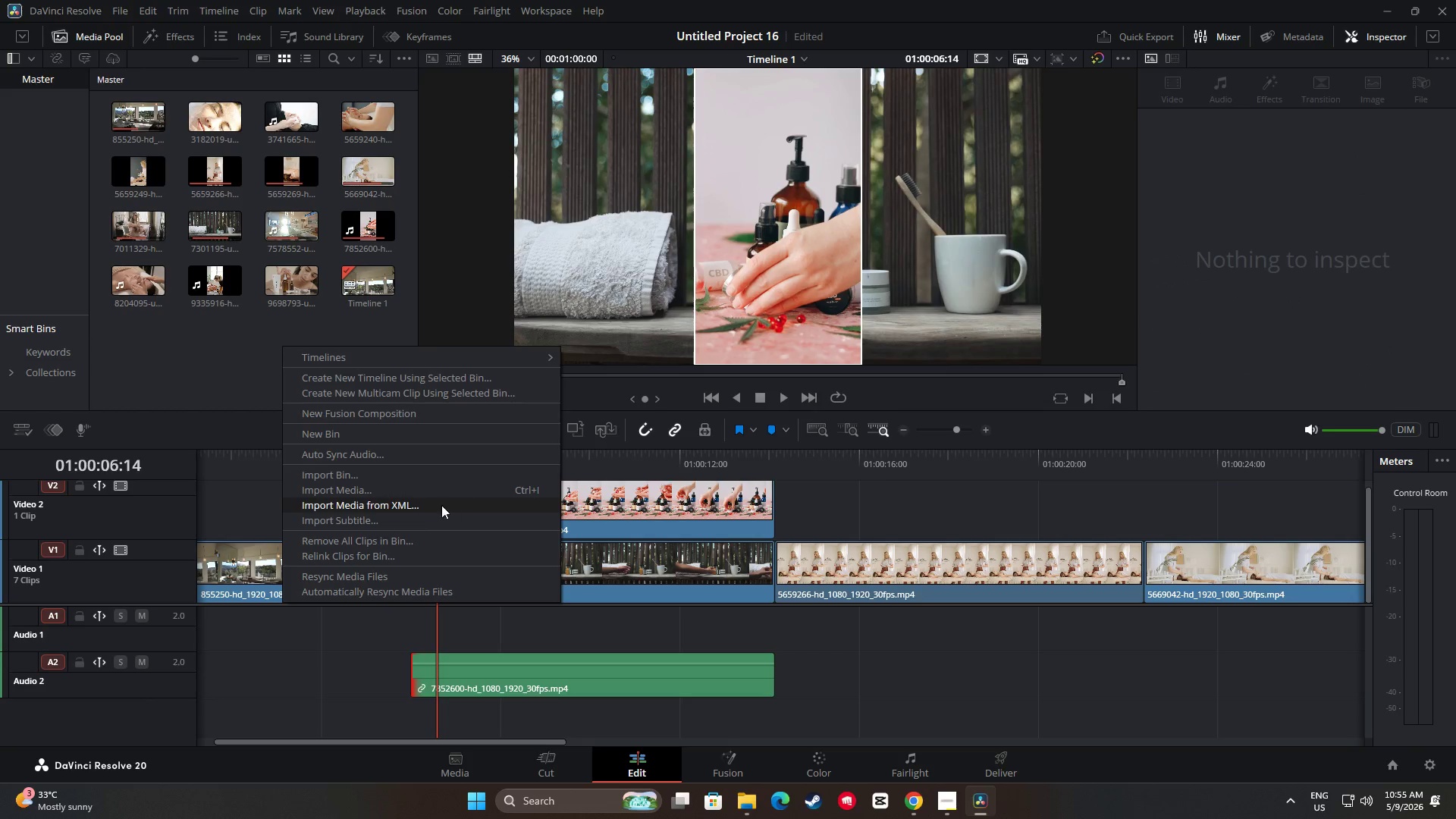 
left_click([407, 494])
 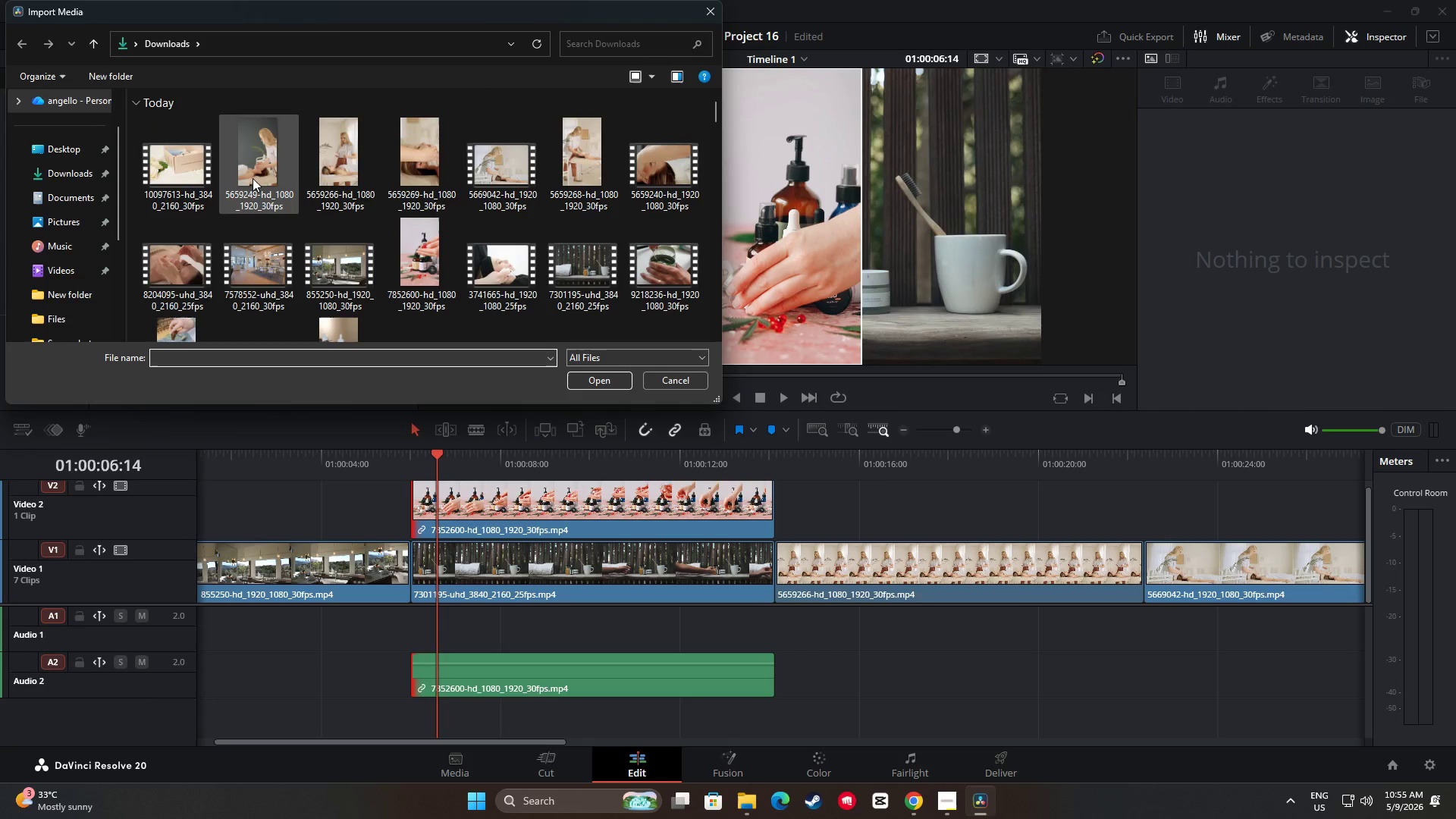 
left_click([181, 171])
 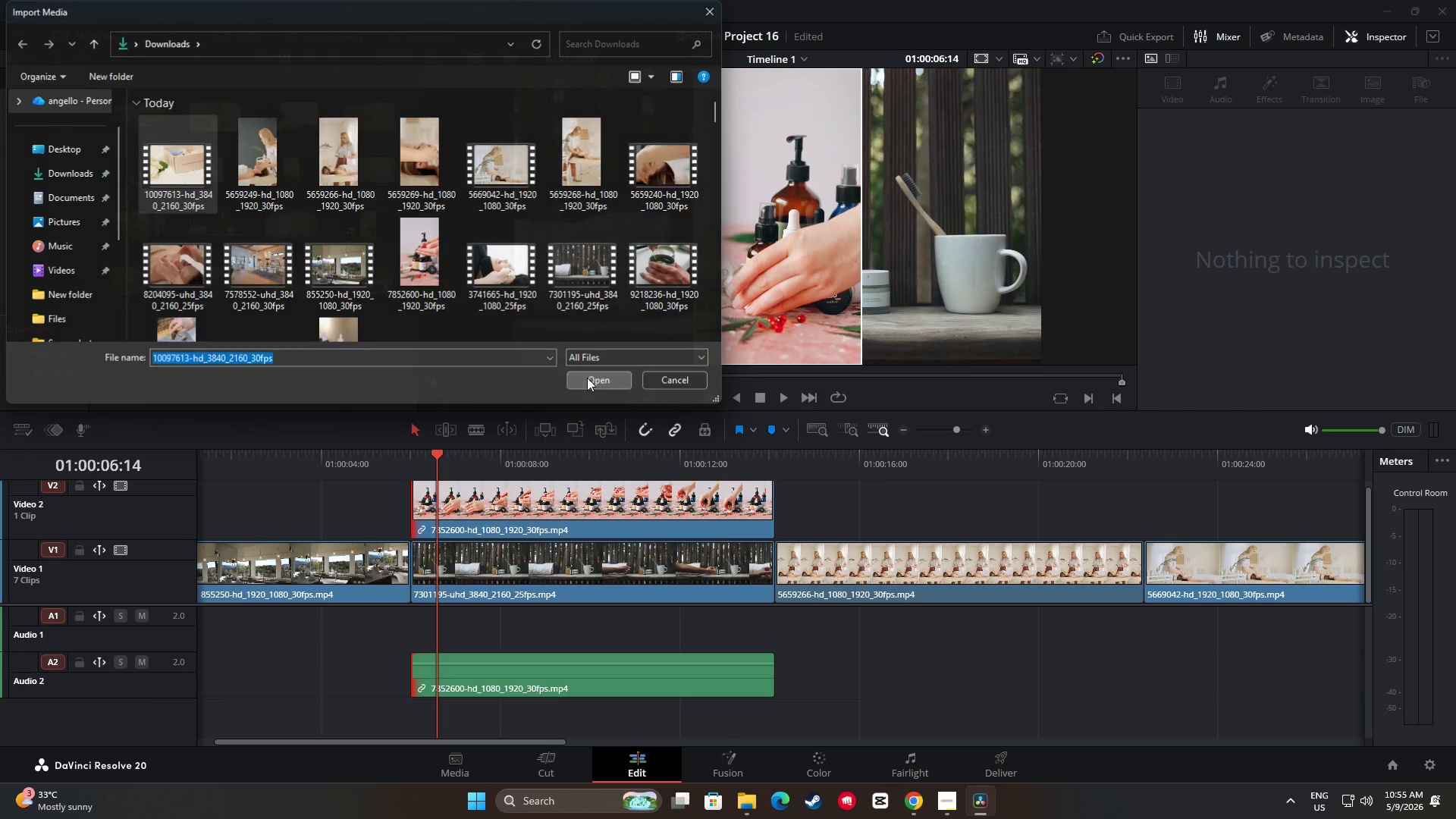 
left_click([573, 579])
 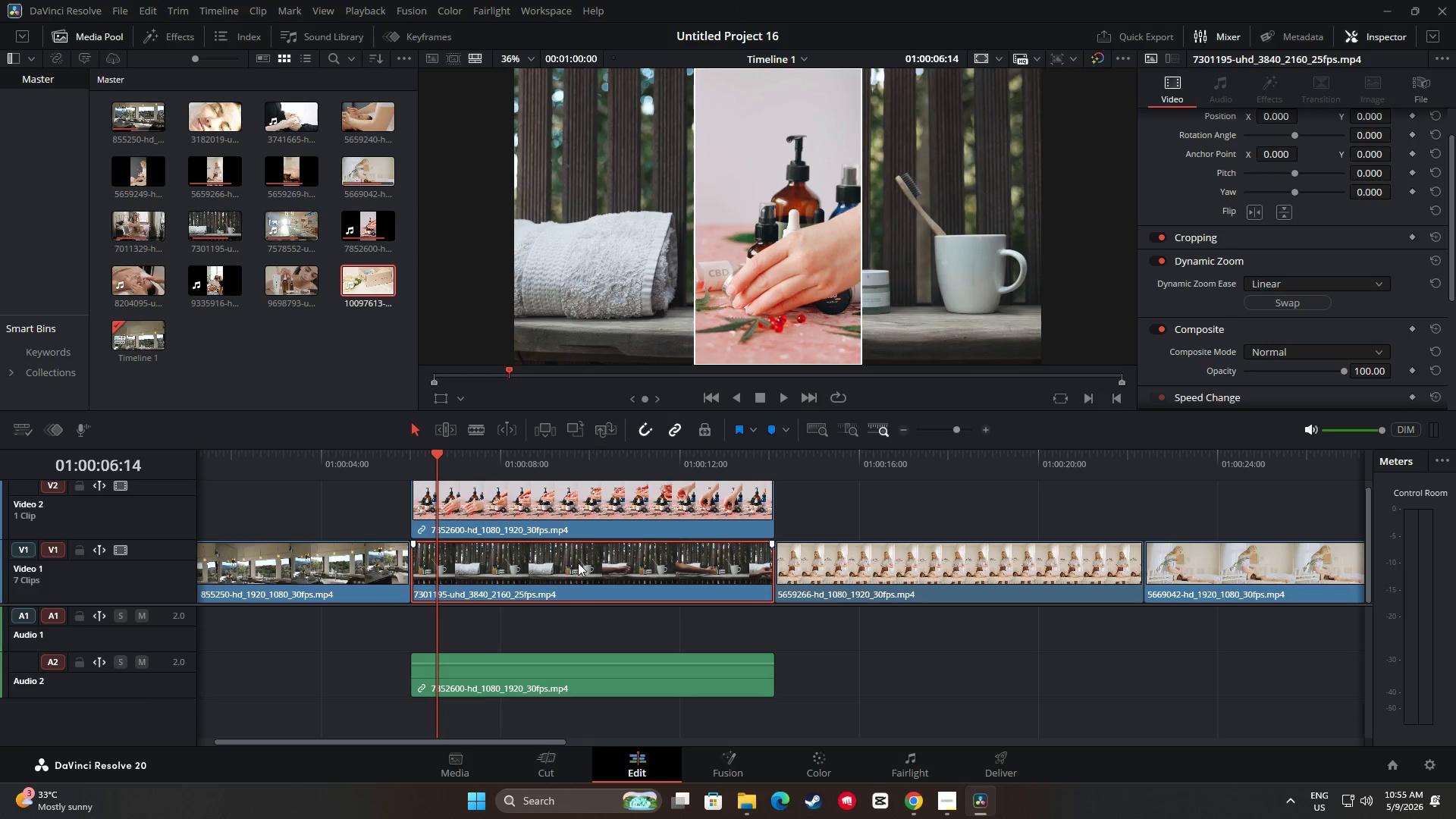 
key(Backspace)
 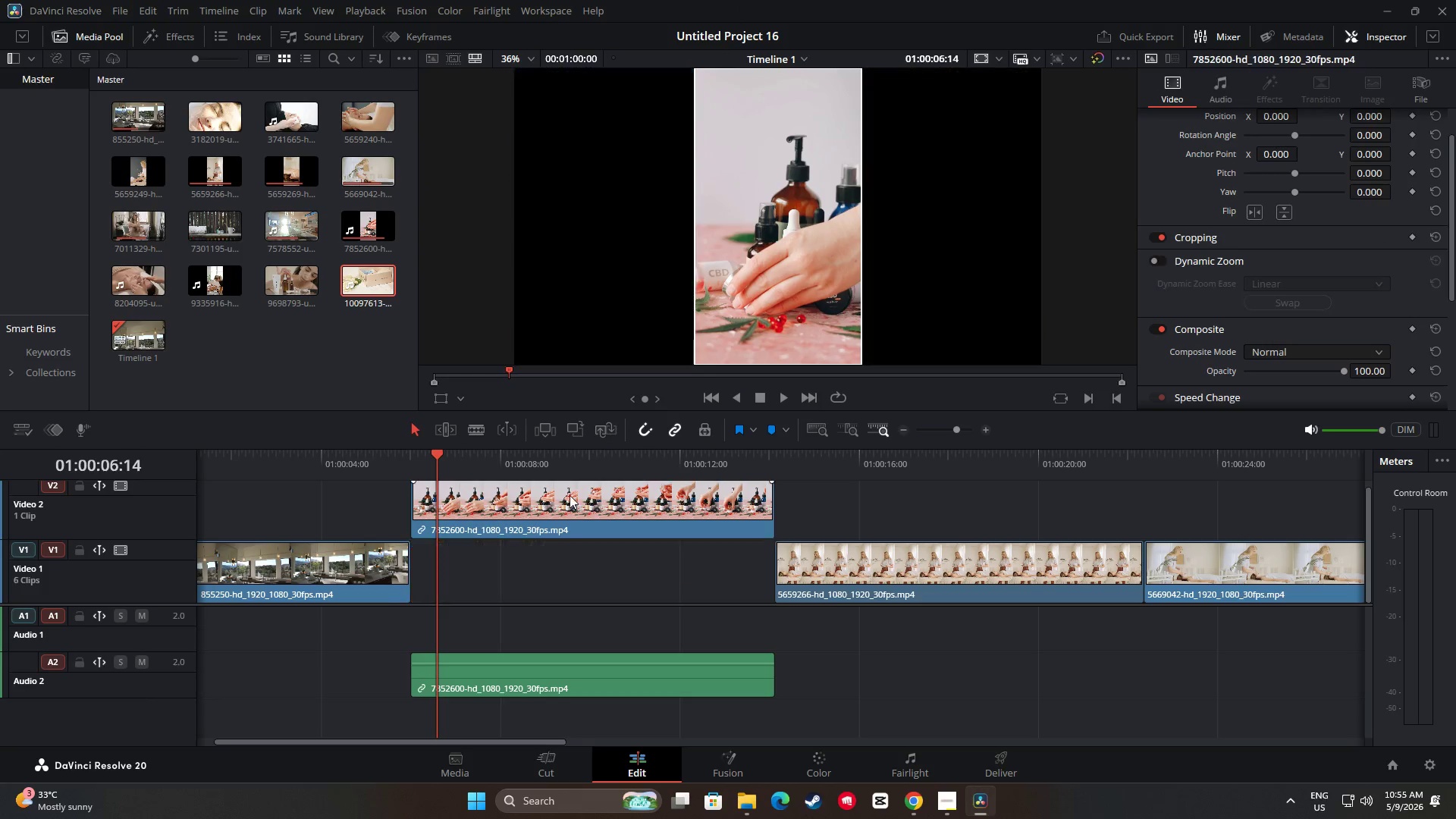 
left_click([570, 494])
 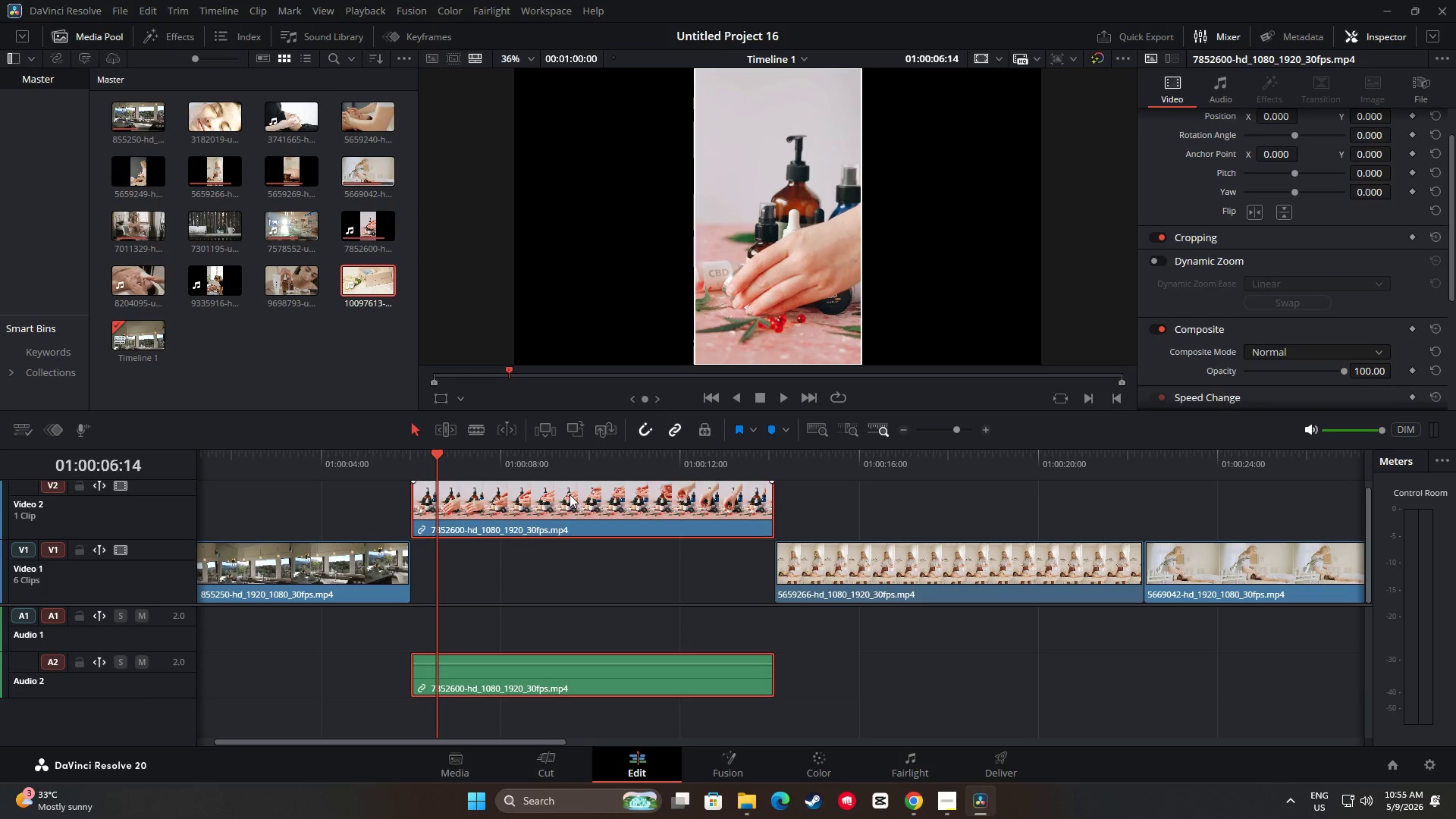 
key(Backspace)
 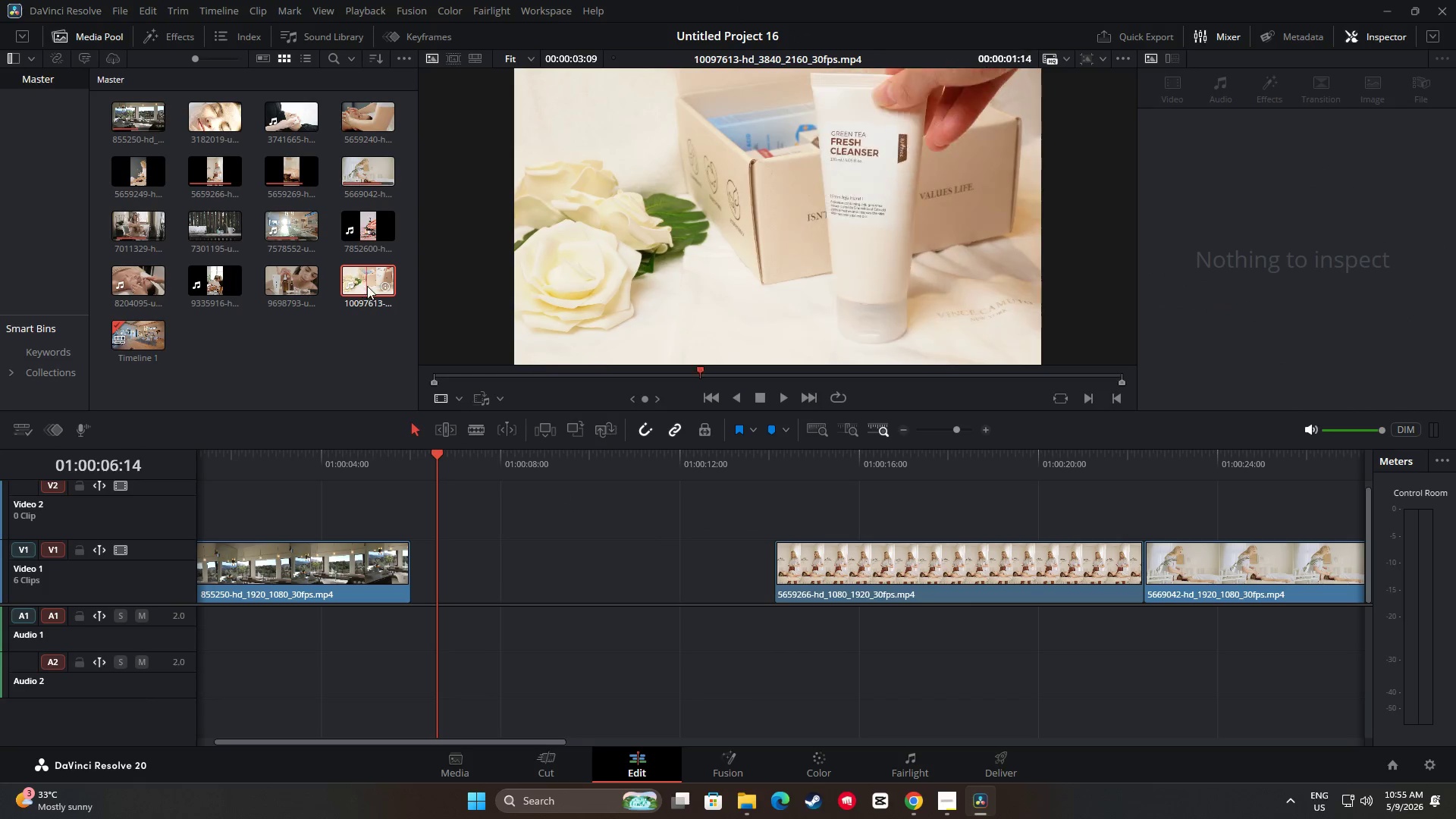 
left_click_drag(start_coordinate=[356, 285], to_coordinate=[350, 343])
 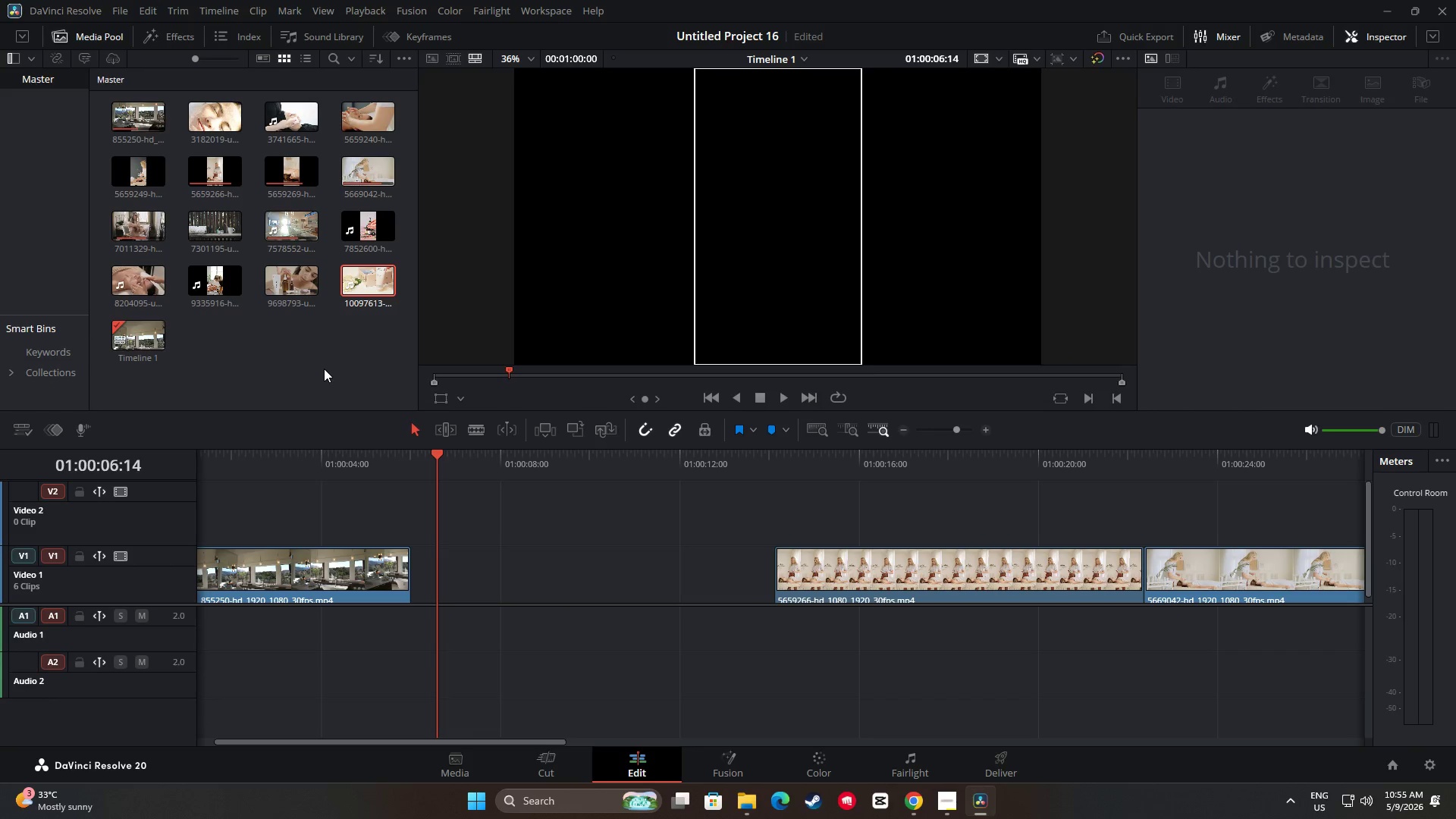 
wait(10.19)
 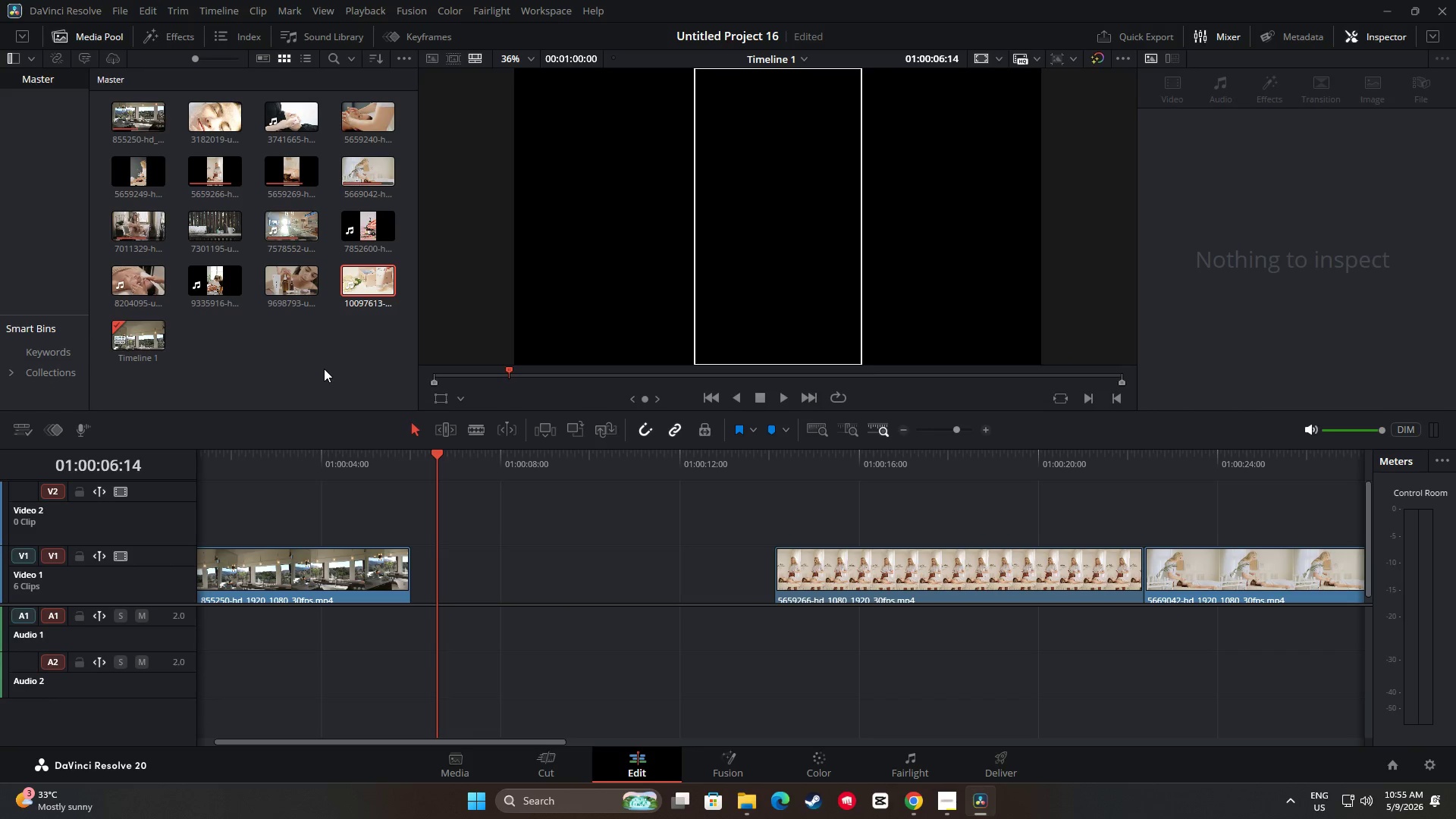 
left_click_drag(start_coordinate=[294, 287], to_coordinate=[510, 503])
 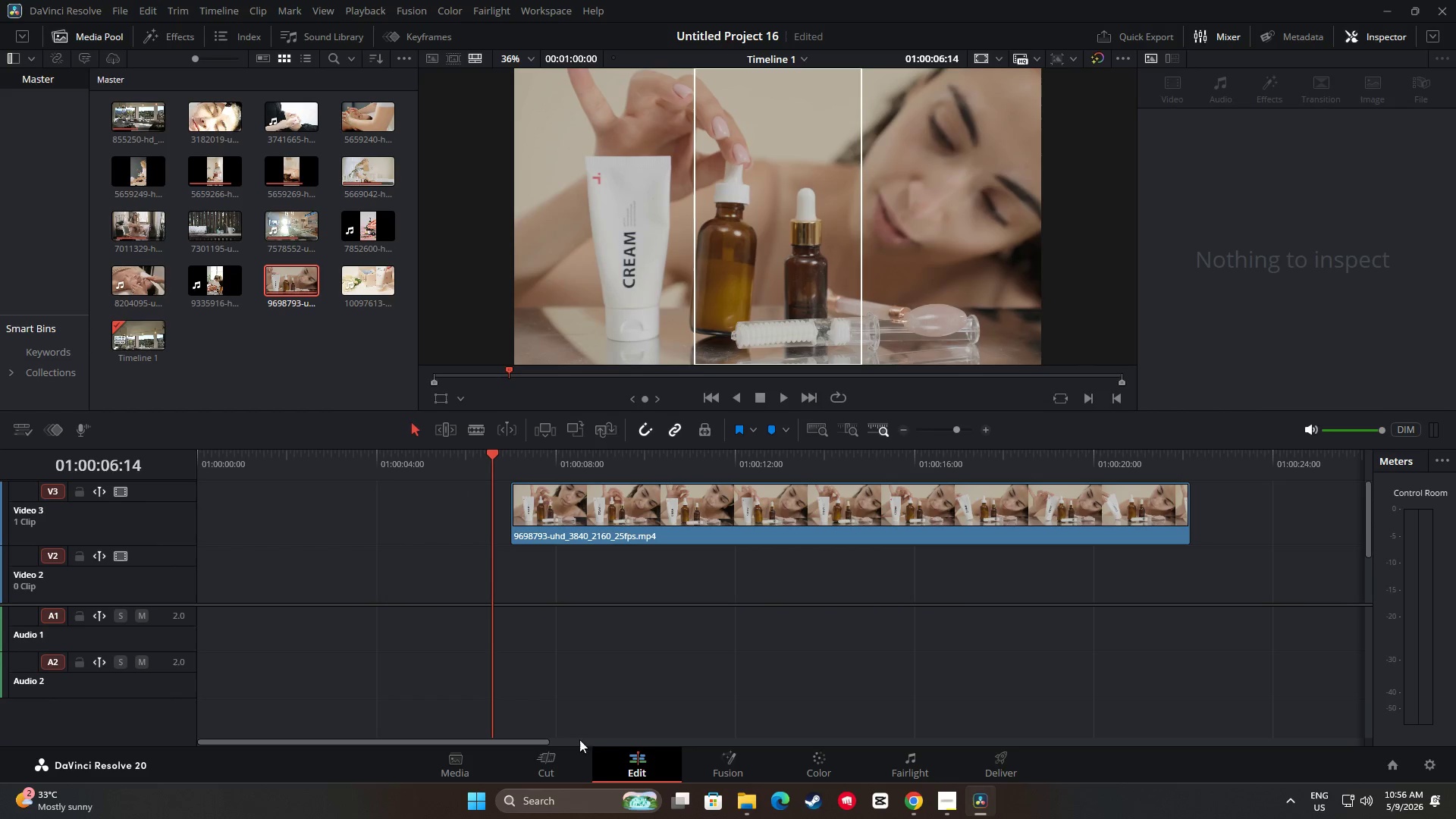 
left_click_drag(start_coordinate=[544, 738], to_coordinate=[539, 739])
 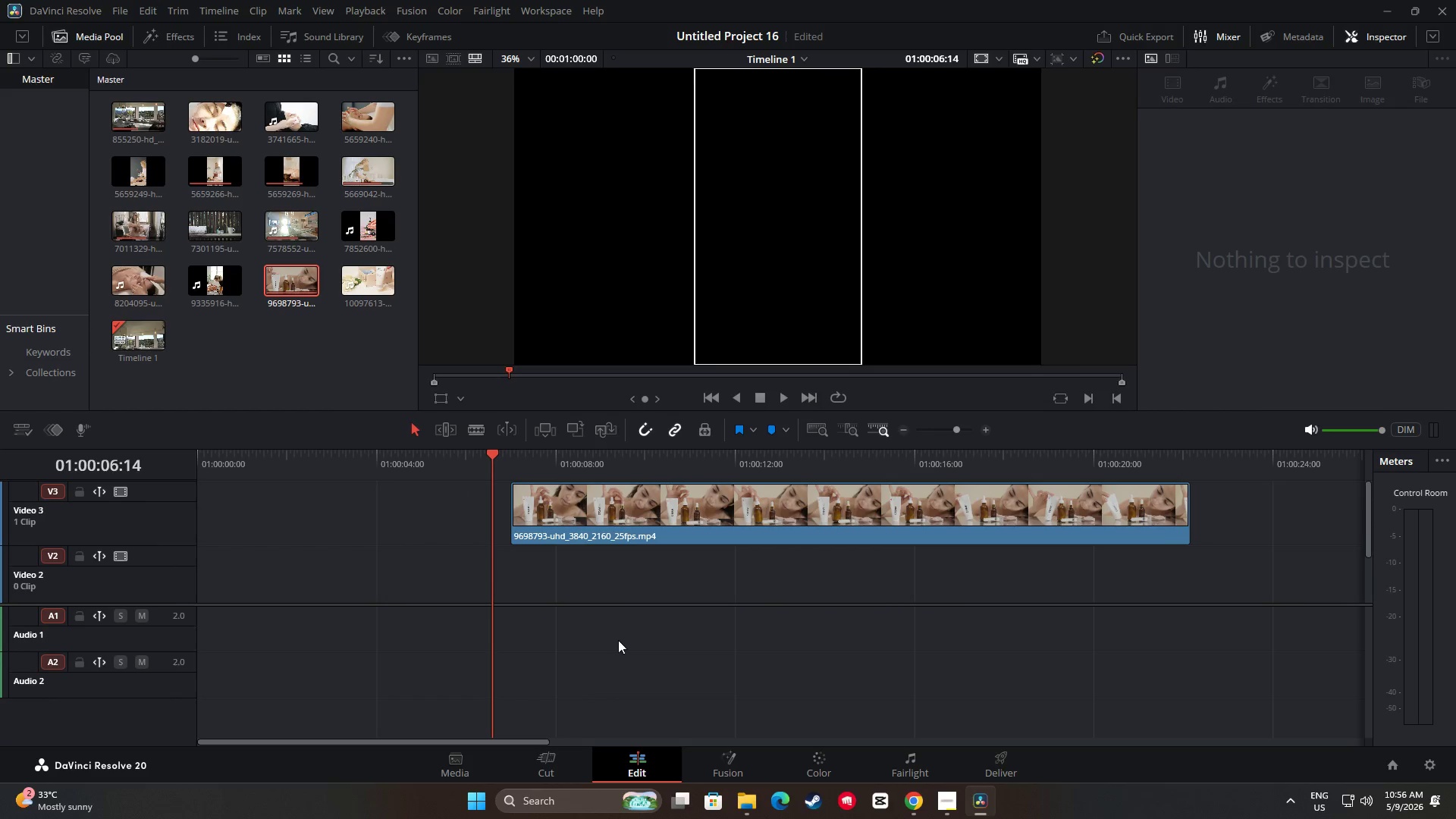 
key(Control+ControlLeft)
 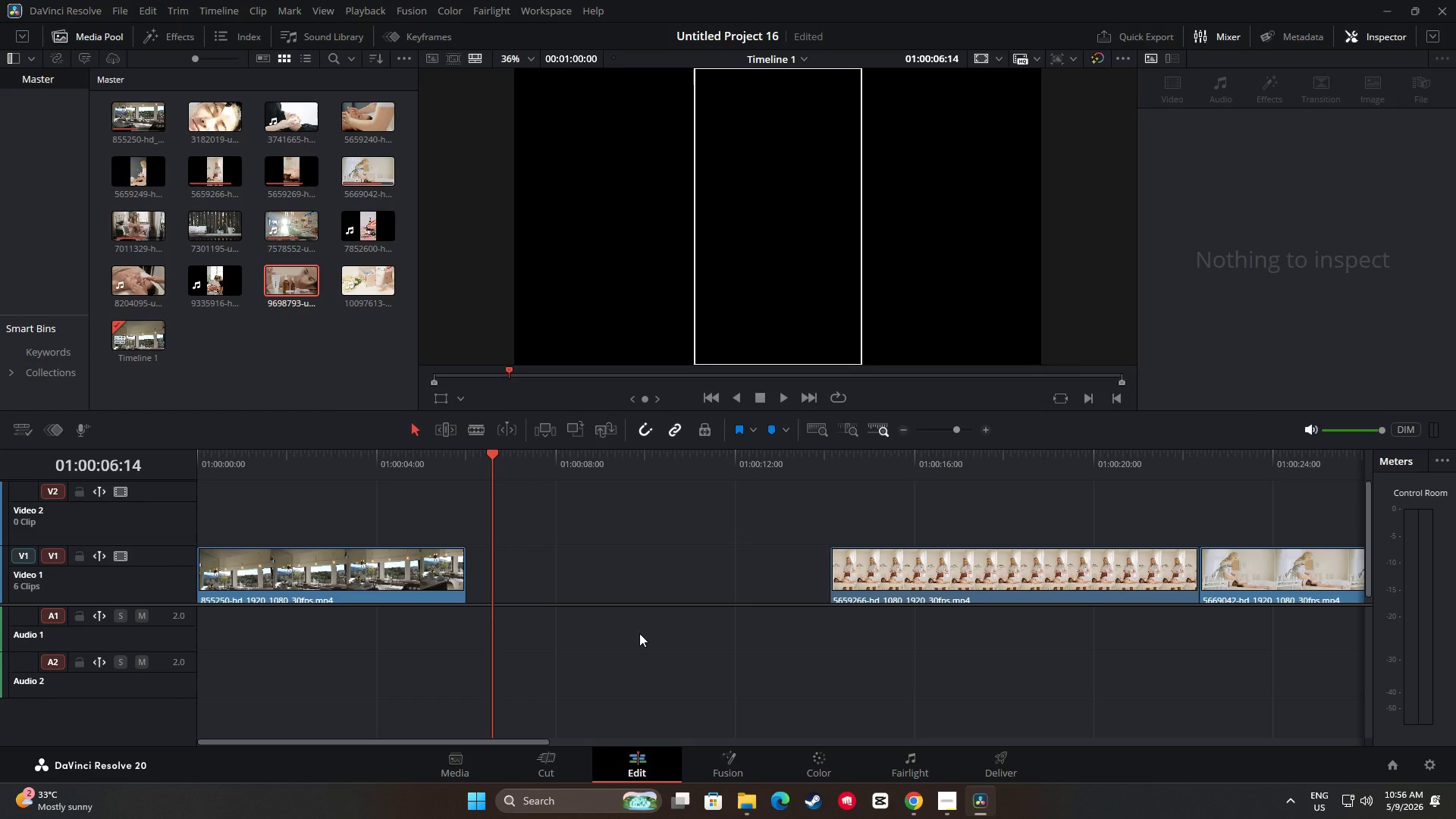 
key(Control+Meta+MetaLeft)
 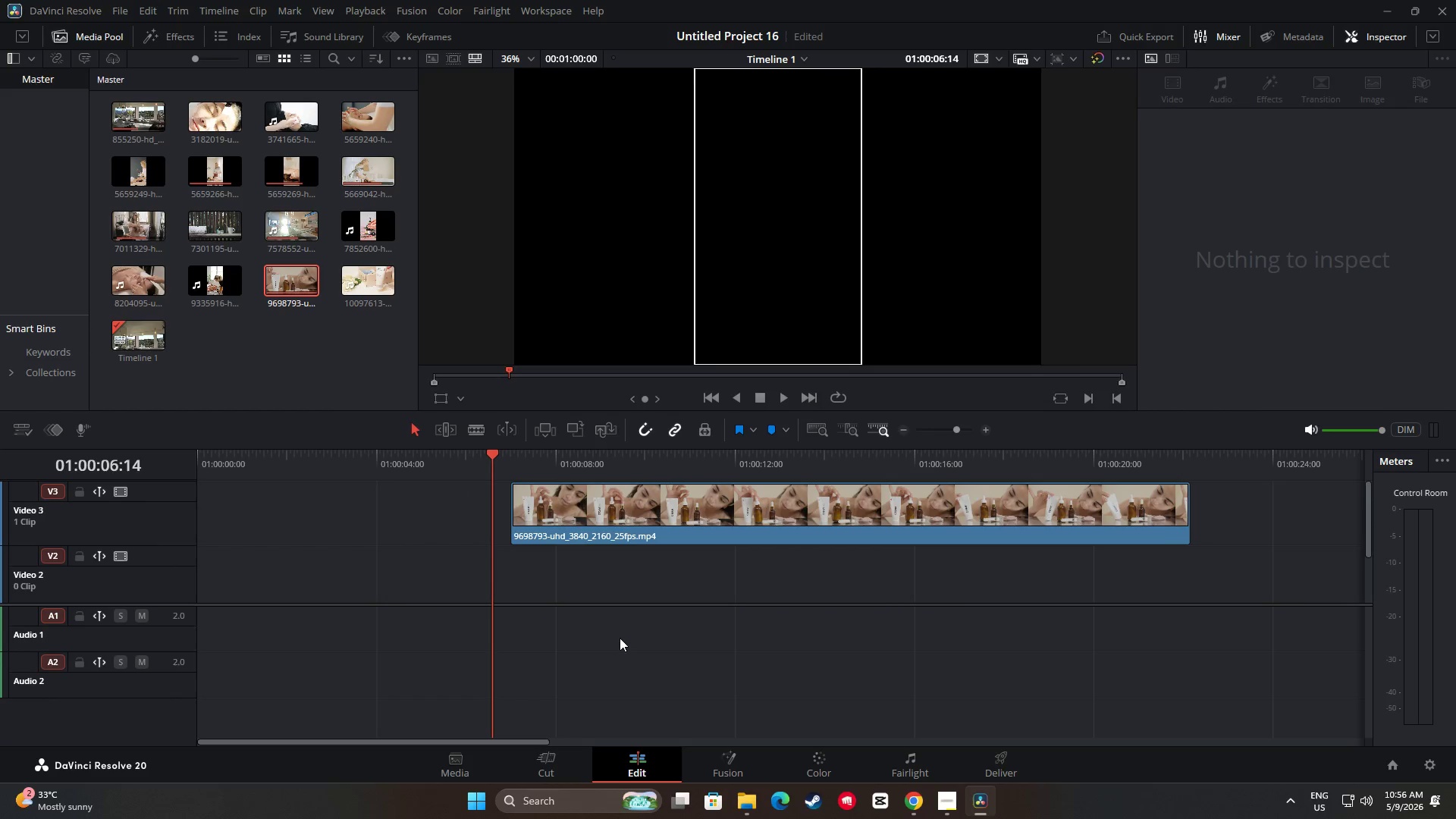 
key(Control+Z)
 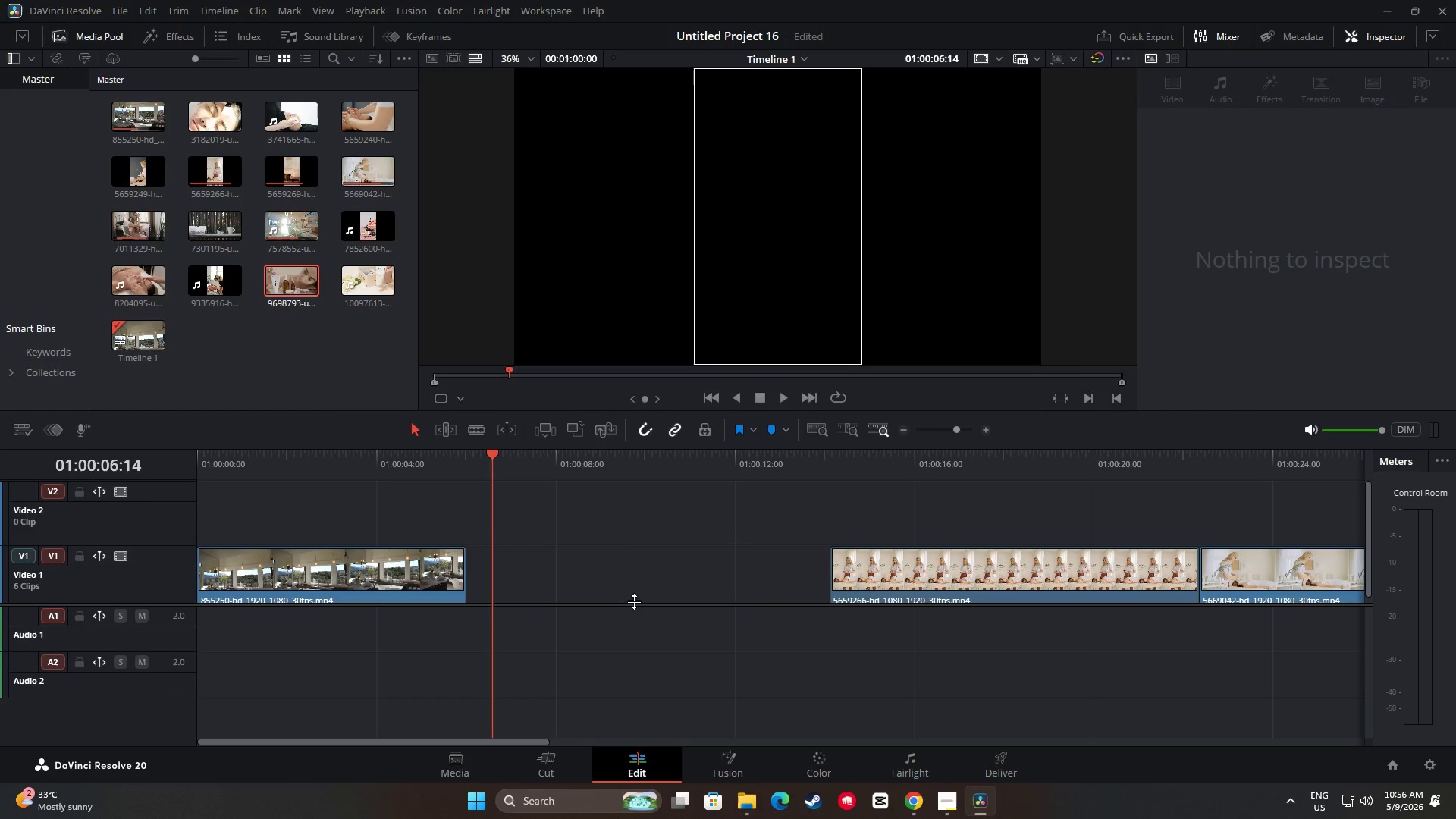 
left_click([619, 540])
 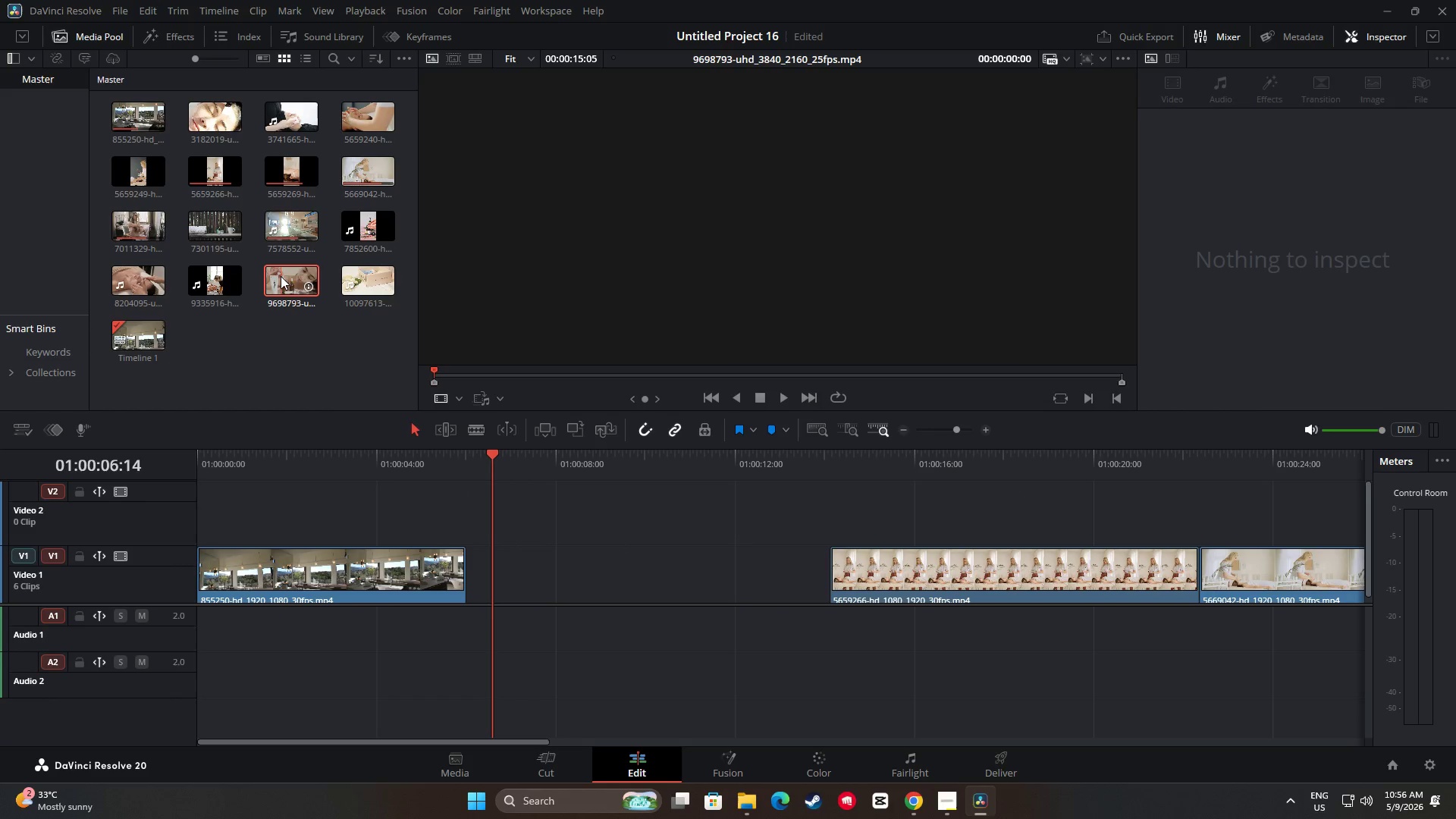 
left_click_drag(start_coordinate=[290, 279], to_coordinate=[466, 506])
 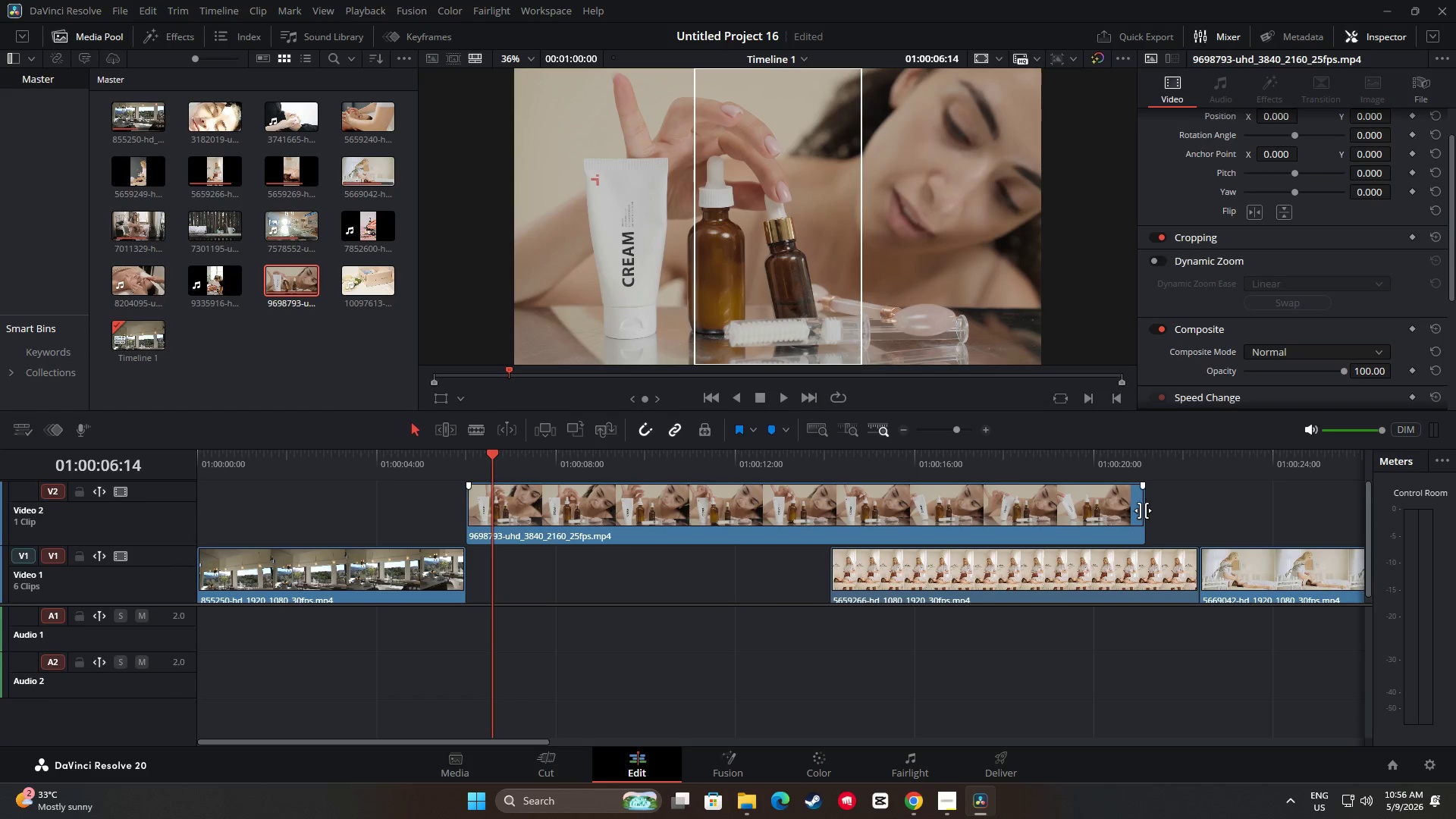 
left_click_drag(start_coordinate=[1142, 510], to_coordinate=[830, 520])
 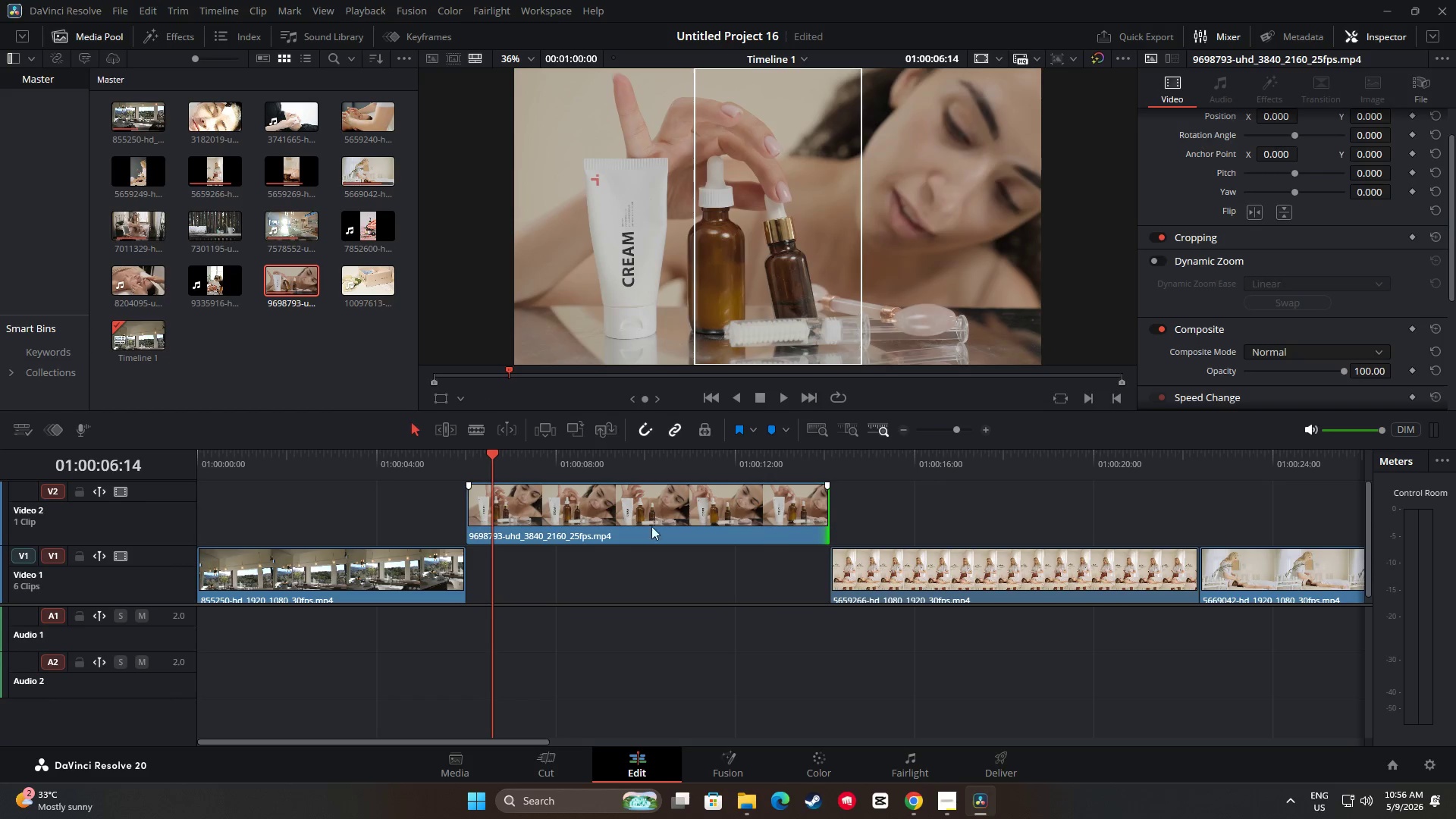 
left_click_drag(start_coordinate=[632, 510], to_coordinate=[631, 563])
 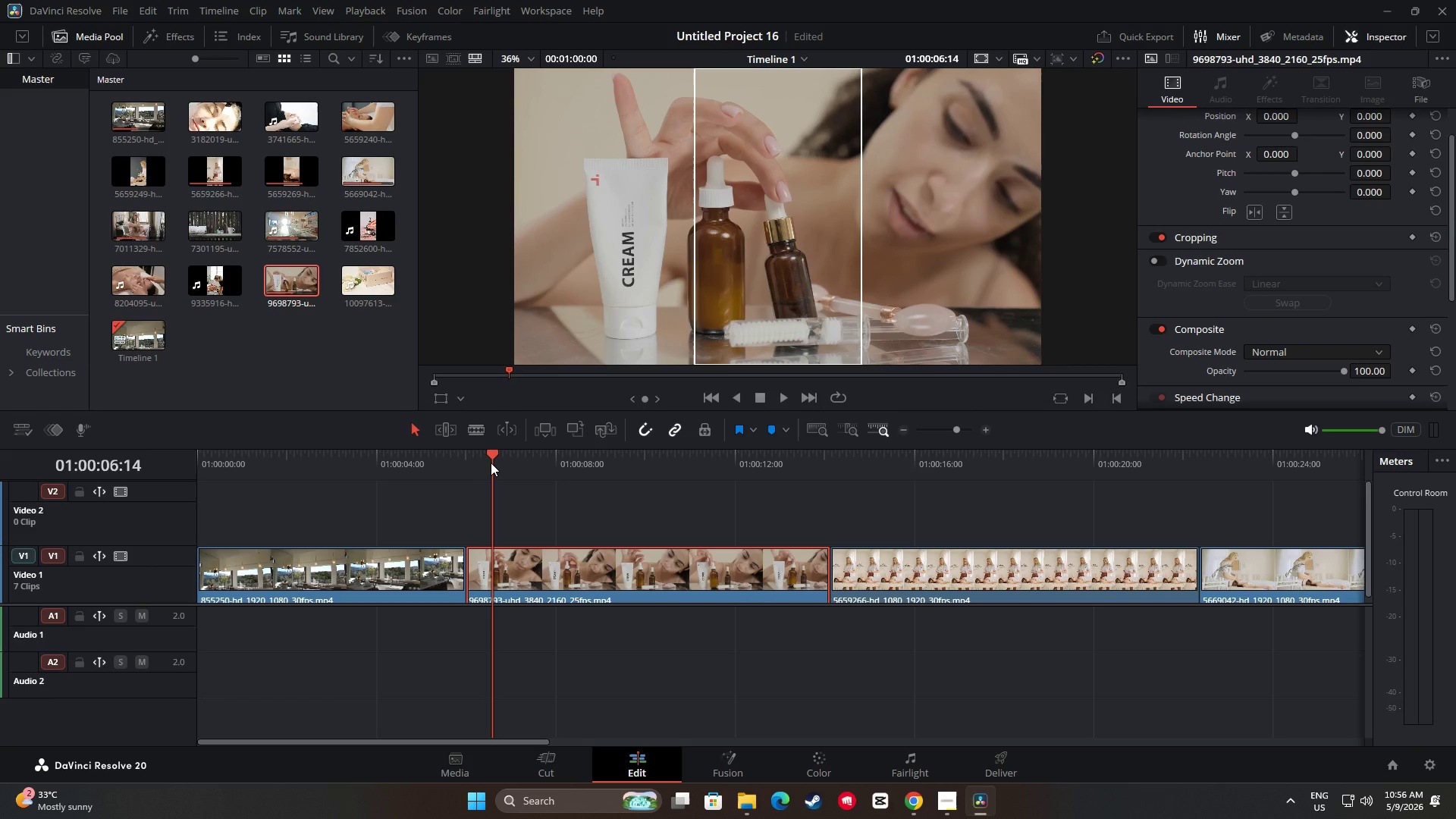 
left_click_drag(start_coordinate=[493, 460], to_coordinate=[424, 461])
 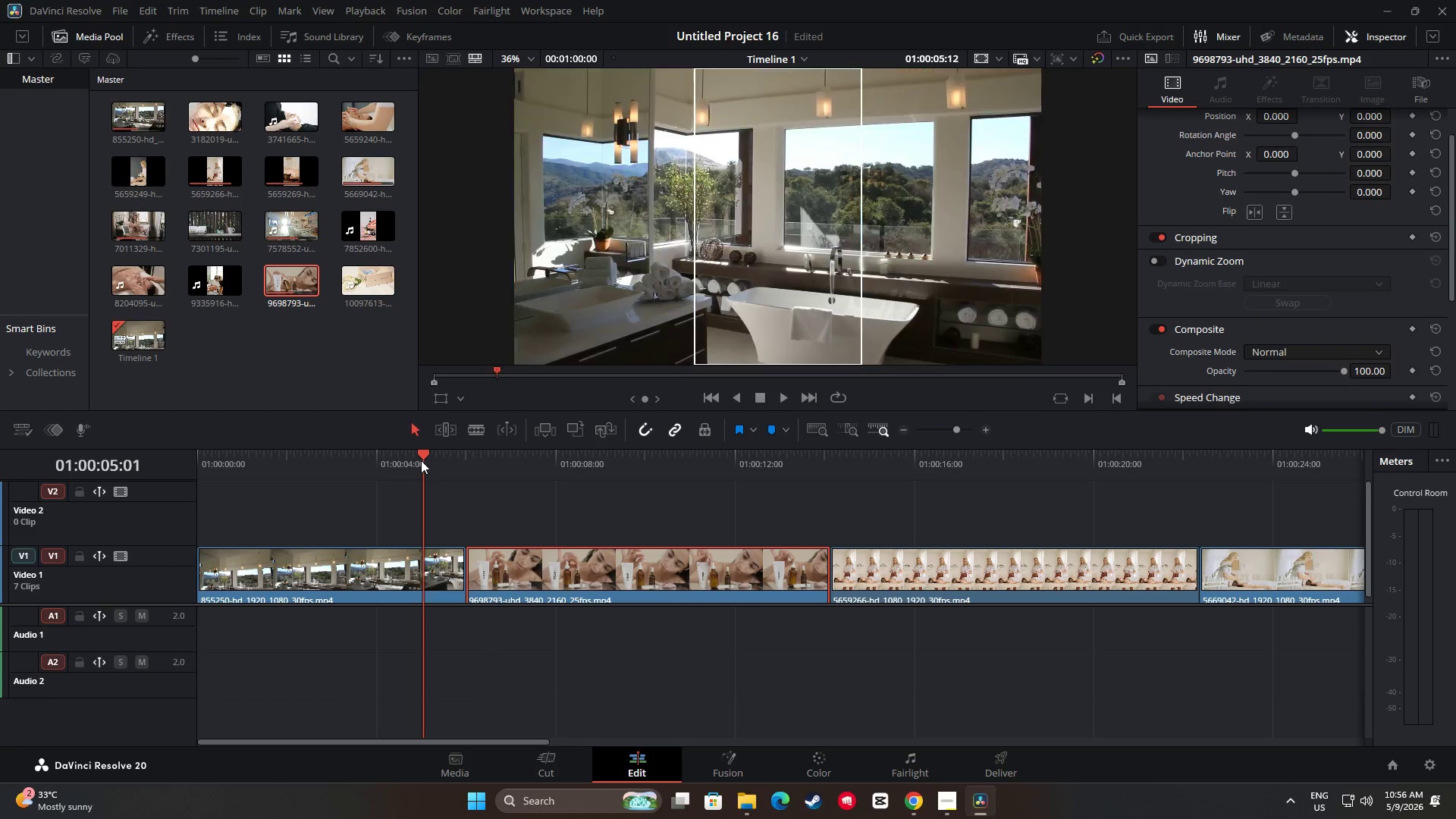 
key(Space)
 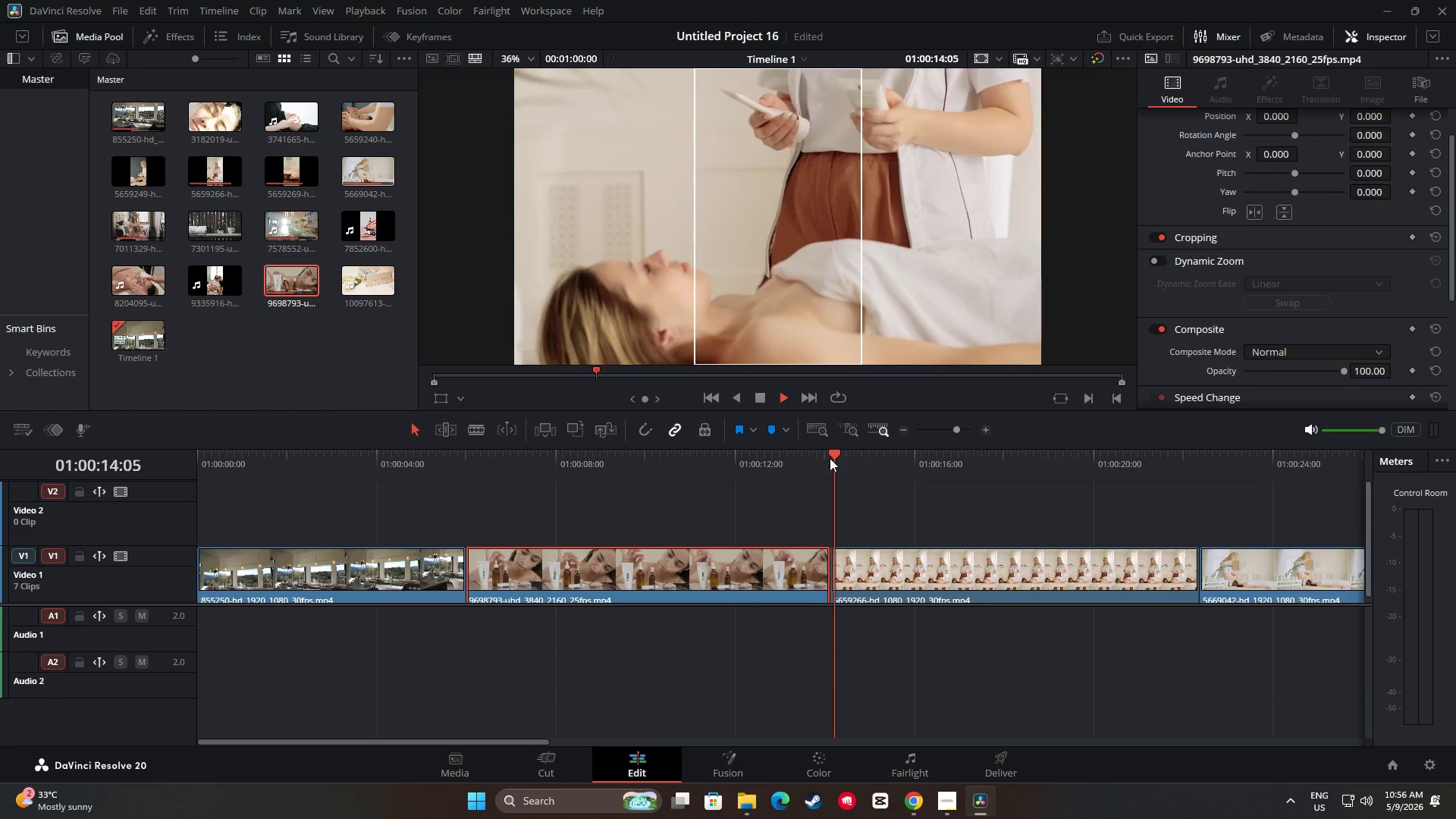 
key(N)
 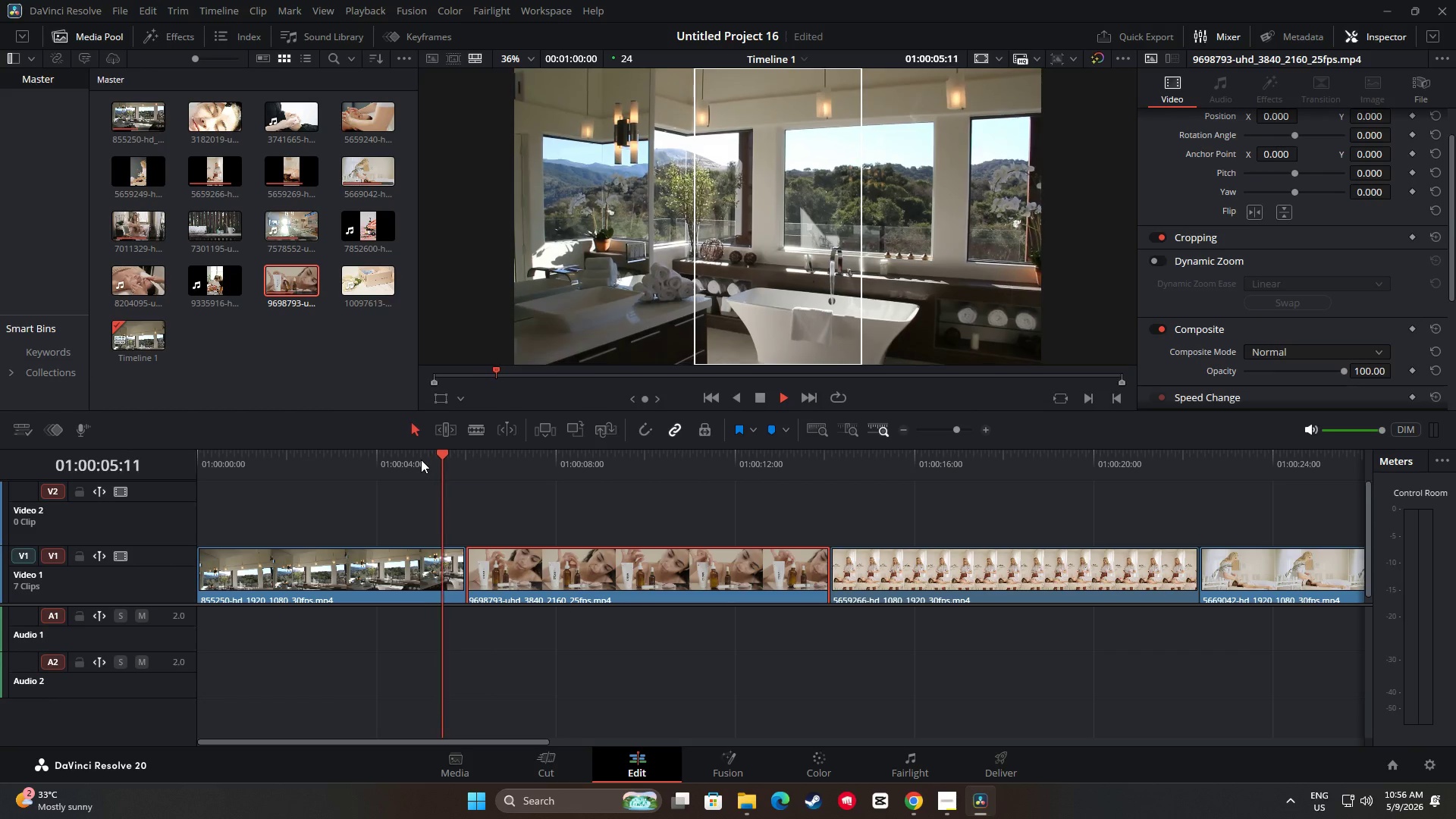 
wait(6.31)
 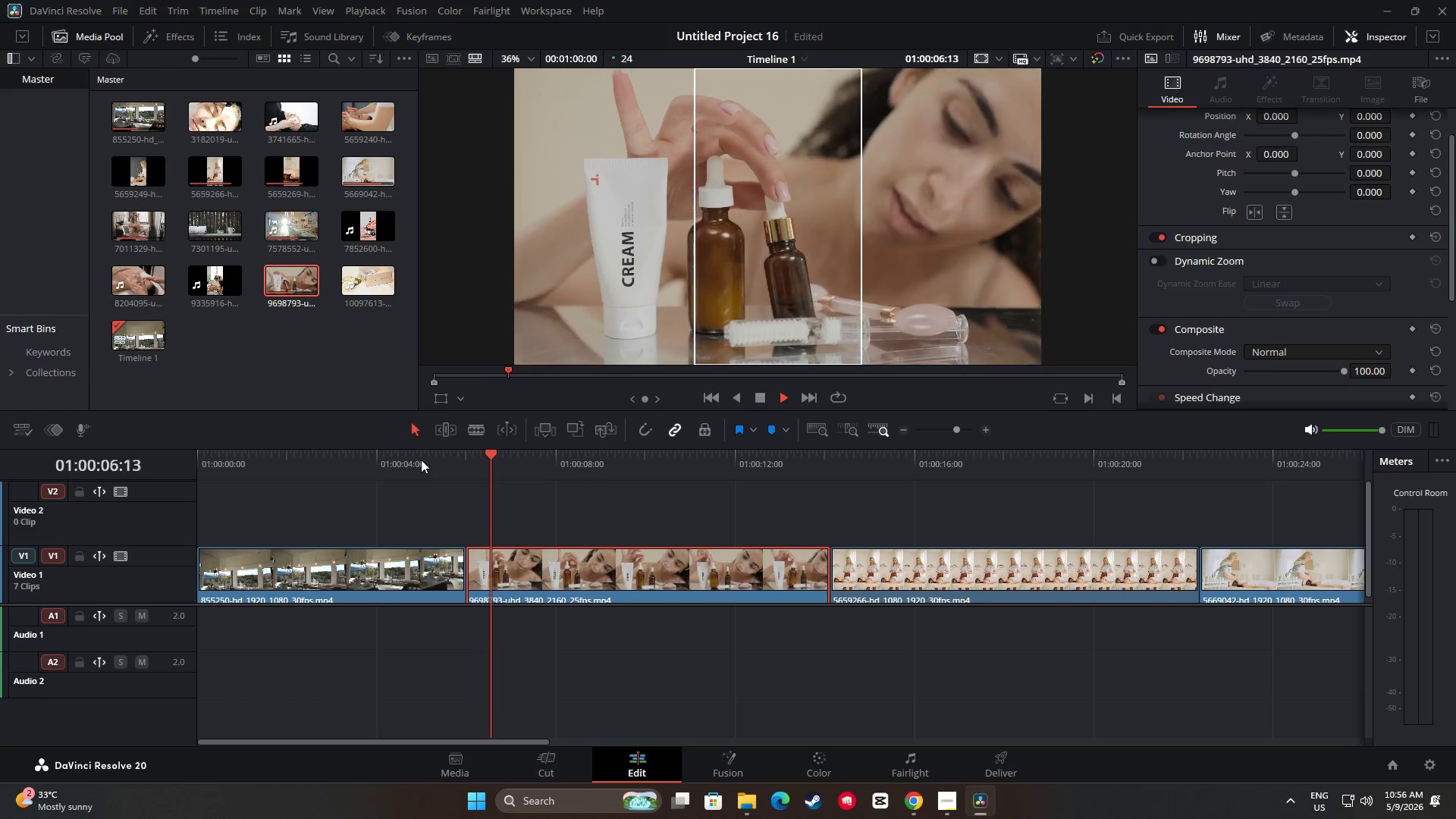 
left_click_drag(start_coordinate=[535, 743], to_coordinate=[846, 735])
 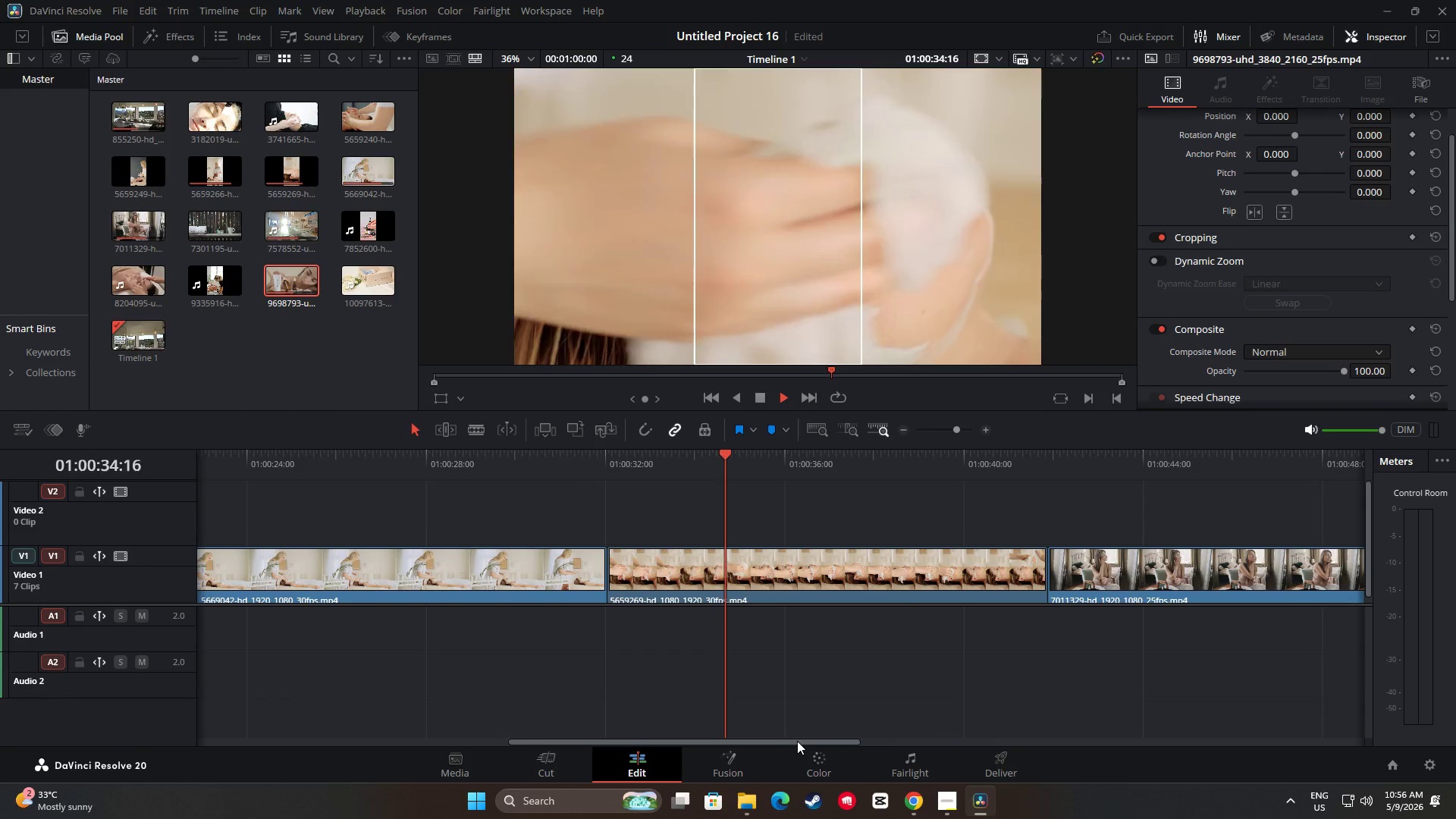 
left_click_drag(start_coordinate=[802, 742], to_coordinate=[680, 743])
 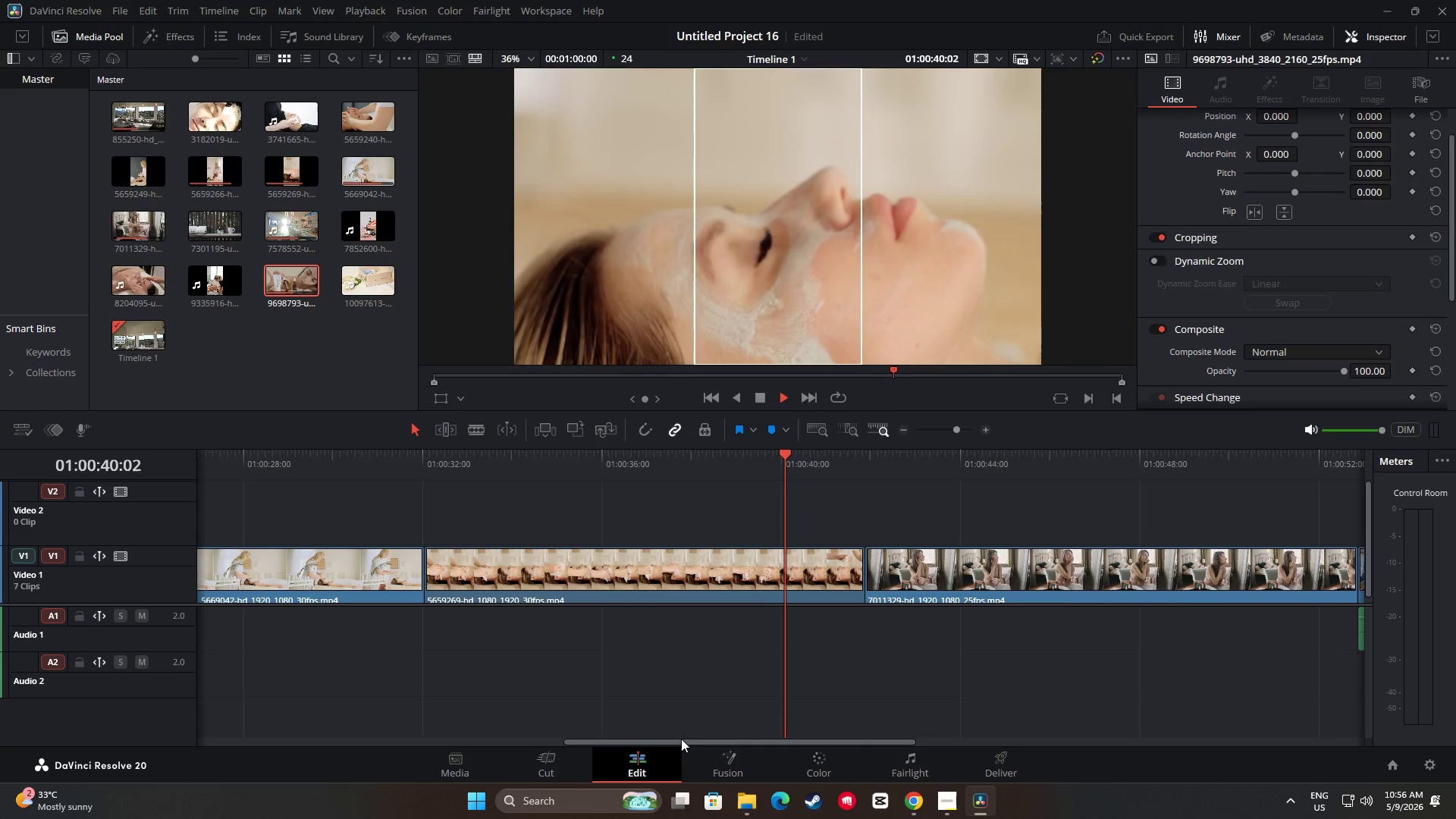 
key(Space)
 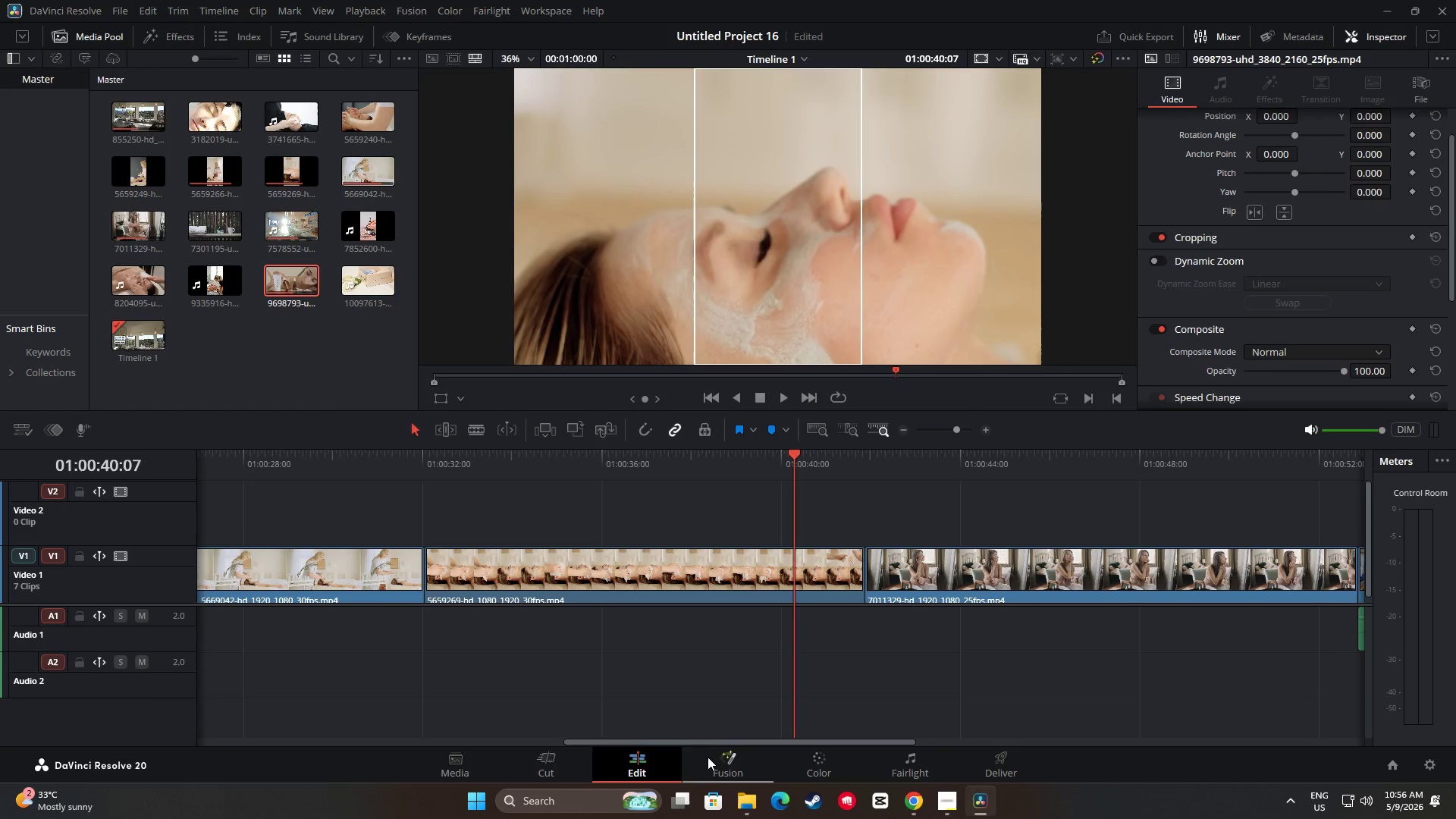 
left_click_drag(start_coordinate=[711, 744], to_coordinate=[794, 742])
 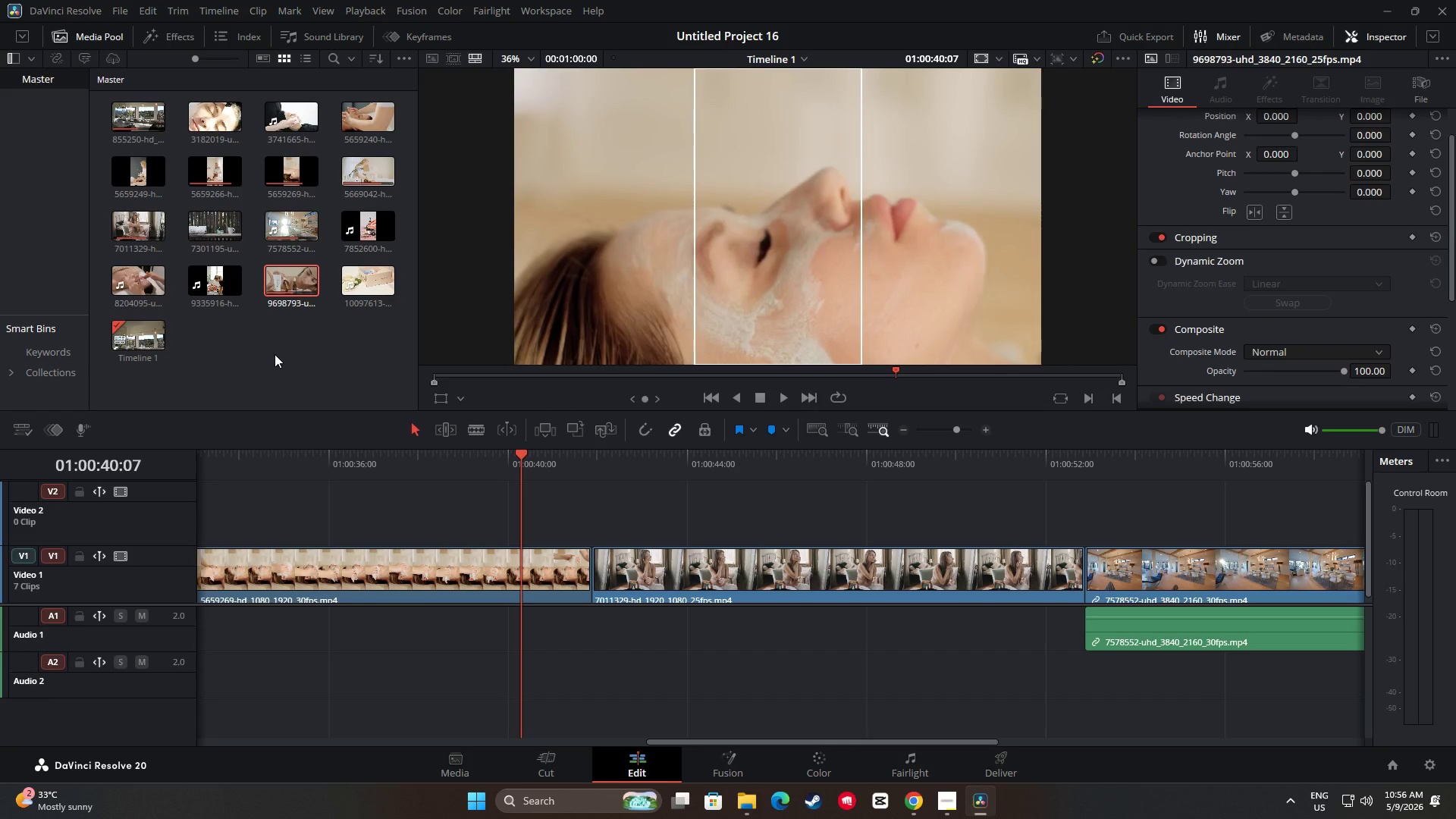 
wait(11.33)
 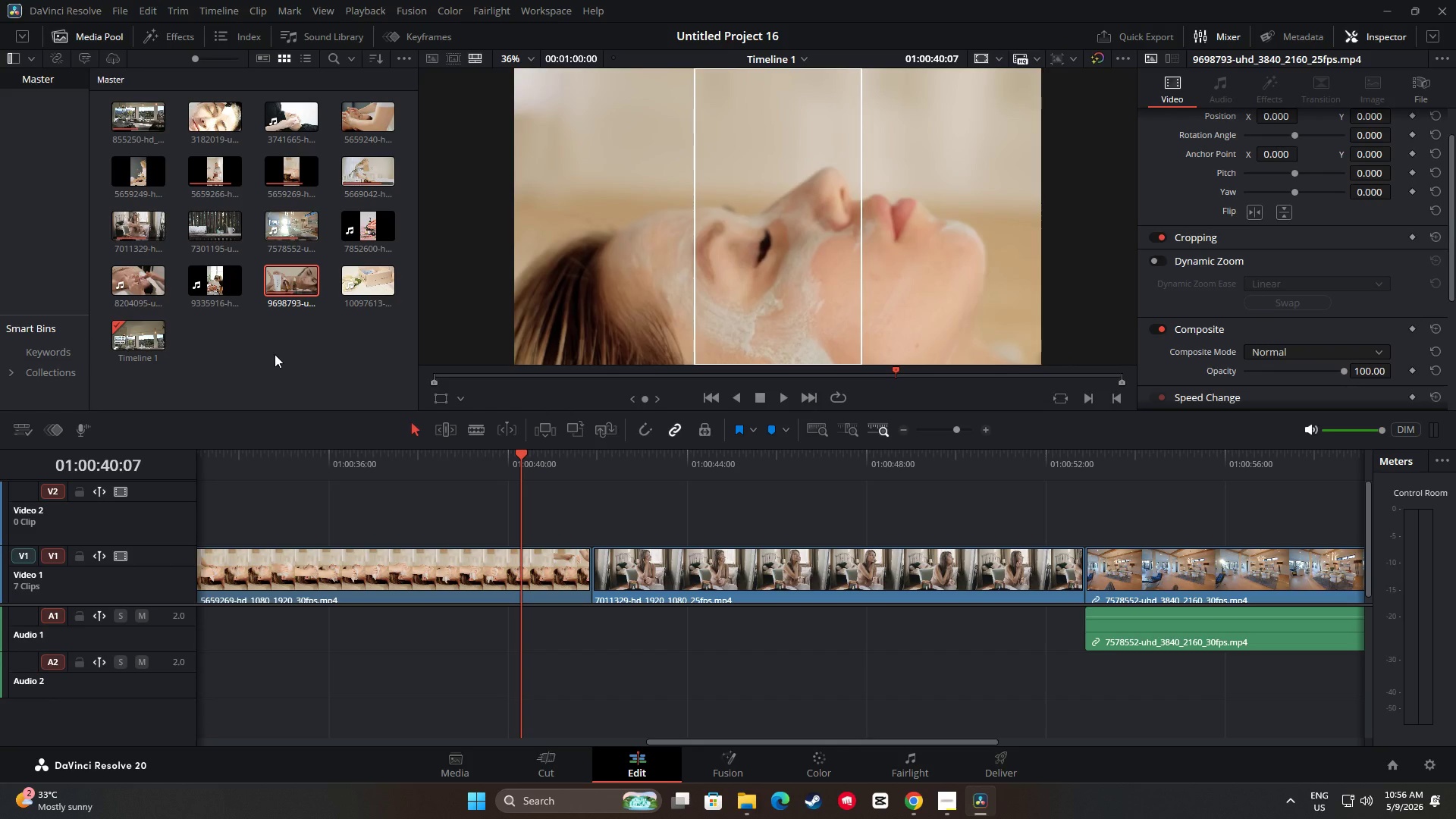 
key(Space)
 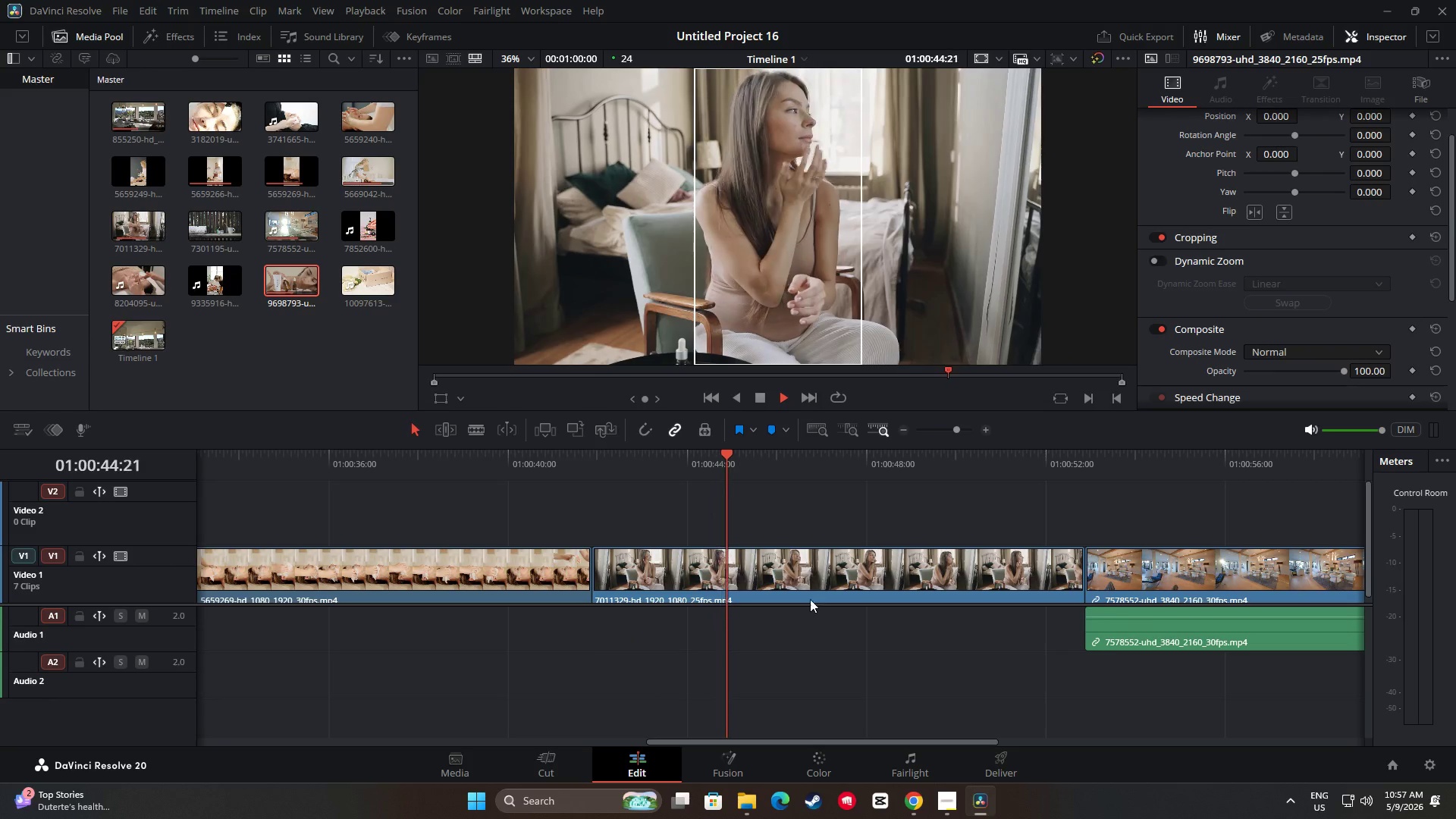 
wait(6.34)
 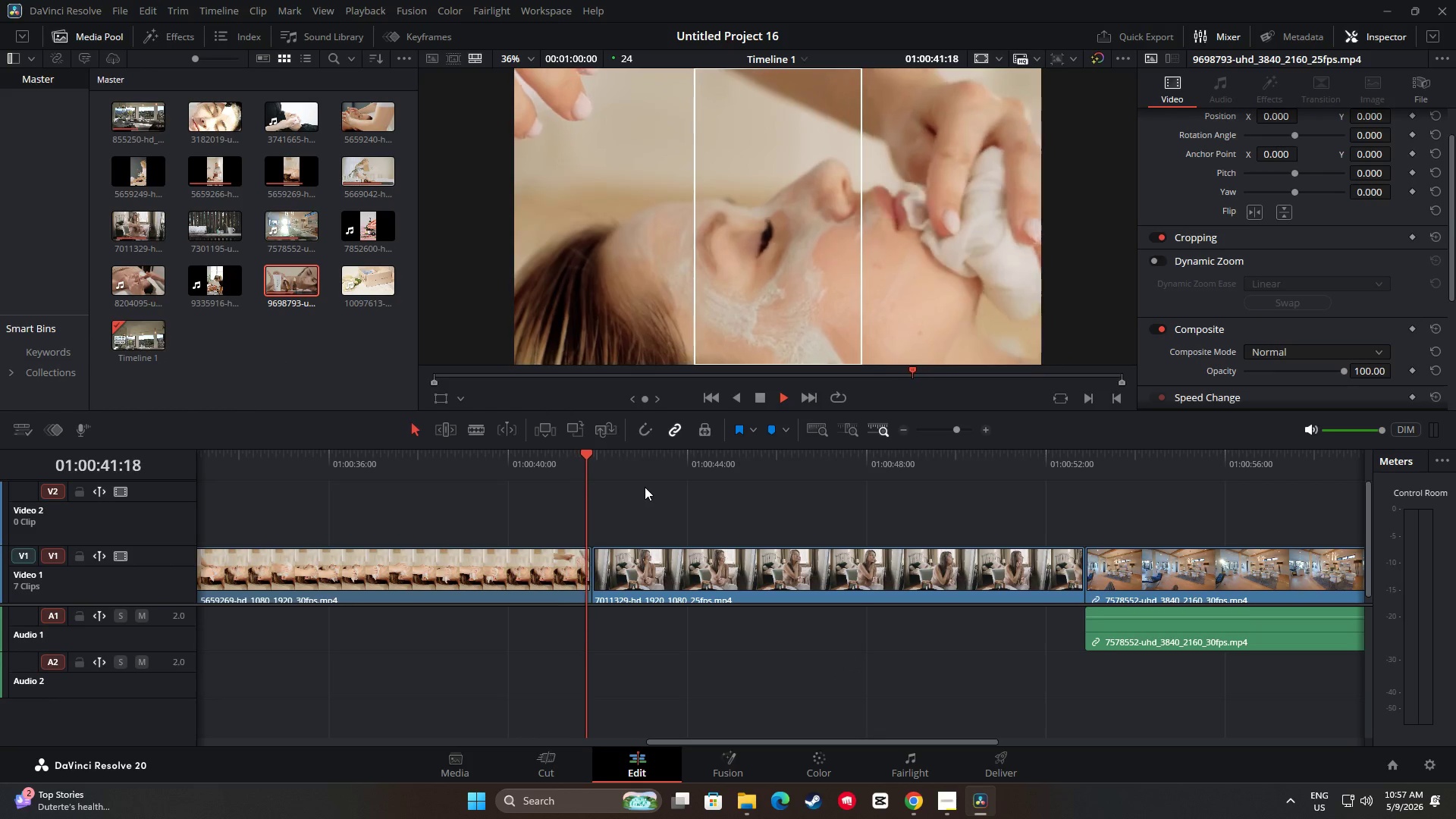 
key(Space)
 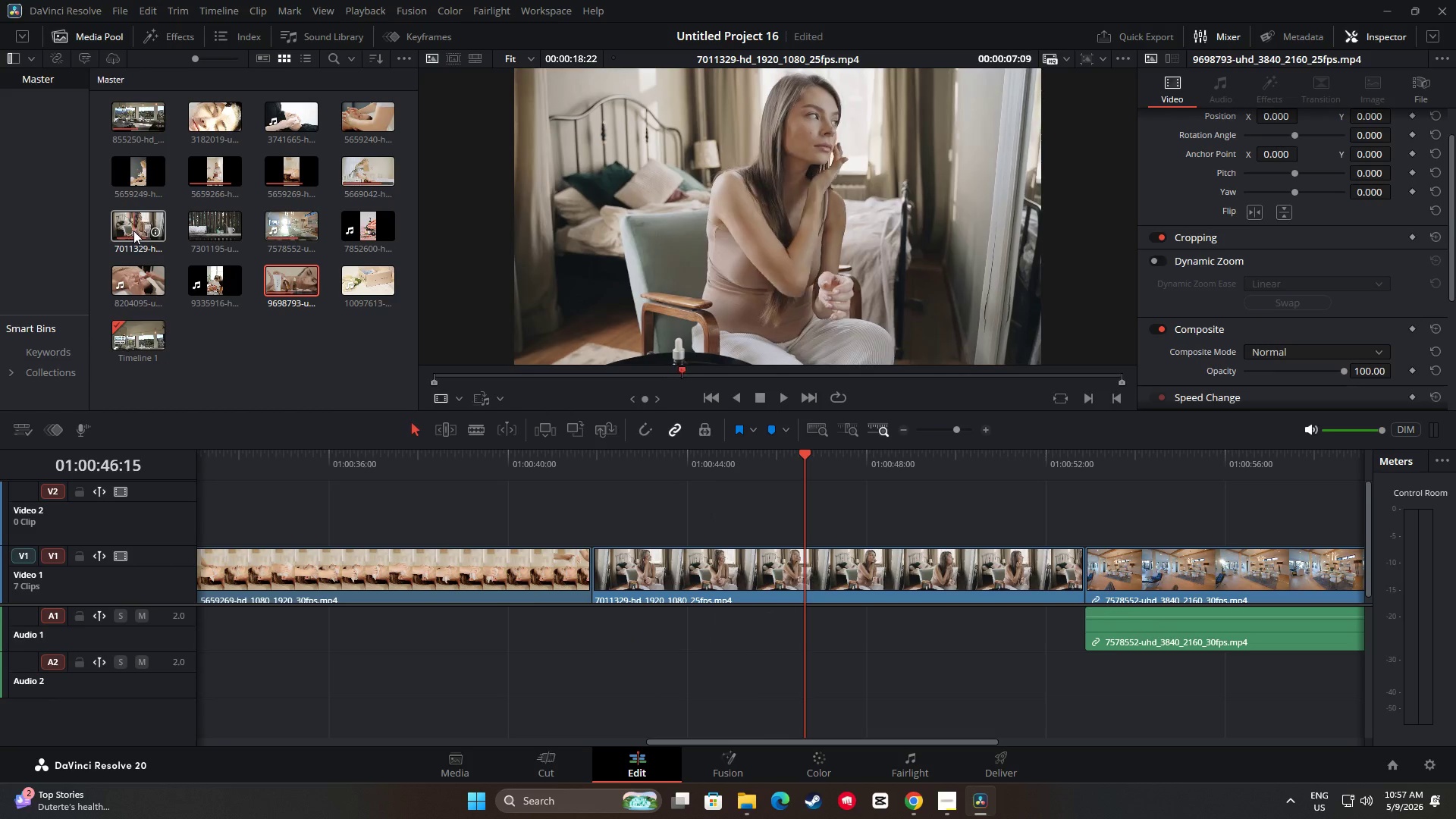 
wait(10.81)
 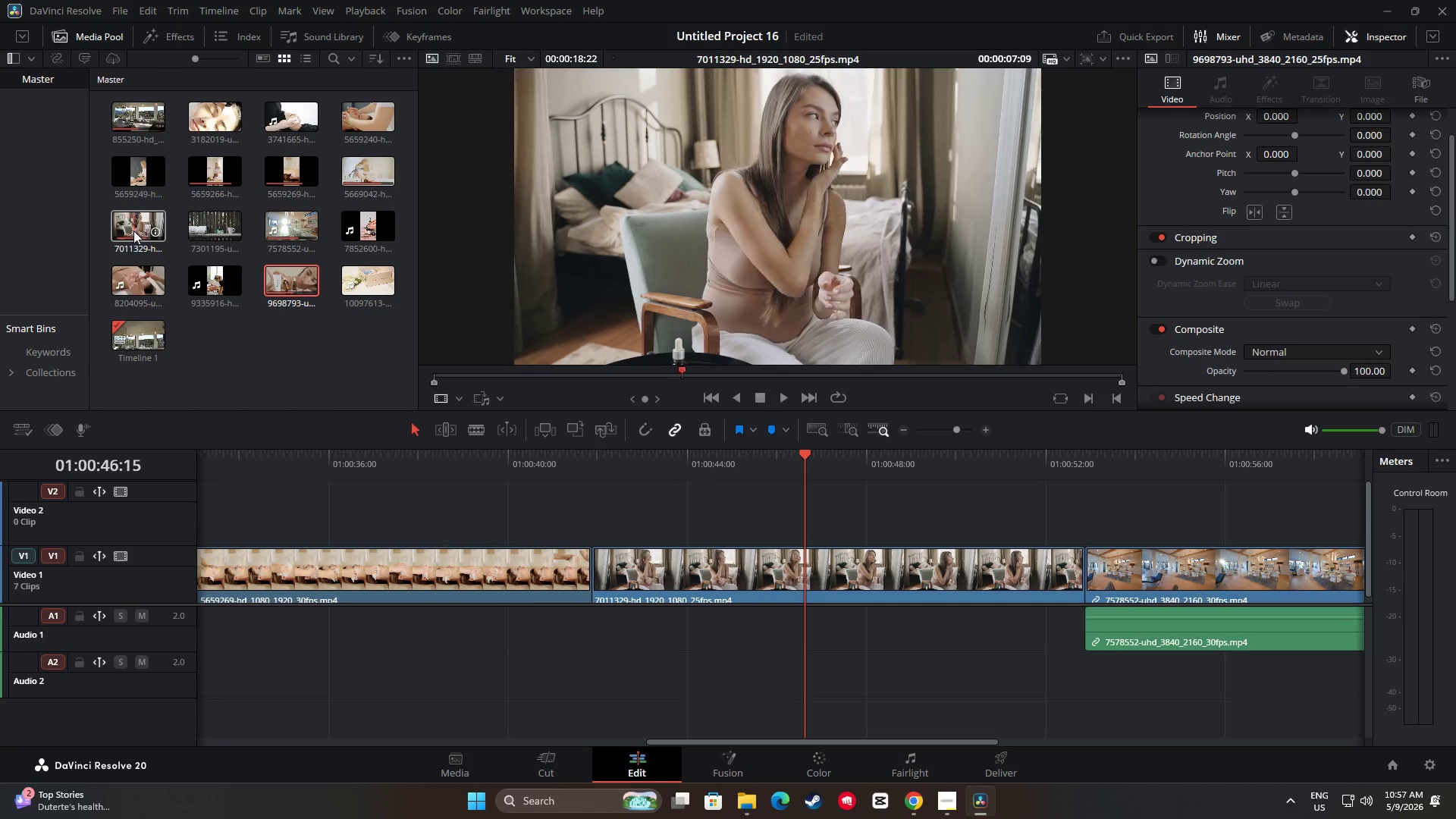 
left_click_drag(start_coordinate=[601, 570], to_coordinate=[890, 579])
 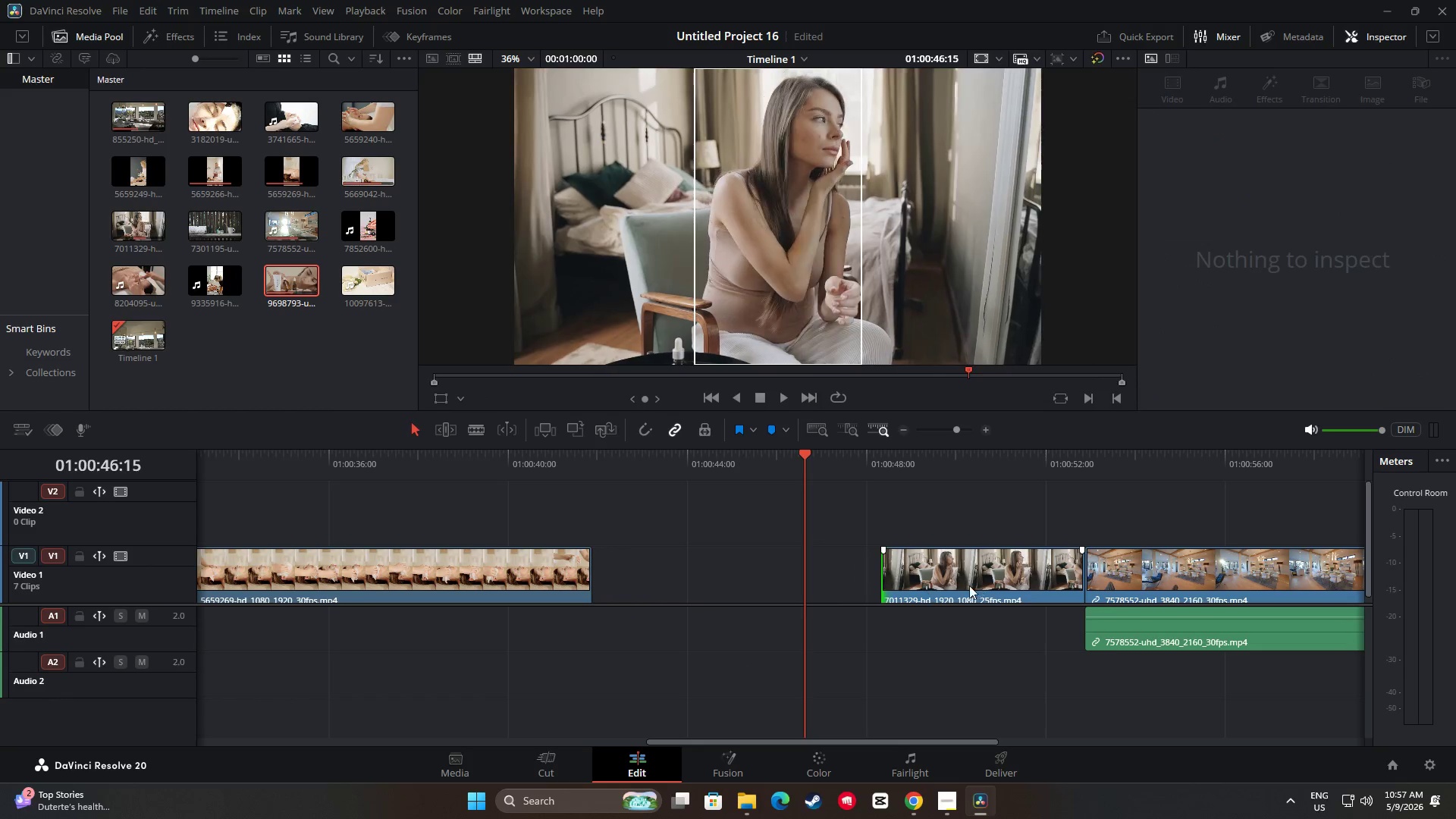 
left_click_drag(start_coordinate=[970, 585], to_coordinate=[679, 588])
 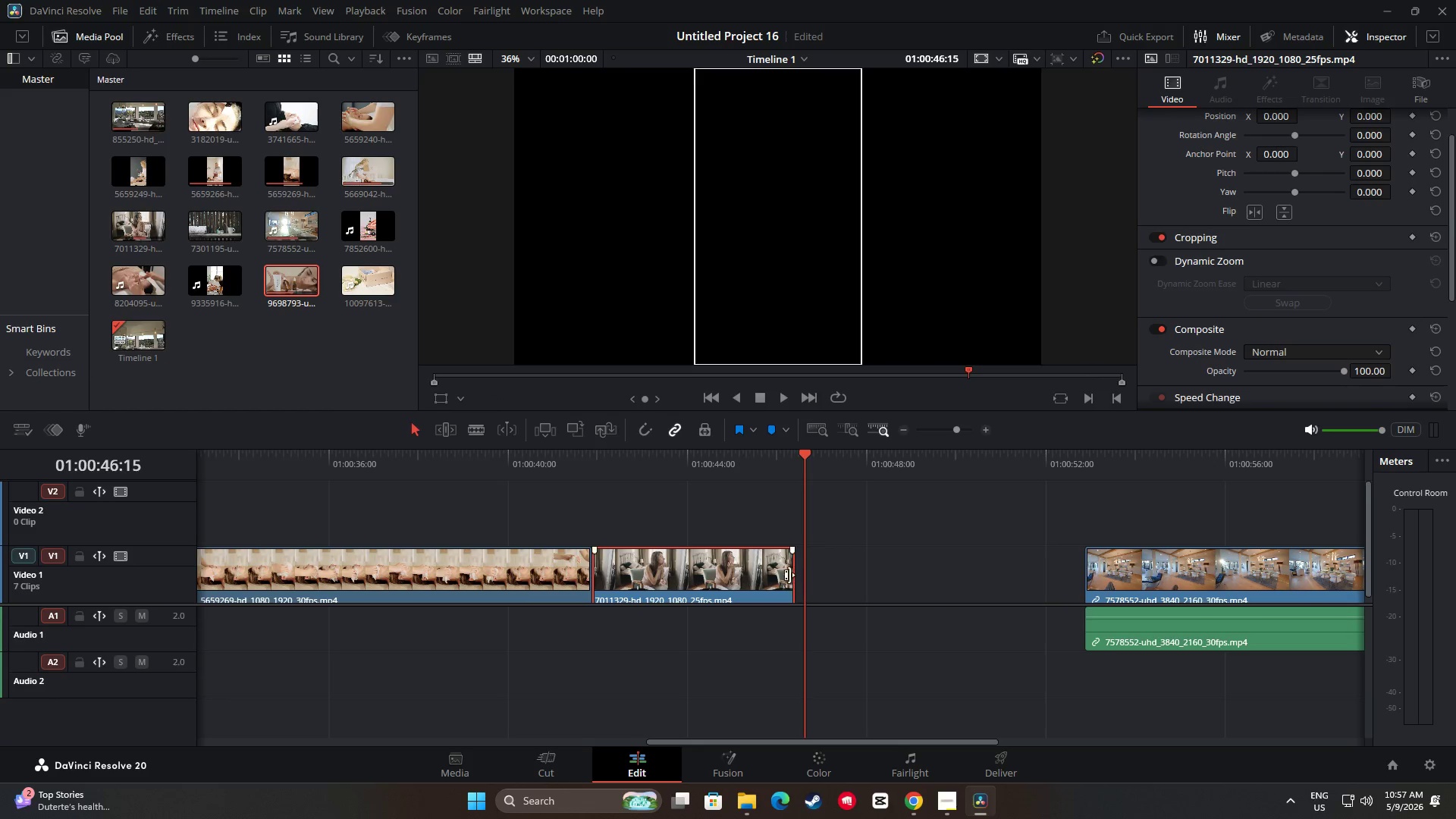 
left_click_drag(start_coordinate=[789, 575], to_coordinate=[1072, 583])
 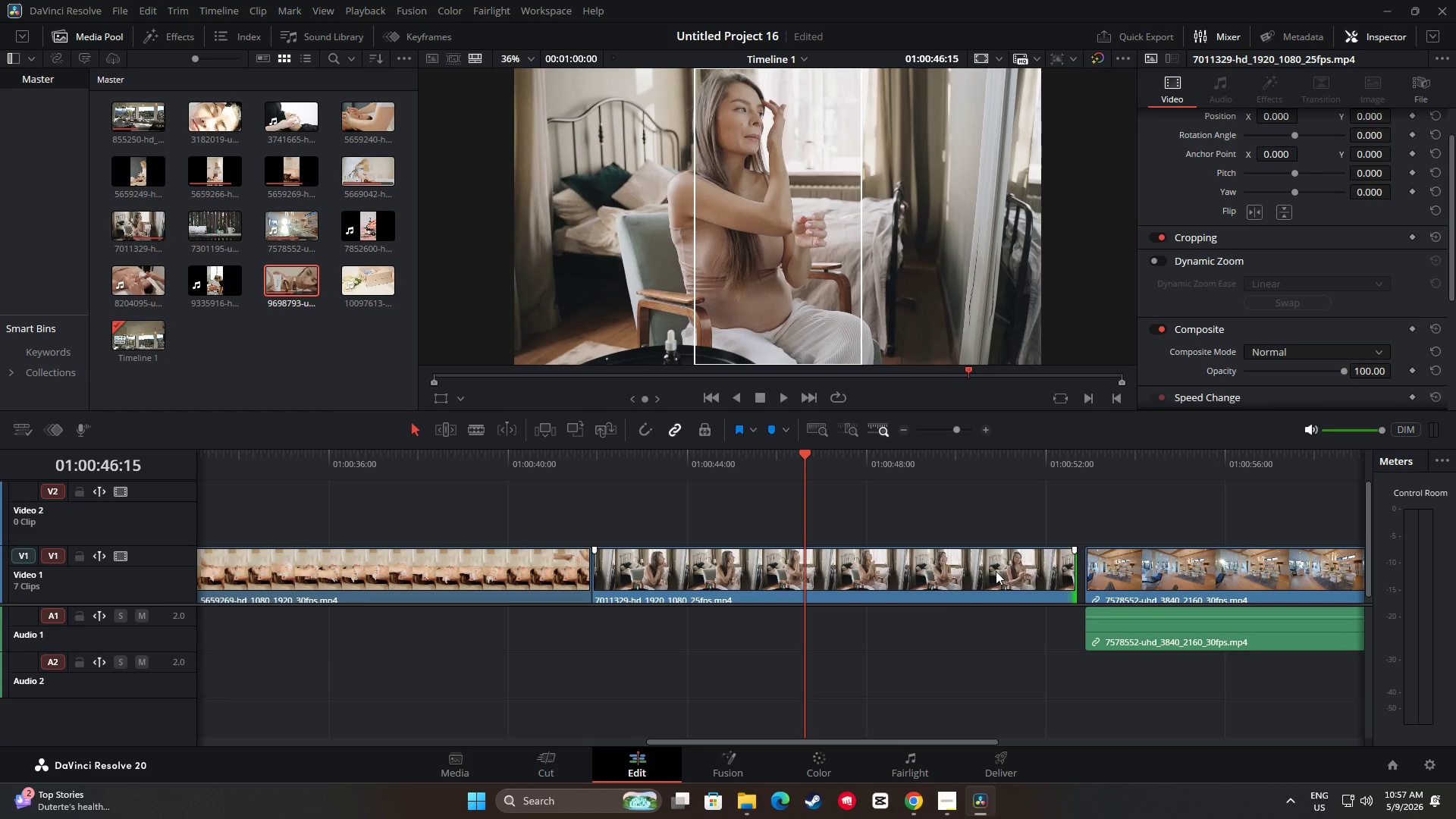 
key(Space)
 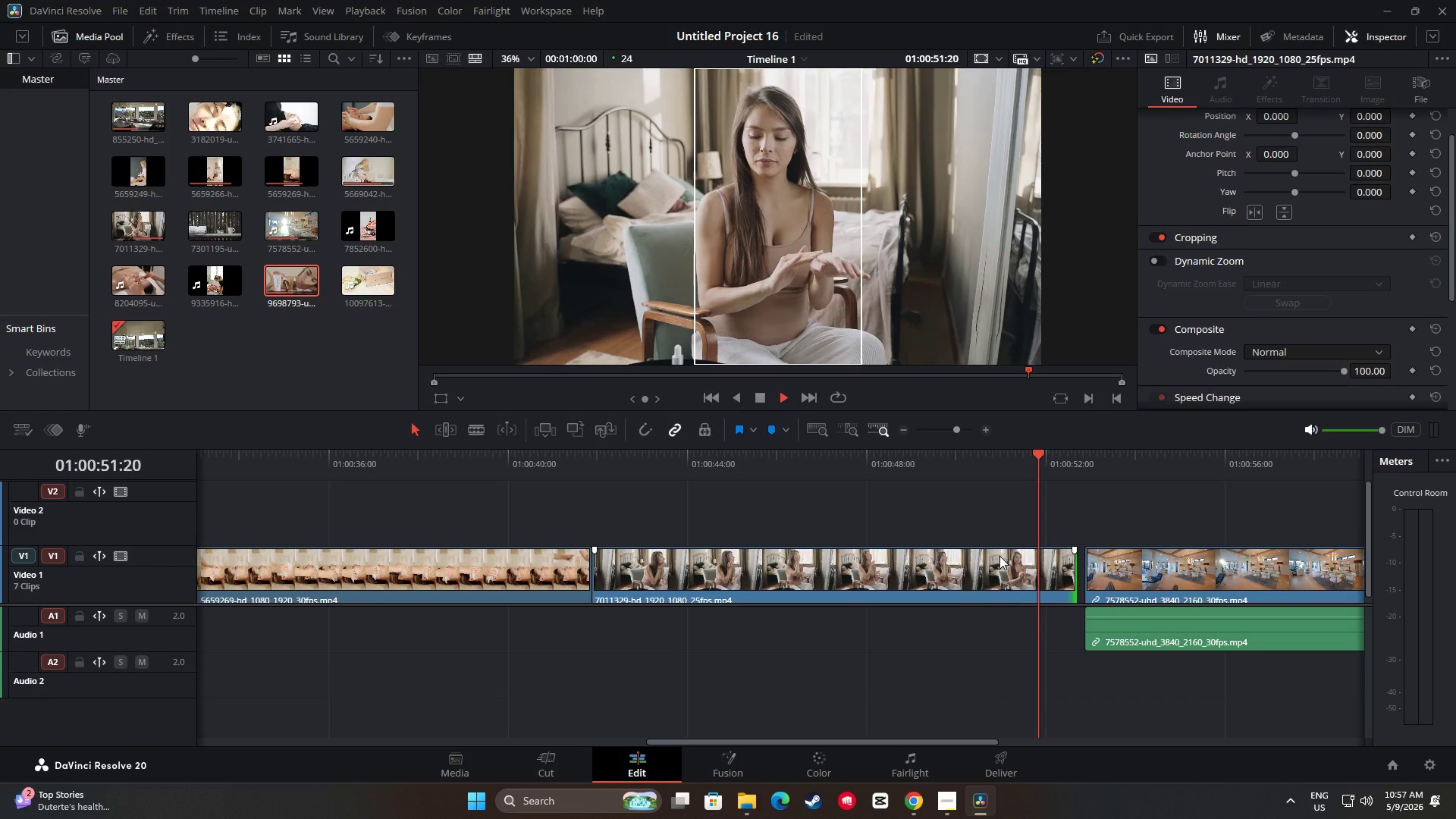 
wait(7.05)
 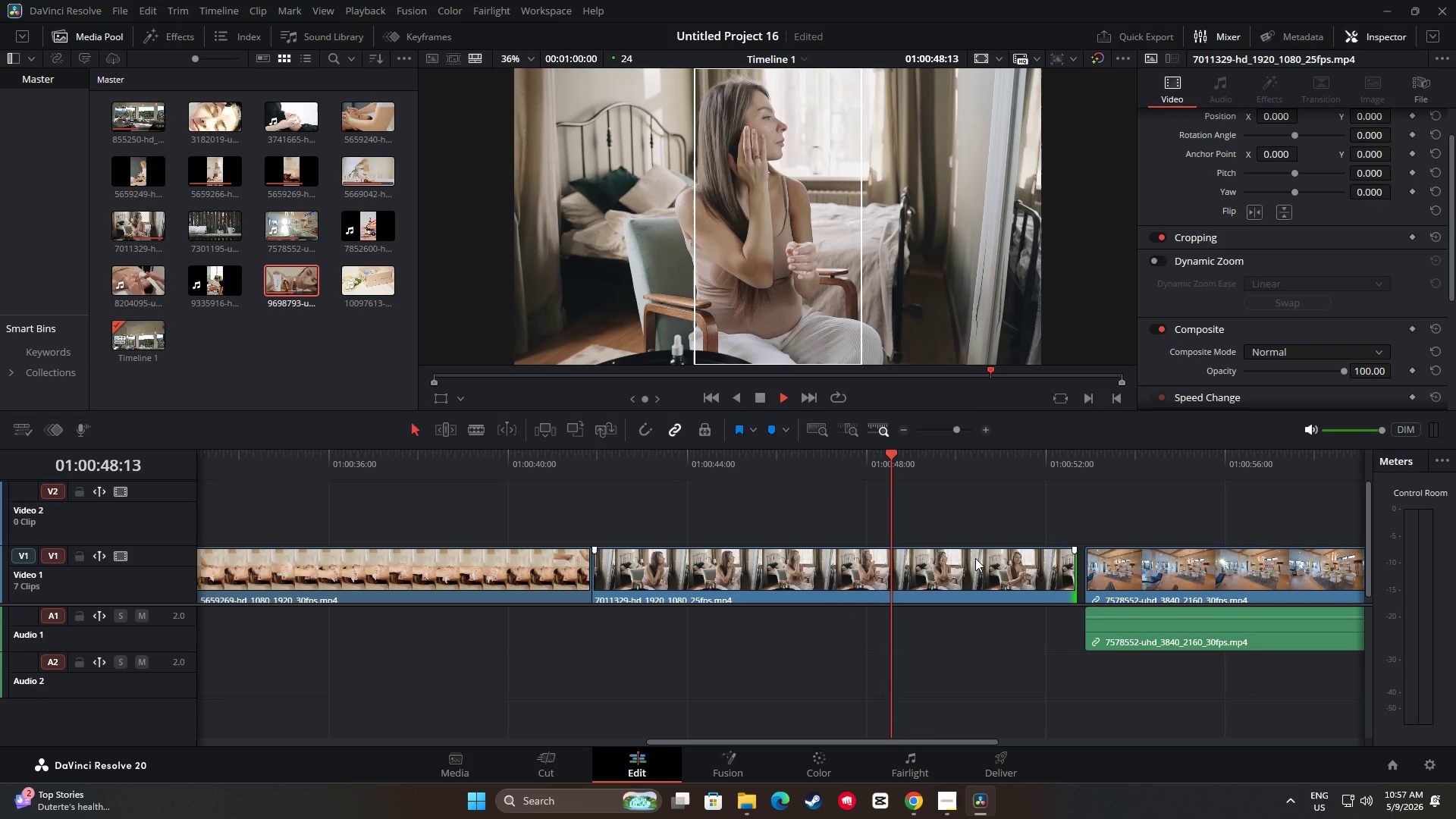 
key(Space)
 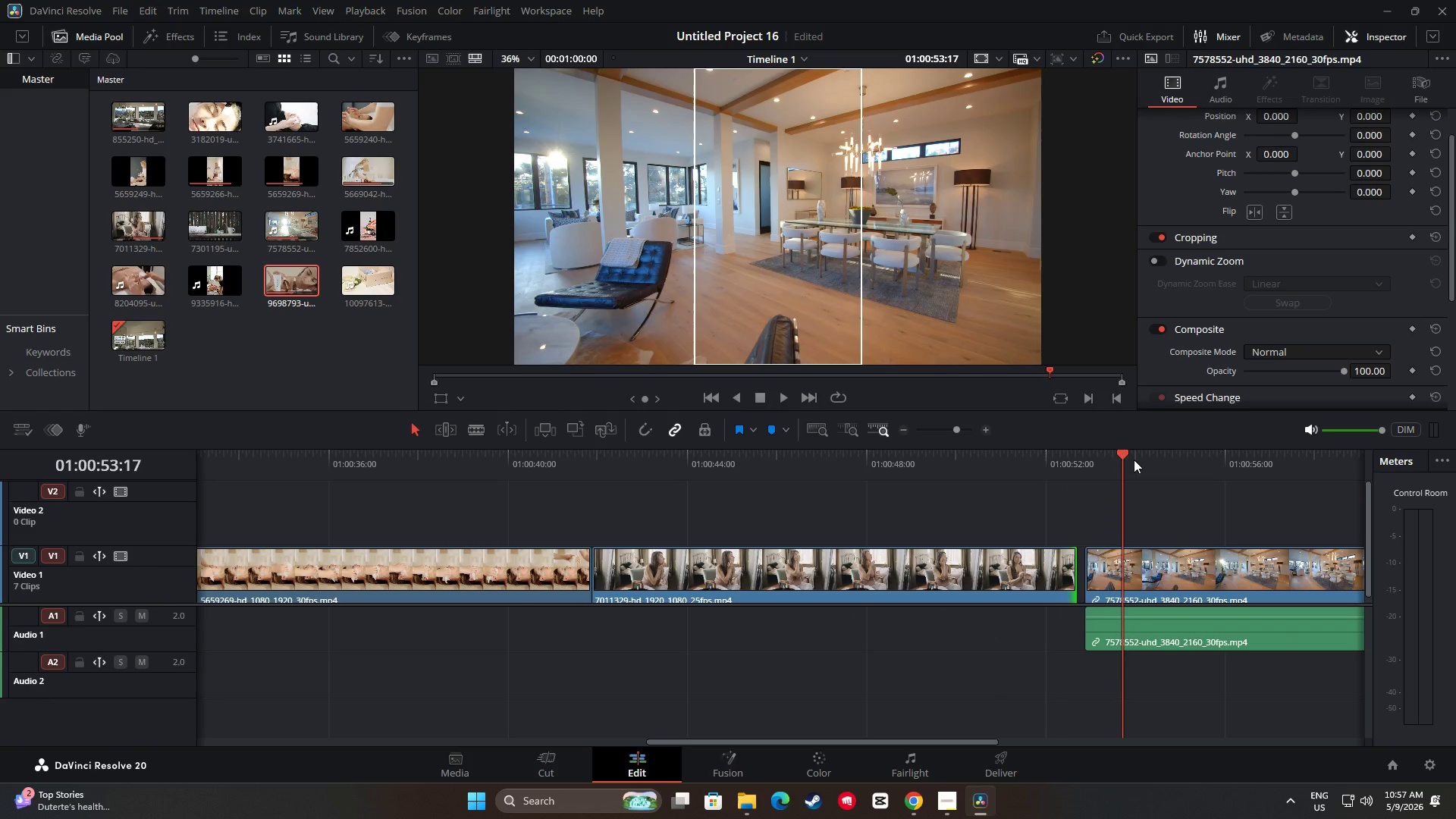 
left_click_drag(start_coordinate=[1121, 457], to_coordinate=[938, 474])
 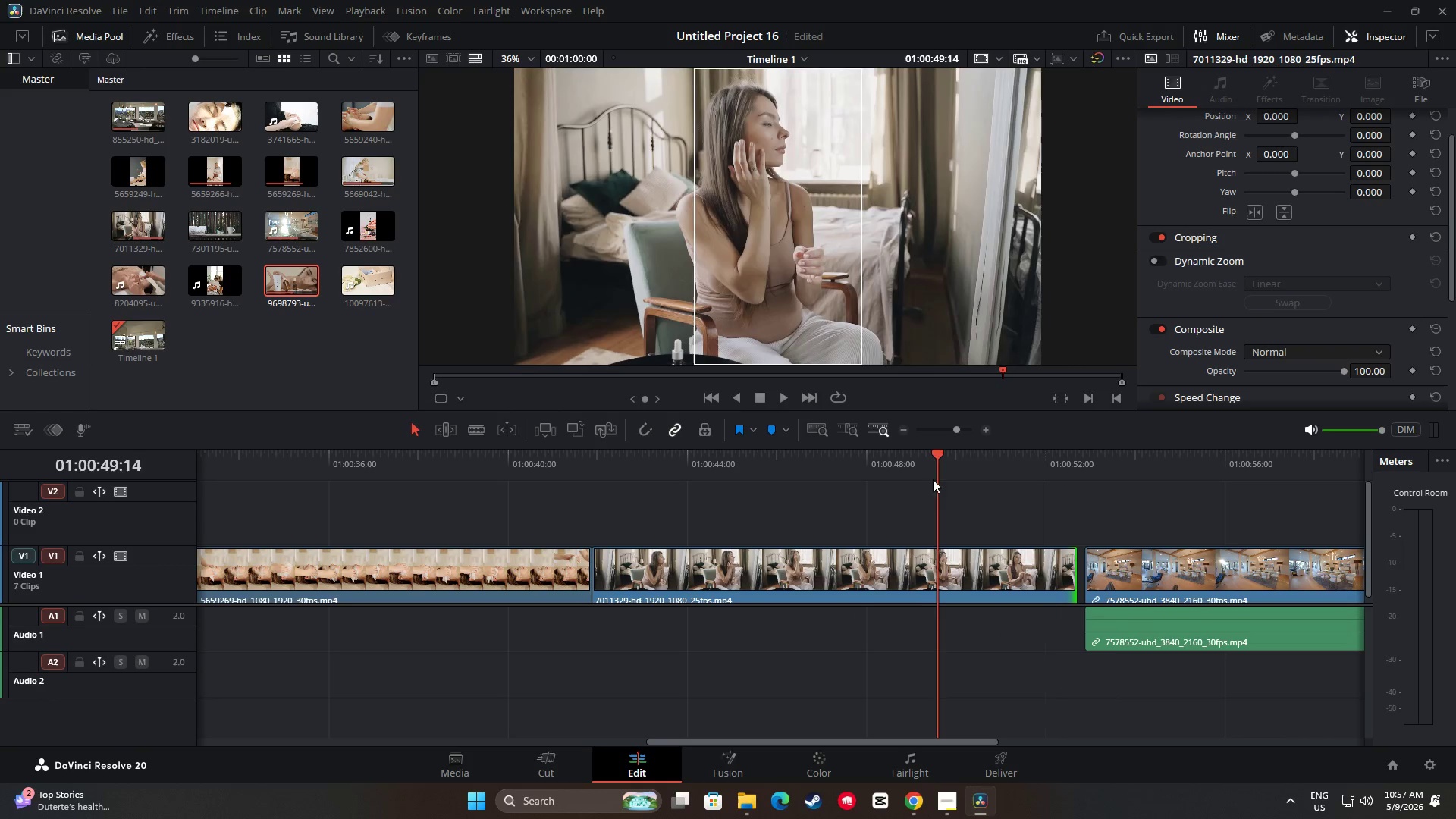 
key(Space)
 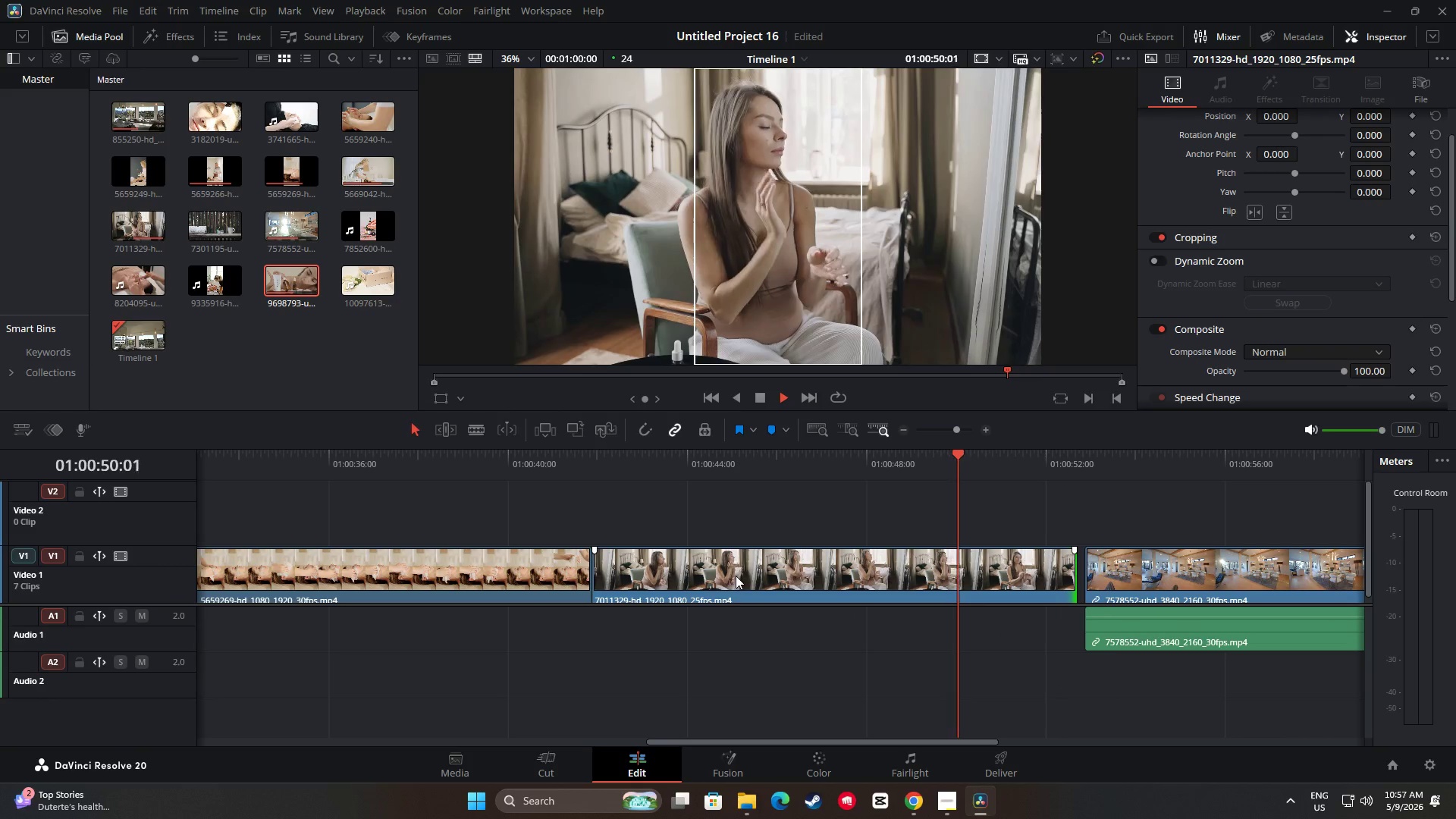 
key(Space)
 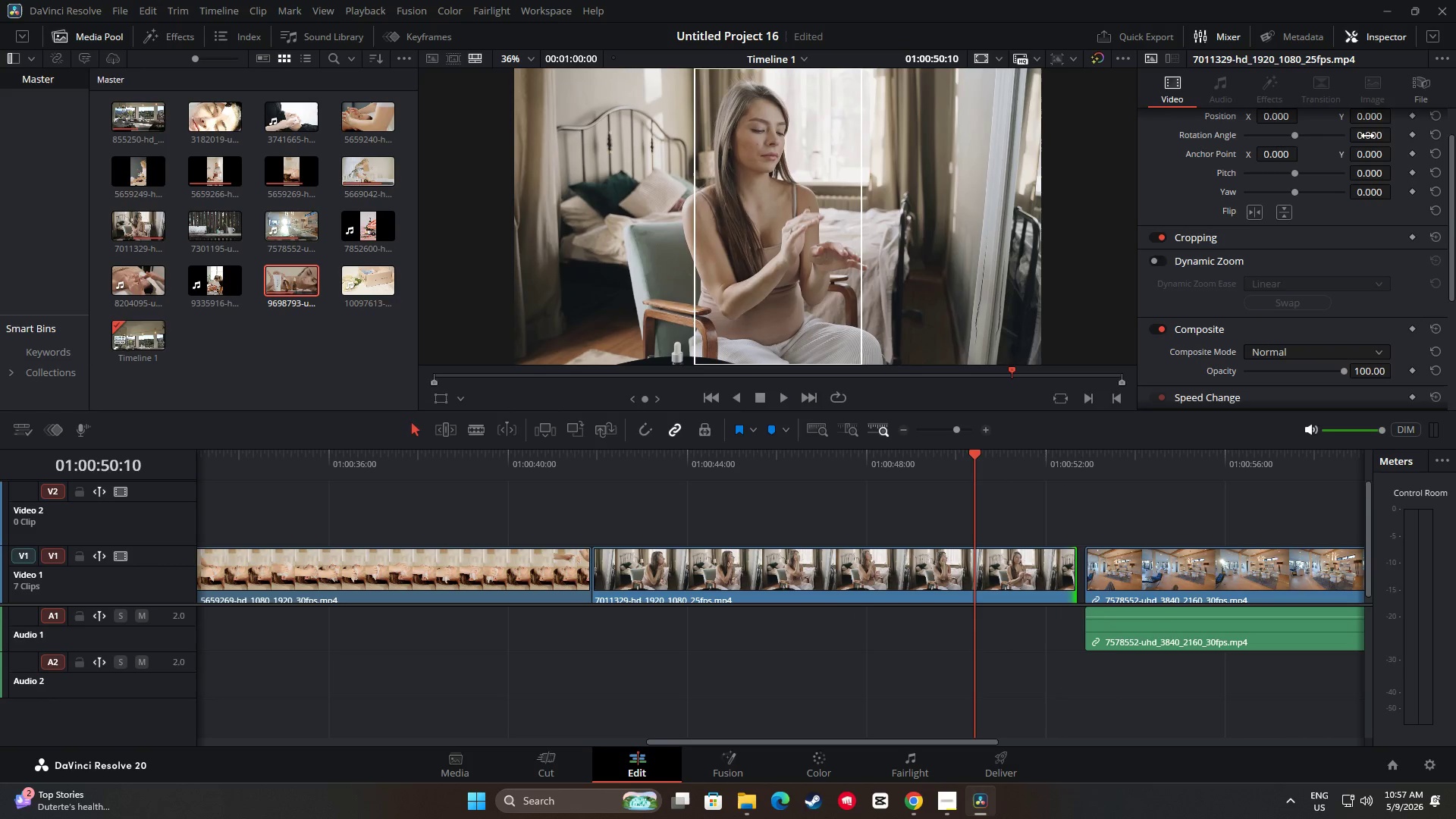 
scroll: coordinate [1407, 196], scroll_direction: up, amount: 8.0
 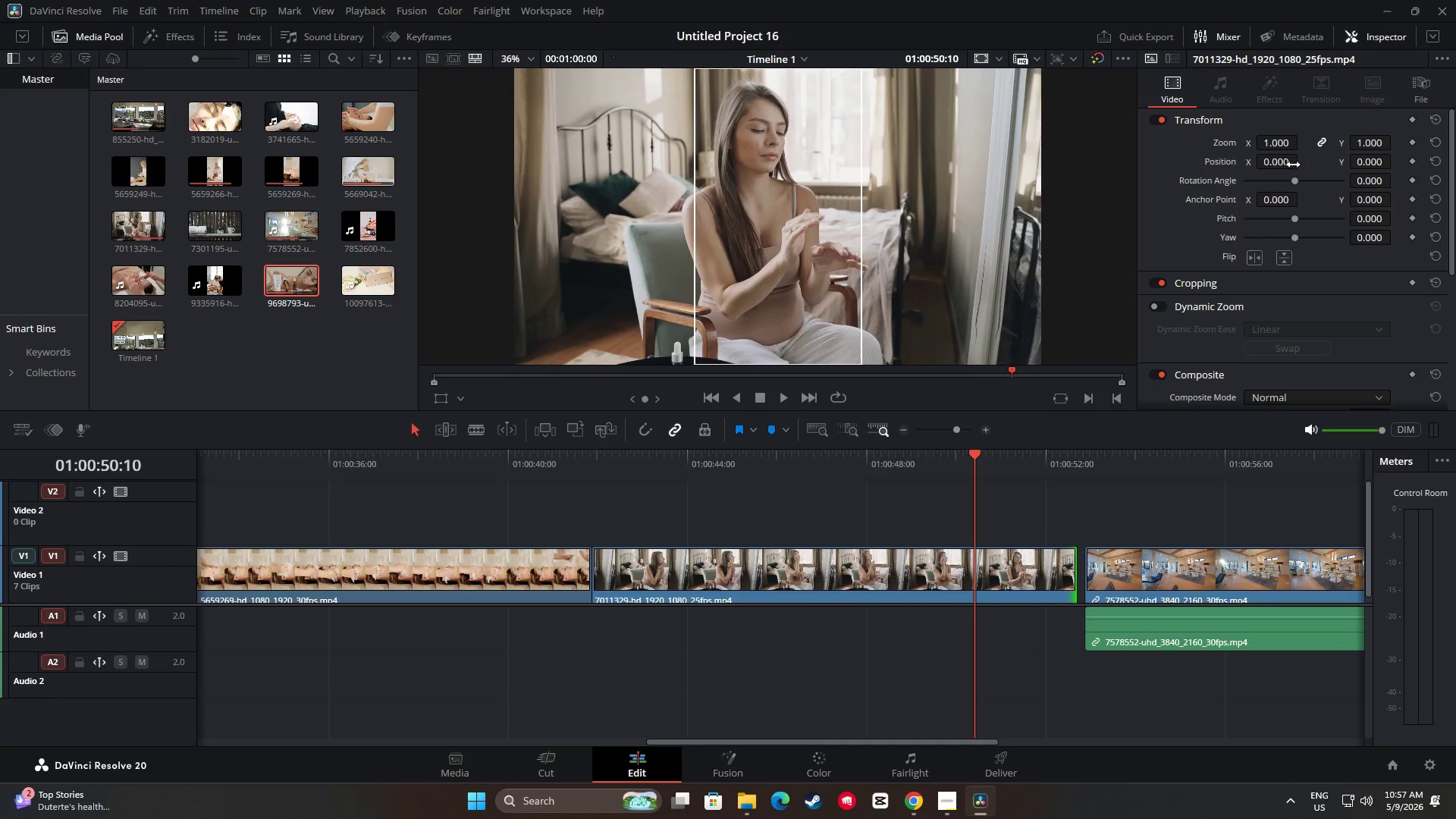 
left_click_drag(start_coordinate=[1363, 162], to_coordinate=[1372, 162])
 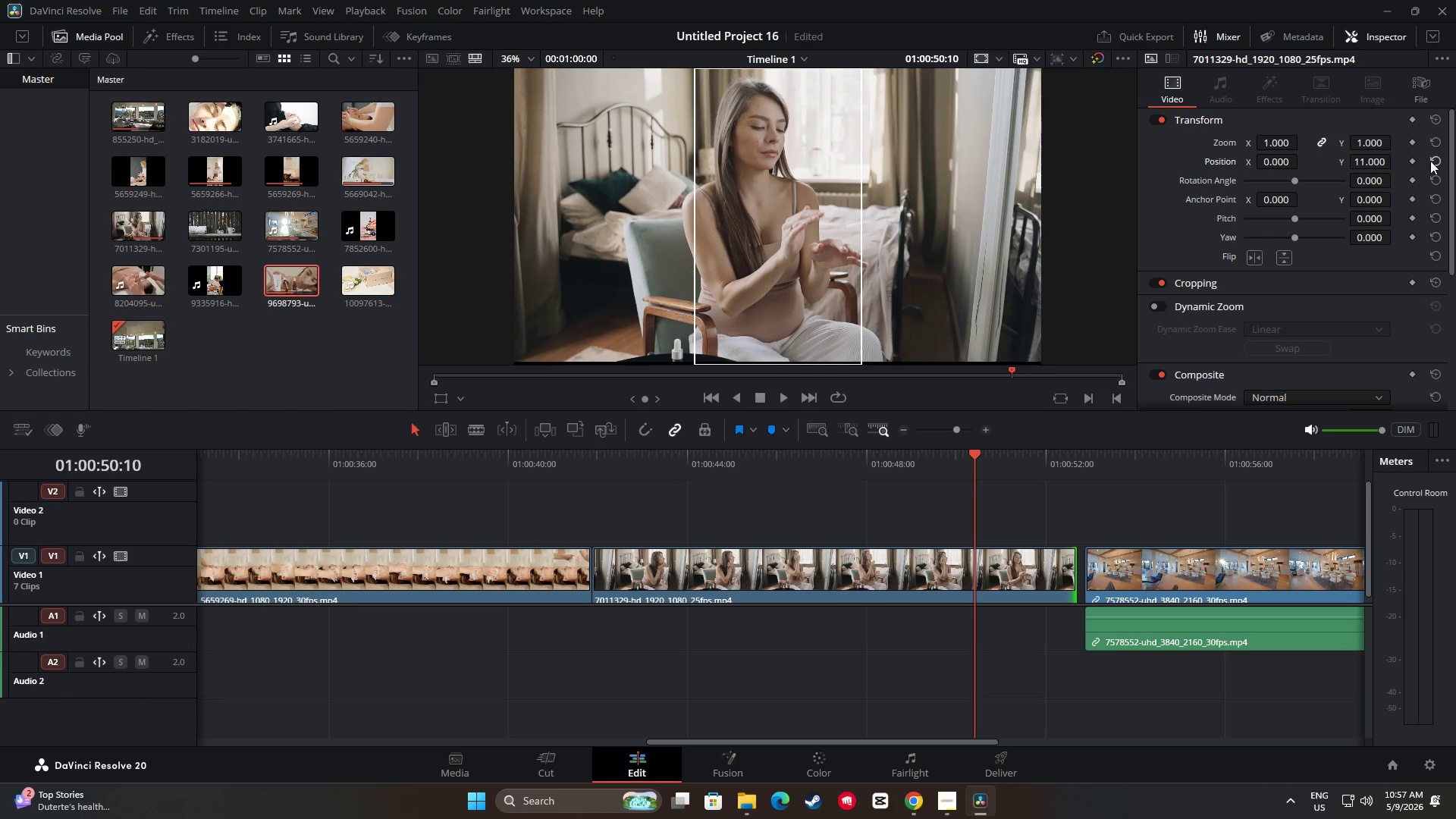 
left_click([1430, 160])
 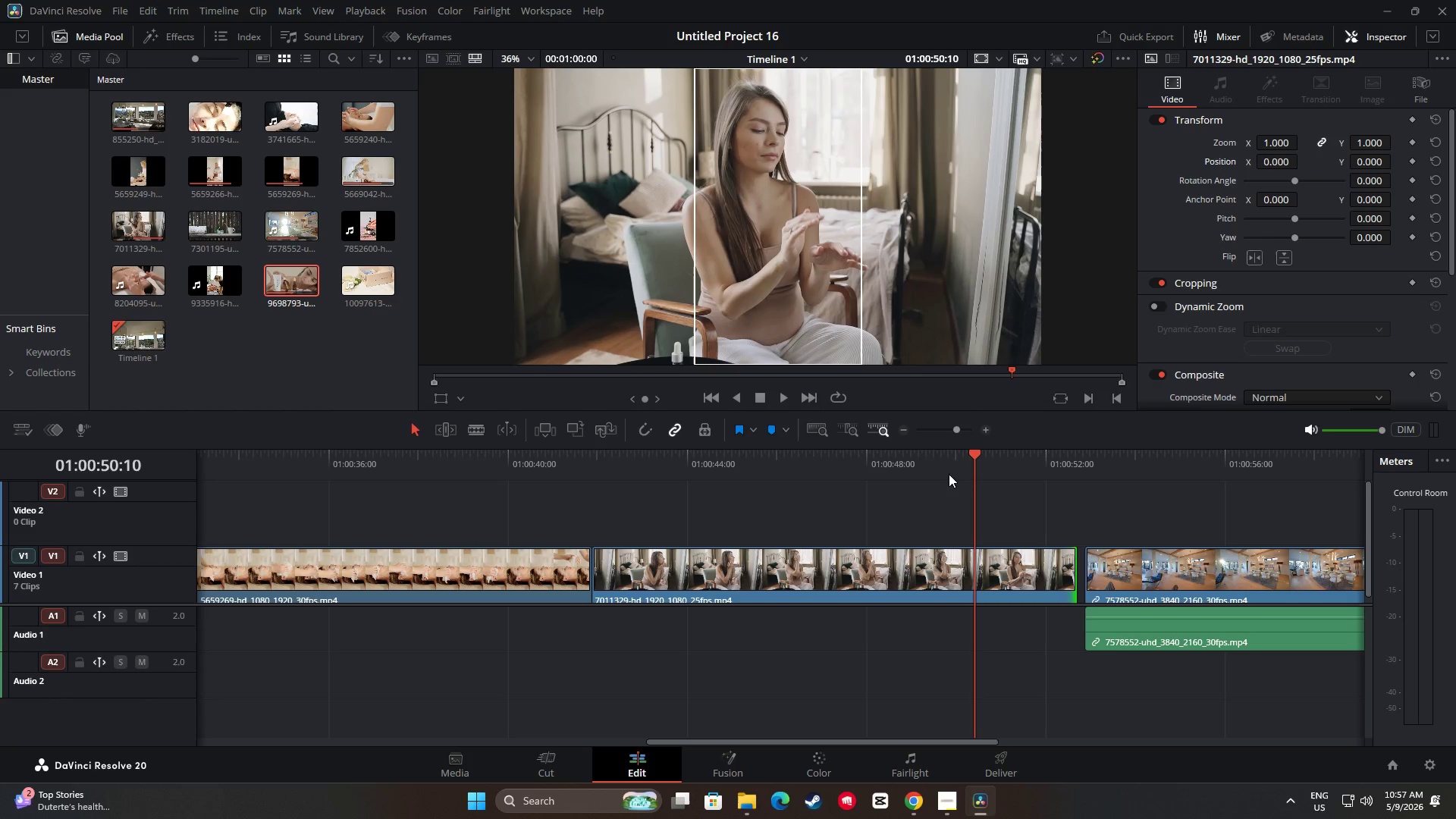 
left_click_drag(start_coordinate=[974, 454], to_coordinate=[573, 468])
 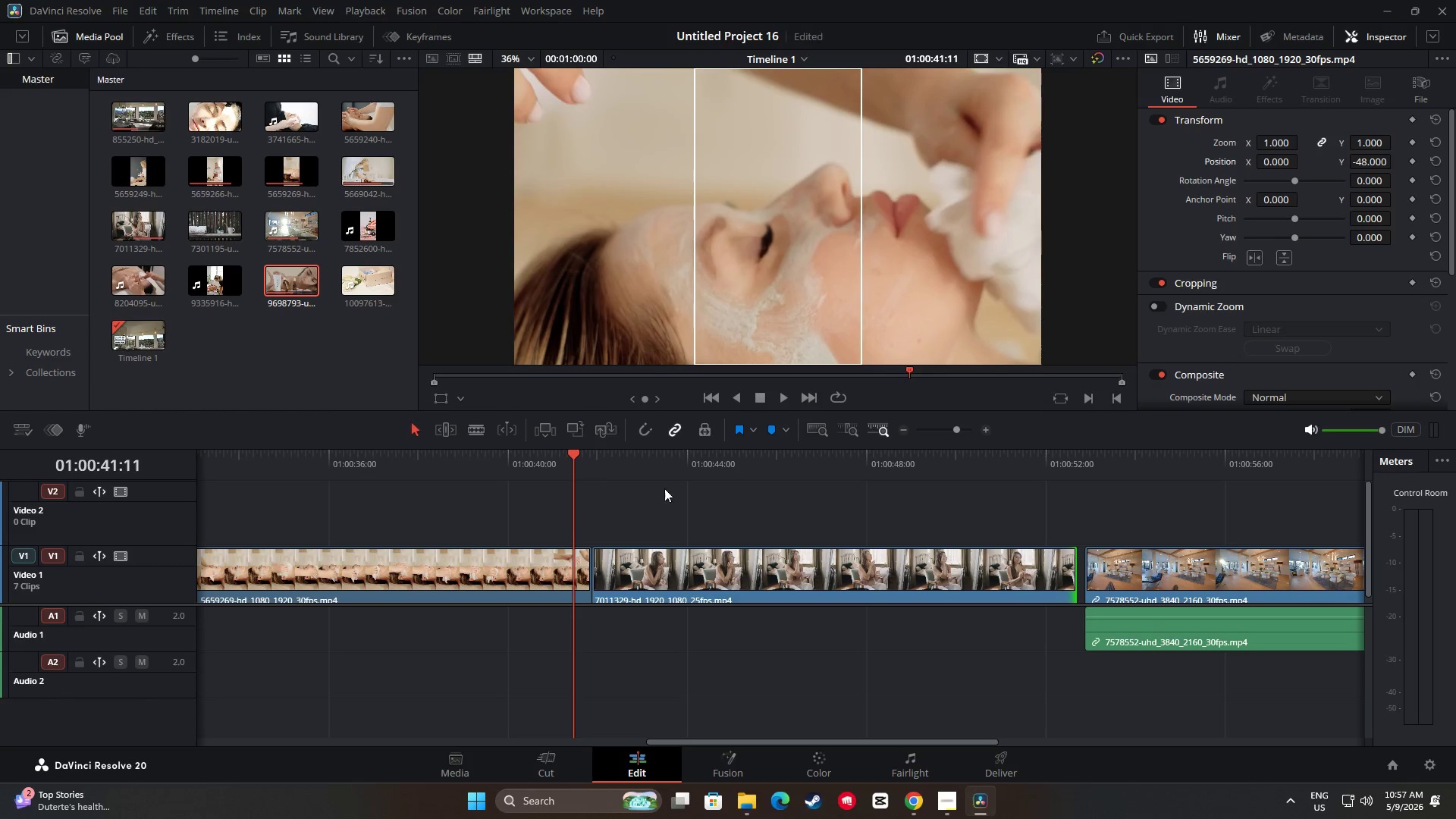 
key(Space)
 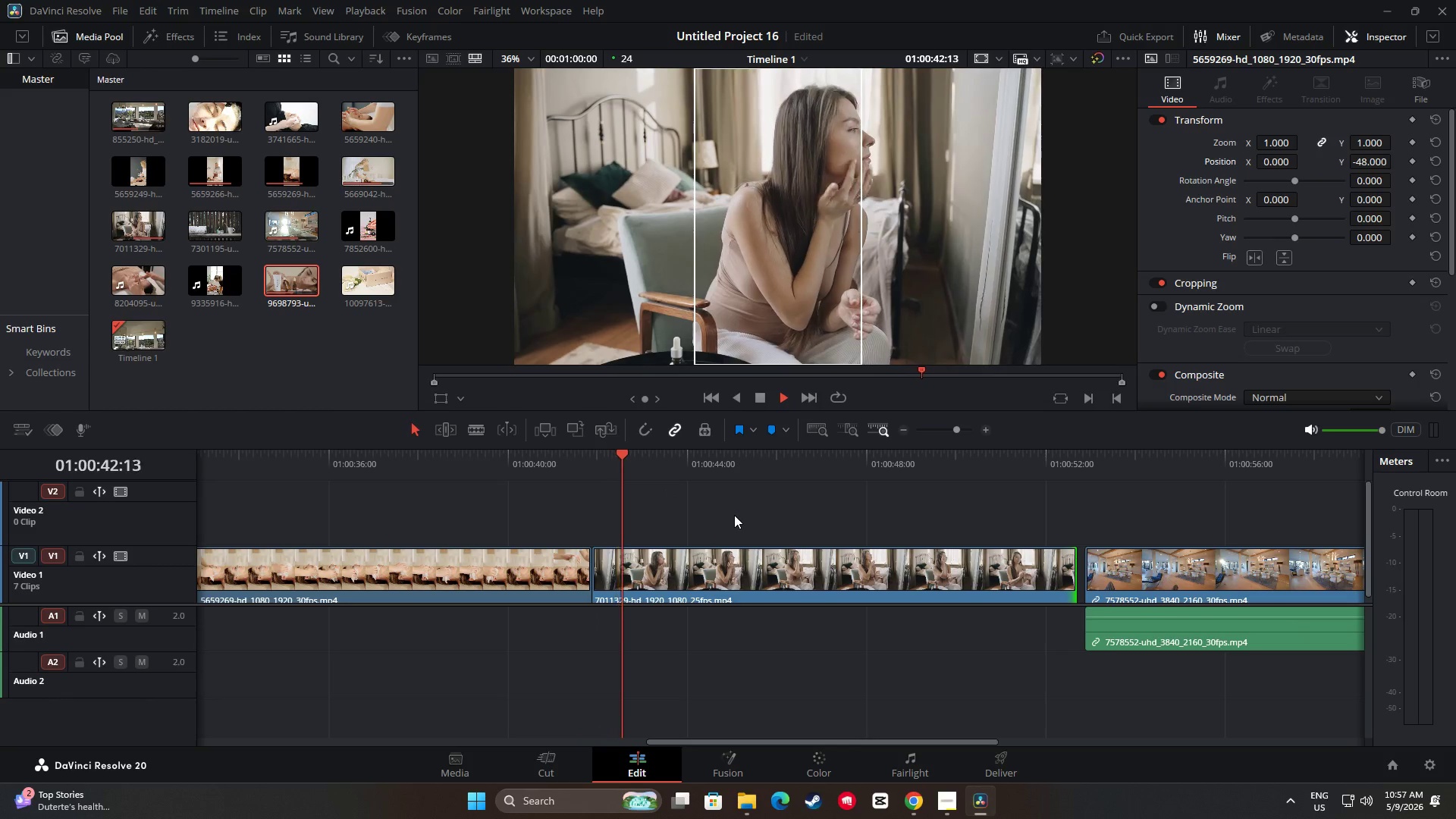 
key(Space)
 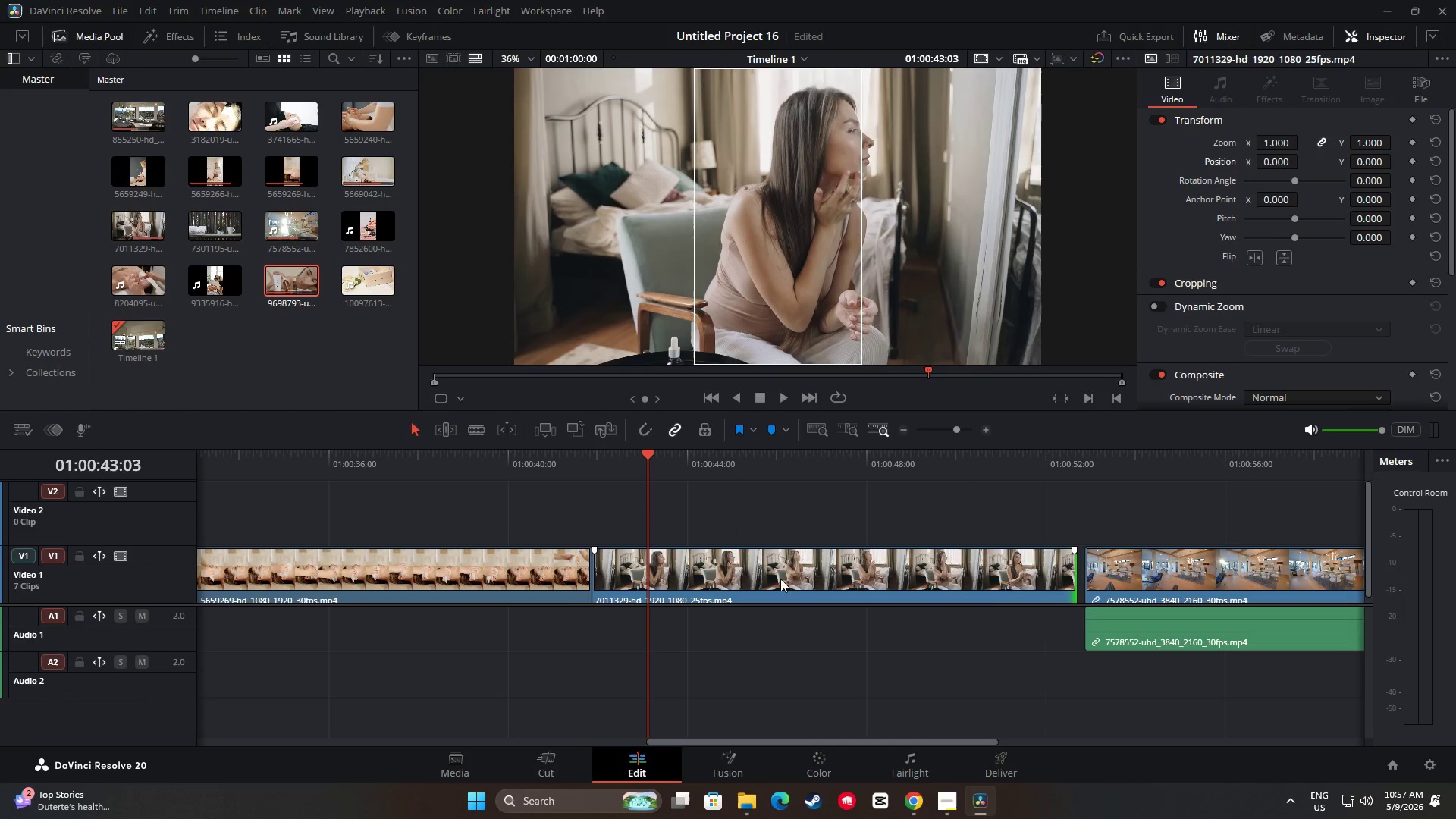 
left_click_drag(start_coordinate=[780, 579], to_coordinate=[789, 579])
 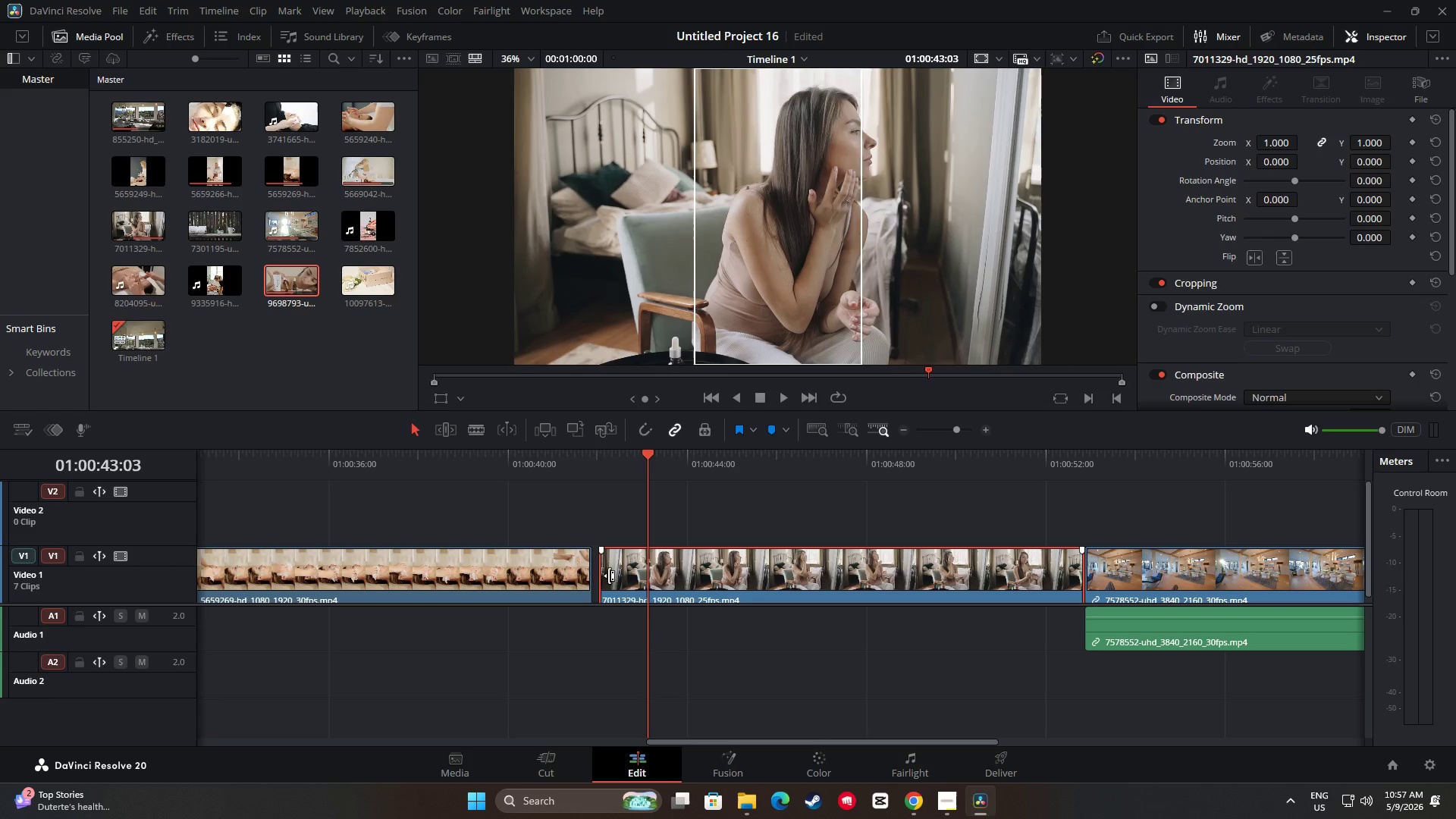 
left_click_drag(start_coordinate=[607, 574], to_coordinate=[600, 573])
 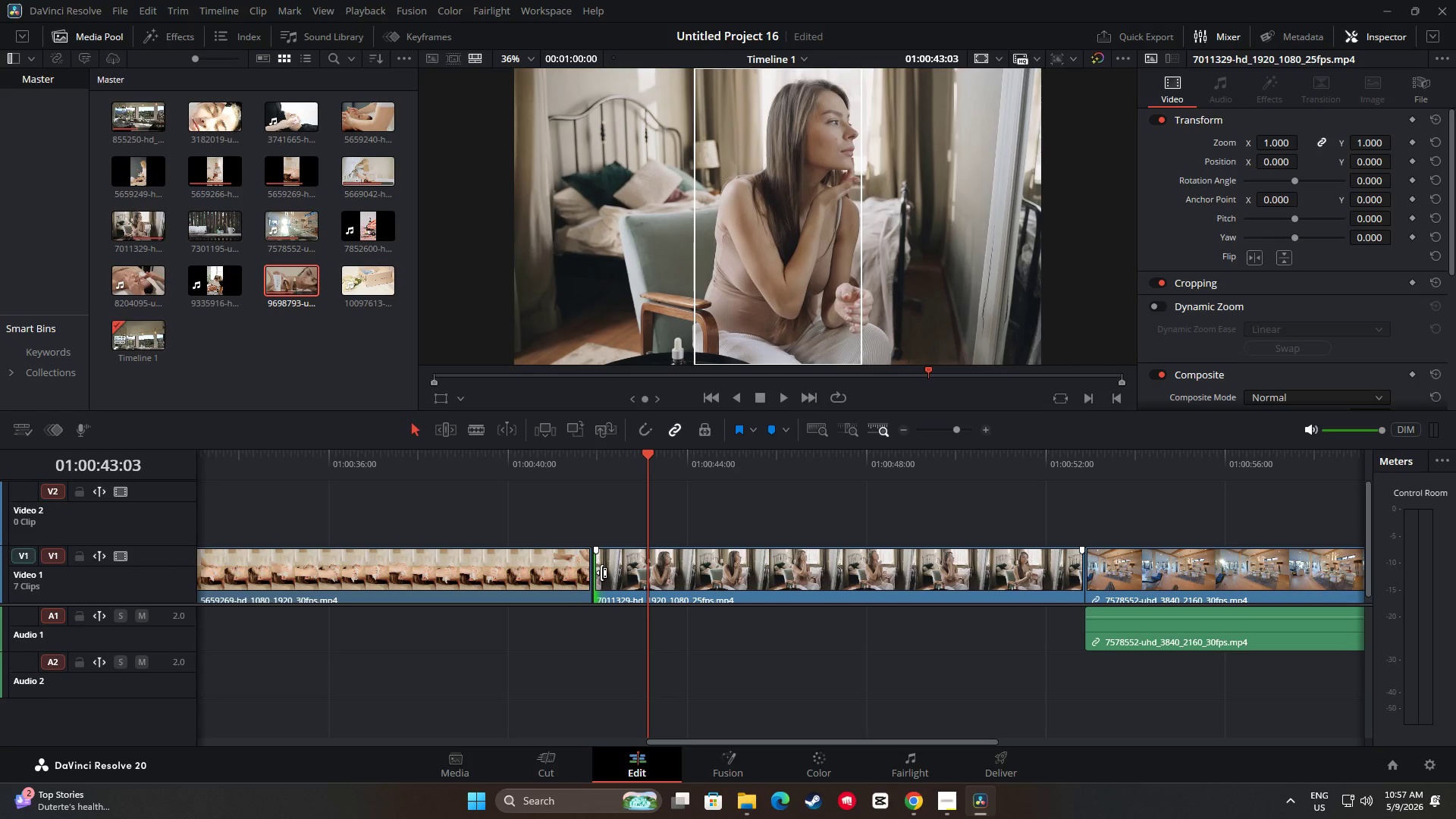 
left_click_drag(start_coordinate=[601, 573], to_coordinate=[598, 573])
 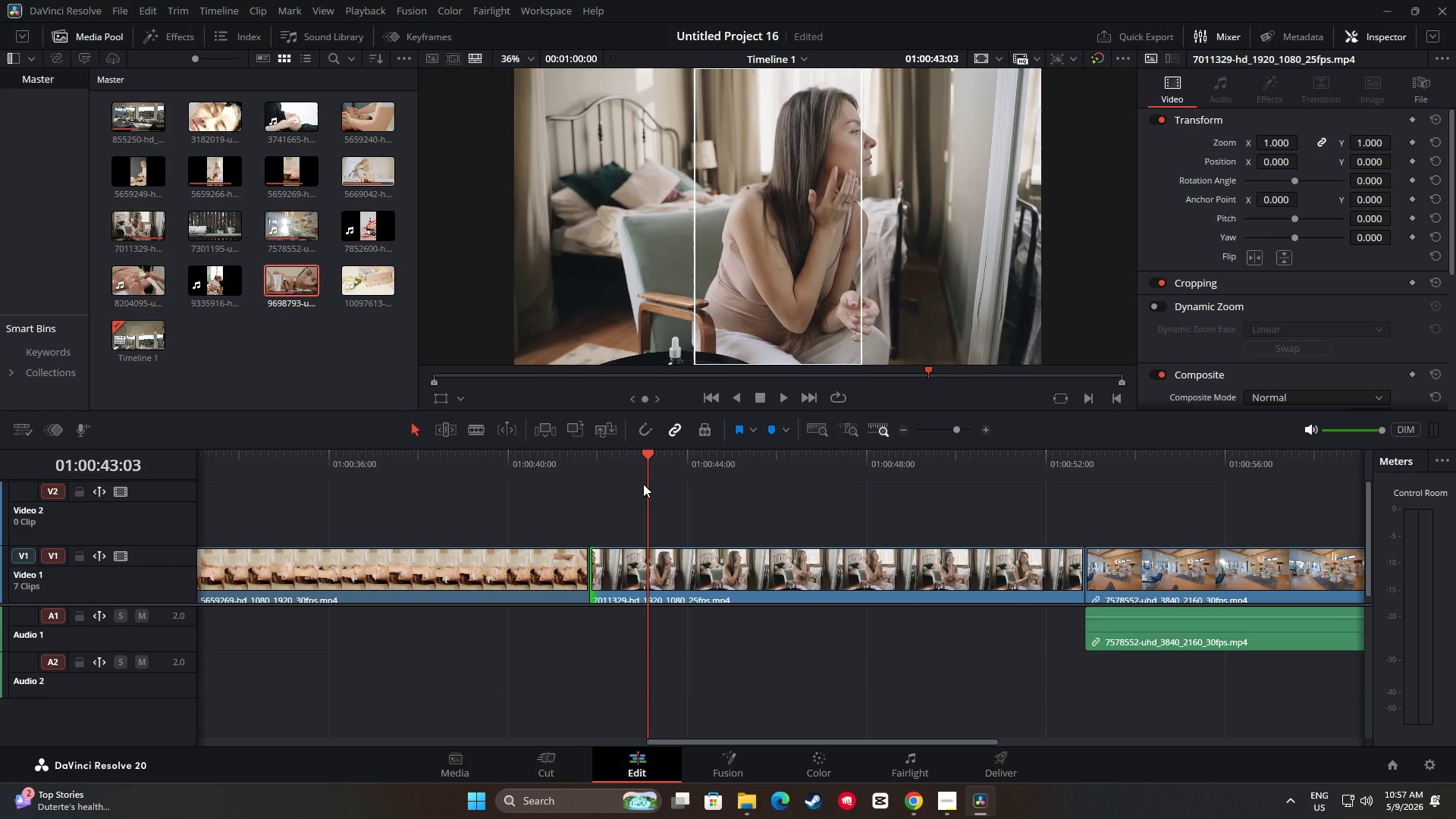 
left_click_drag(start_coordinate=[650, 456], to_coordinate=[555, 471])
 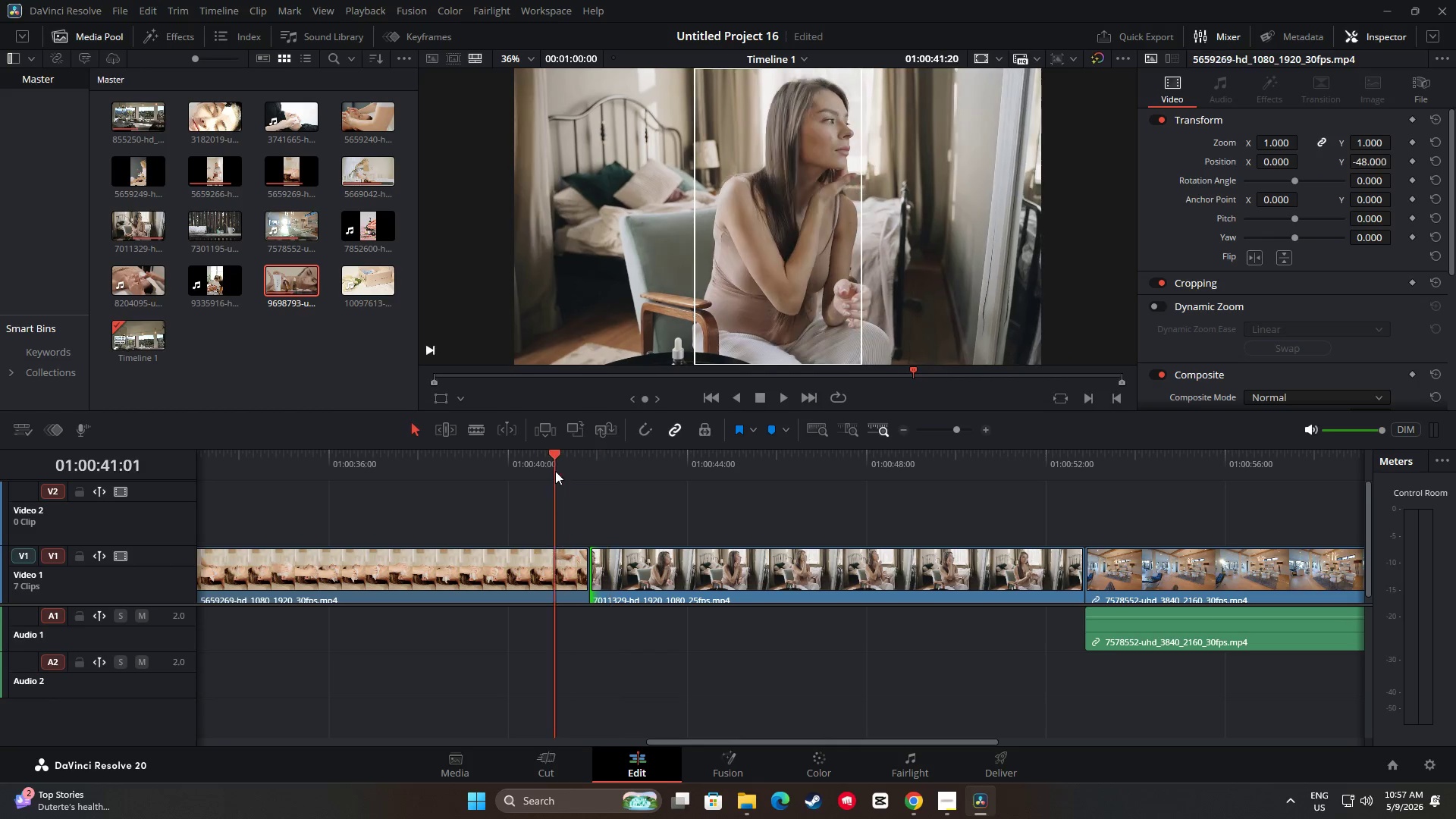 
key(Space)
 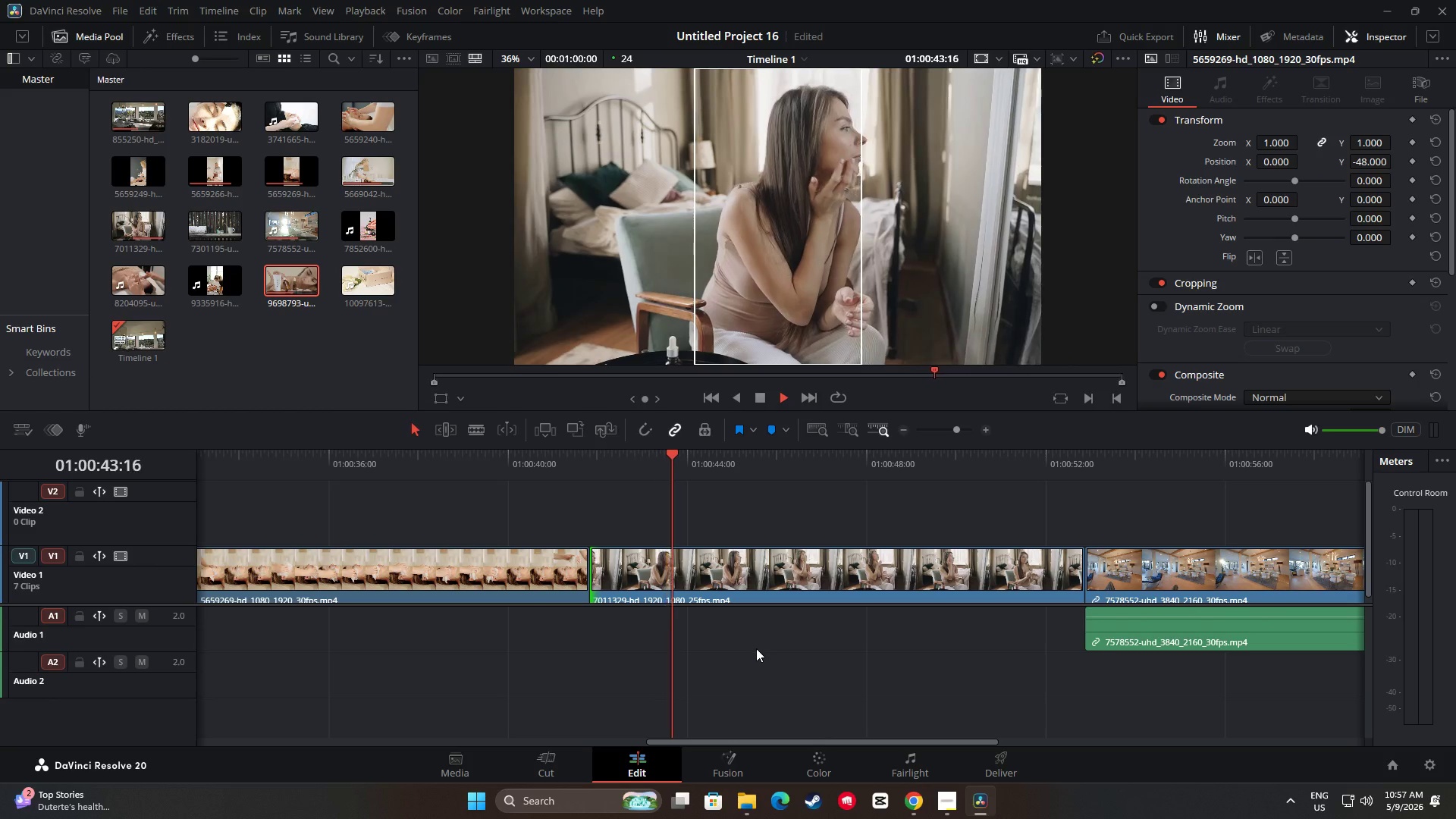 
key(Space)
 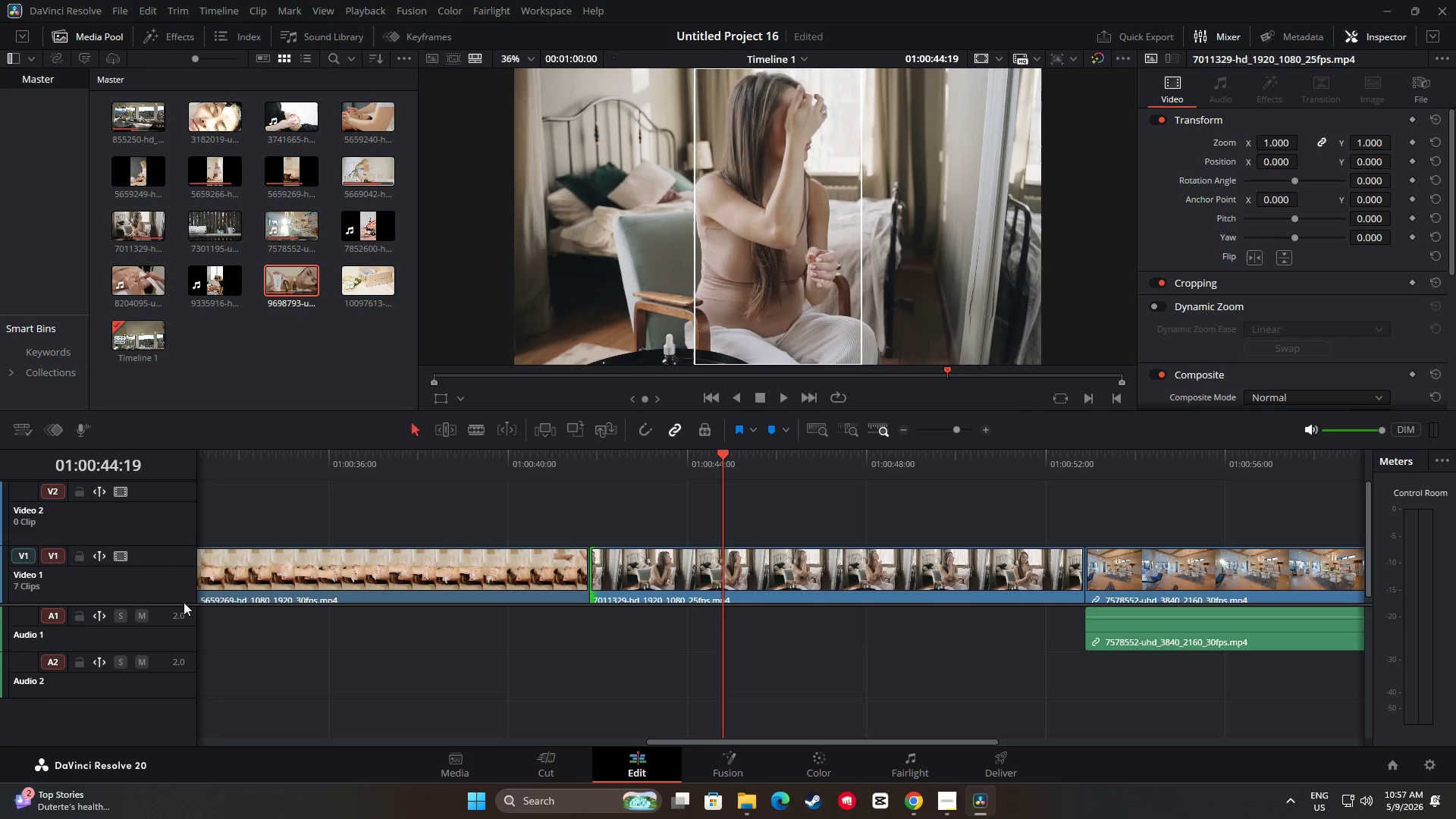 
left_click_drag(start_coordinate=[189, 605], to_coordinate=[190, 616])
 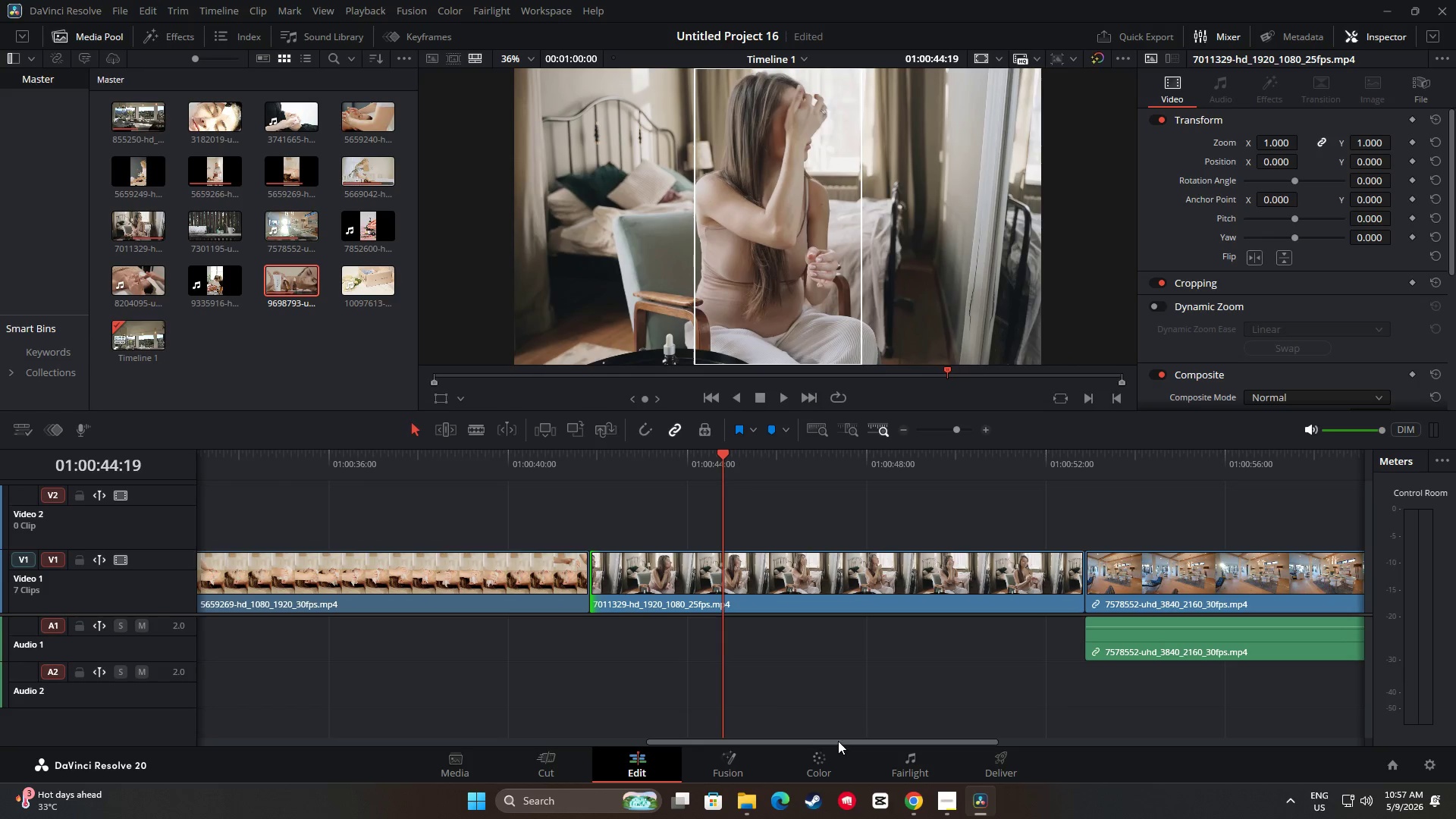 
left_click_drag(start_coordinate=[839, 739], to_coordinate=[787, 742])
 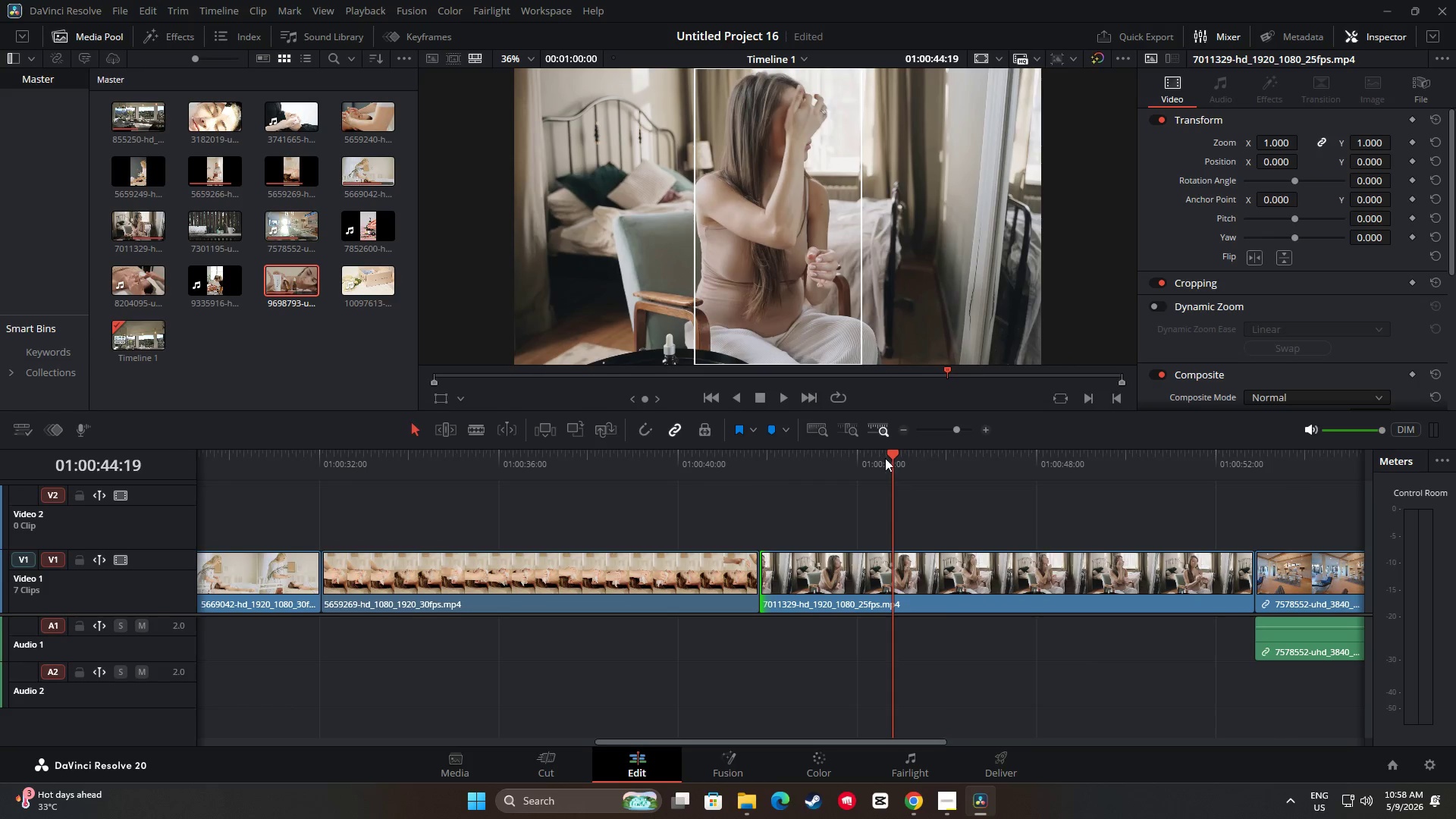 
left_click_drag(start_coordinate=[888, 457], to_coordinate=[88, 513])
 